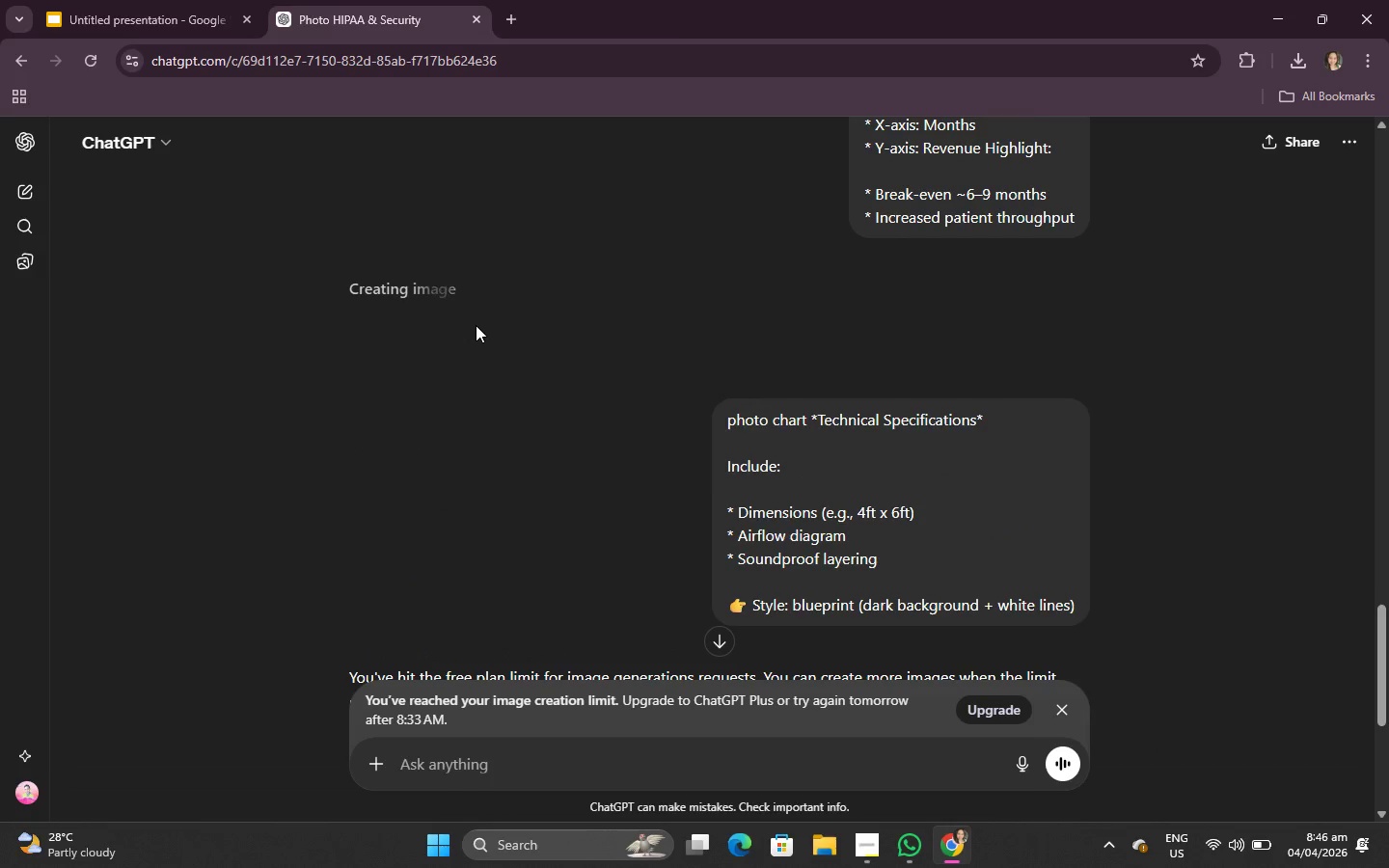 
double_click([344, 227])
 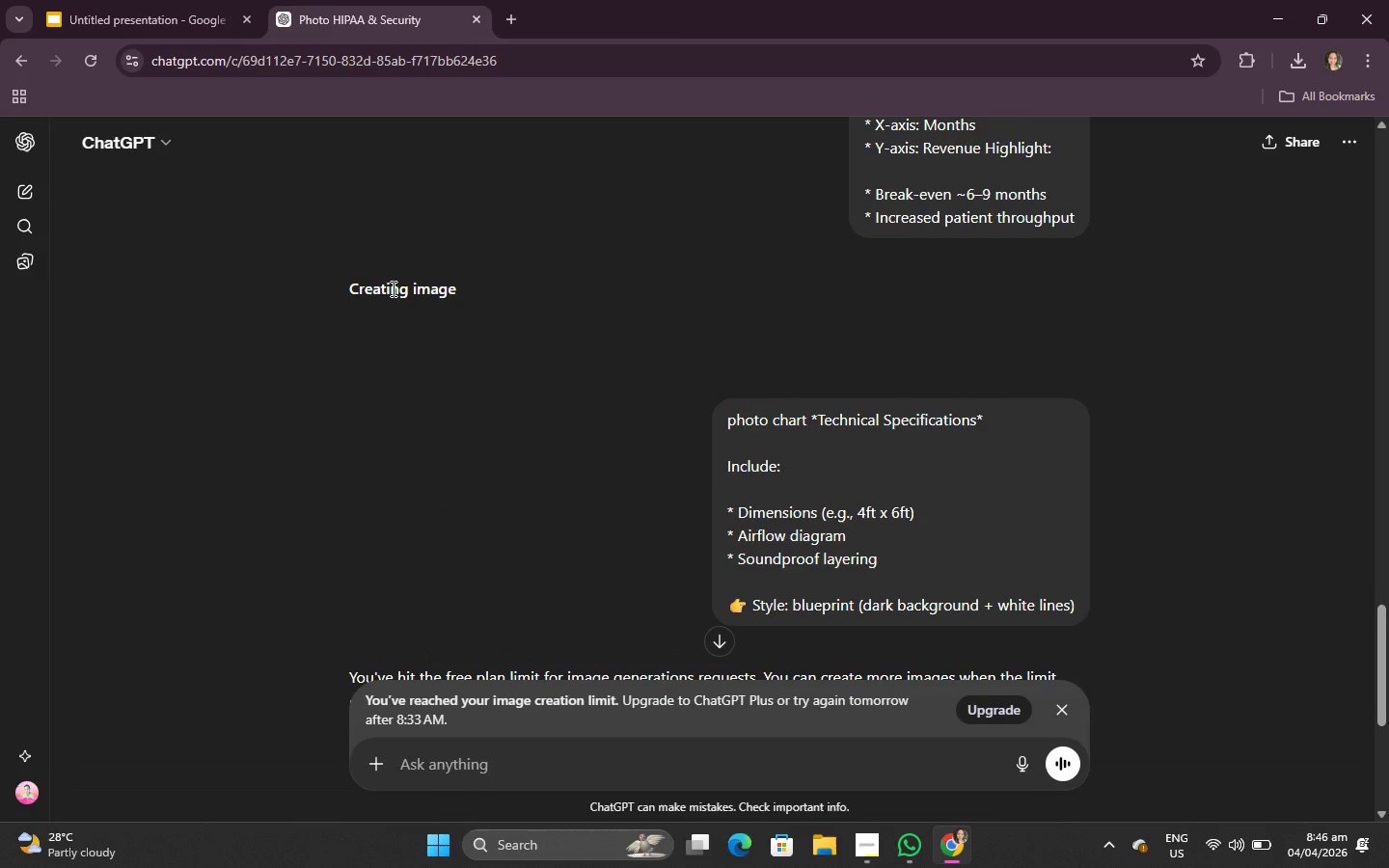 
triple_click([394, 288])
 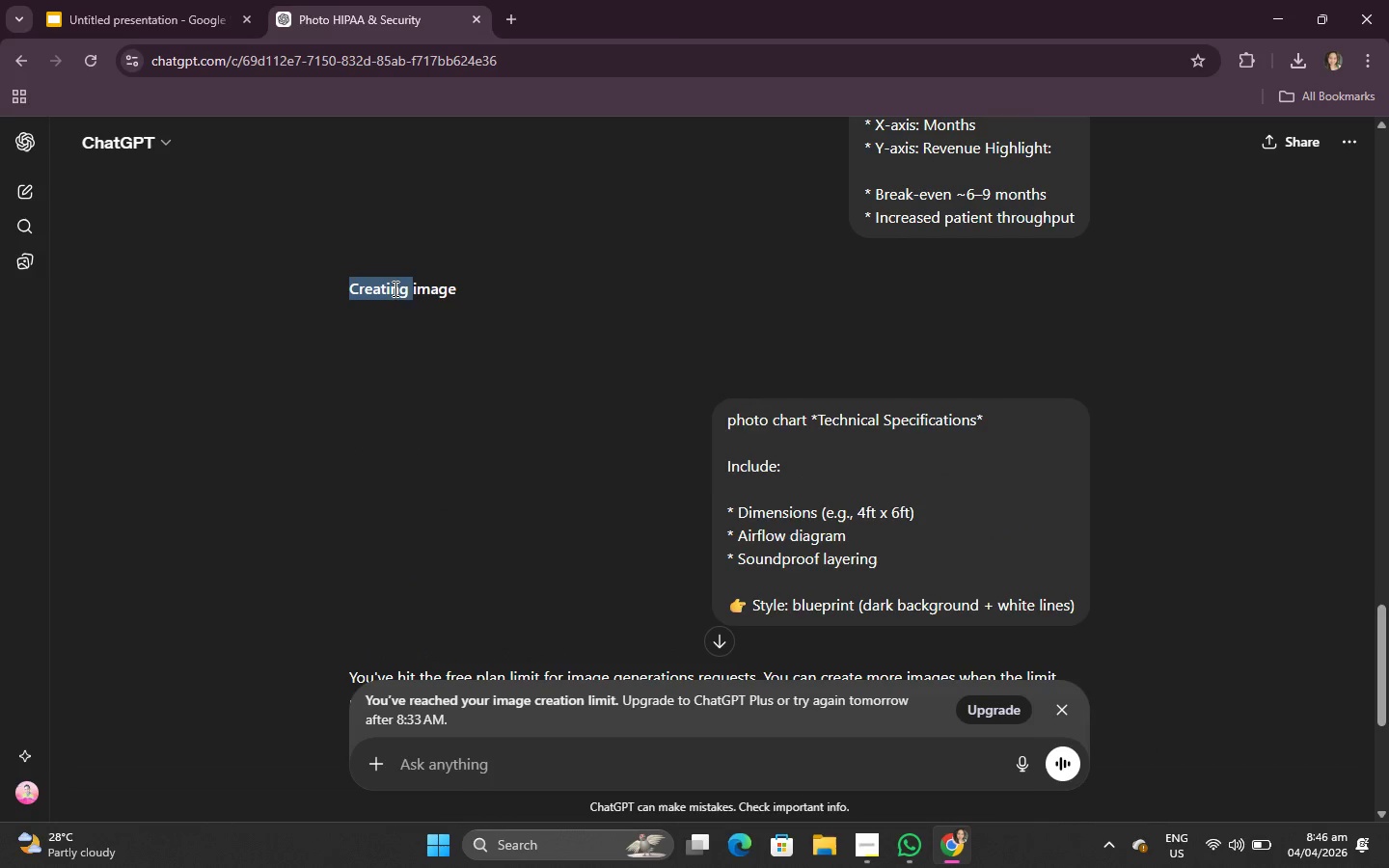 
triple_click([394, 288])
 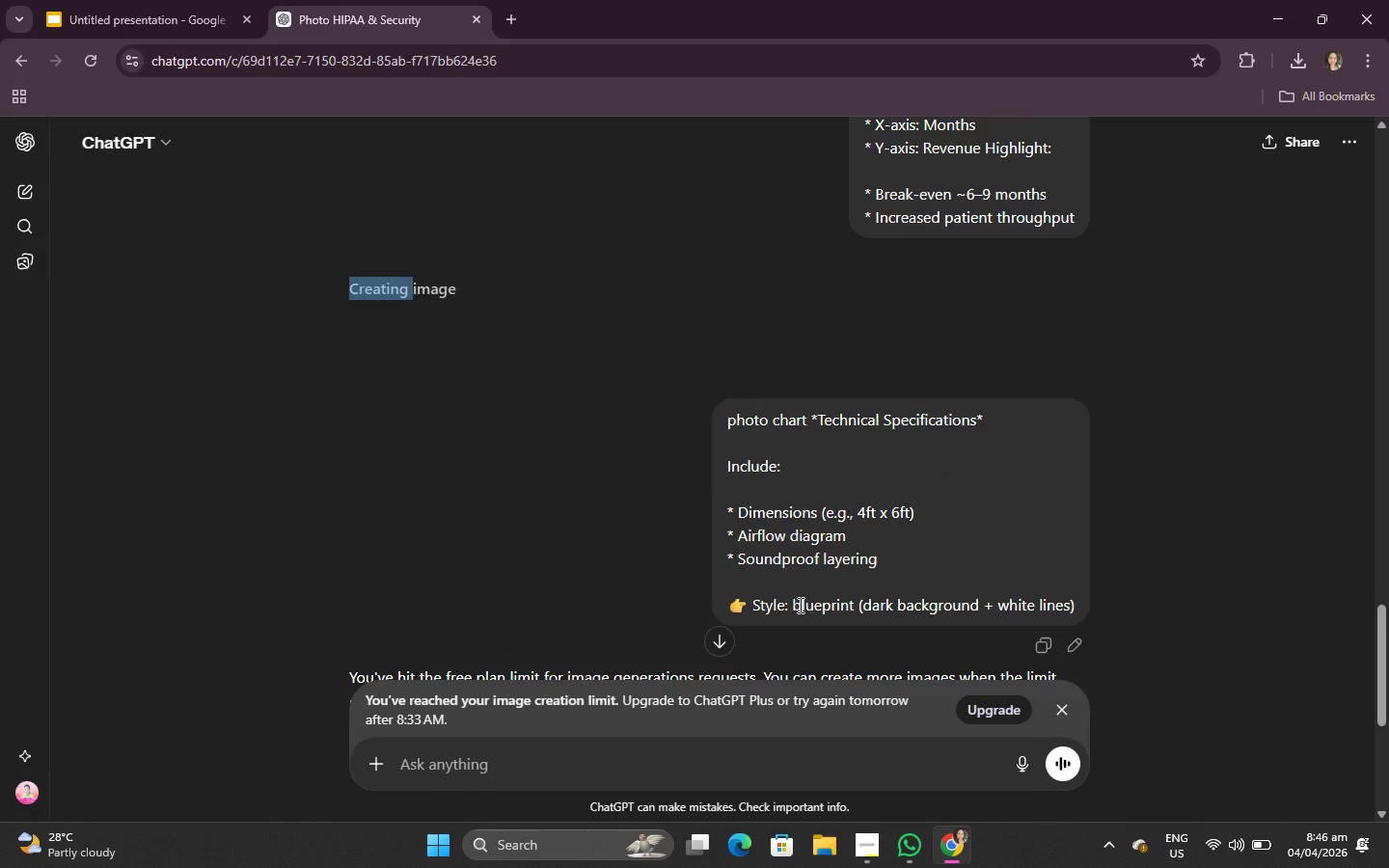 
scroll: coordinate [799, 580], scroll_direction: down, amount: 1.0
 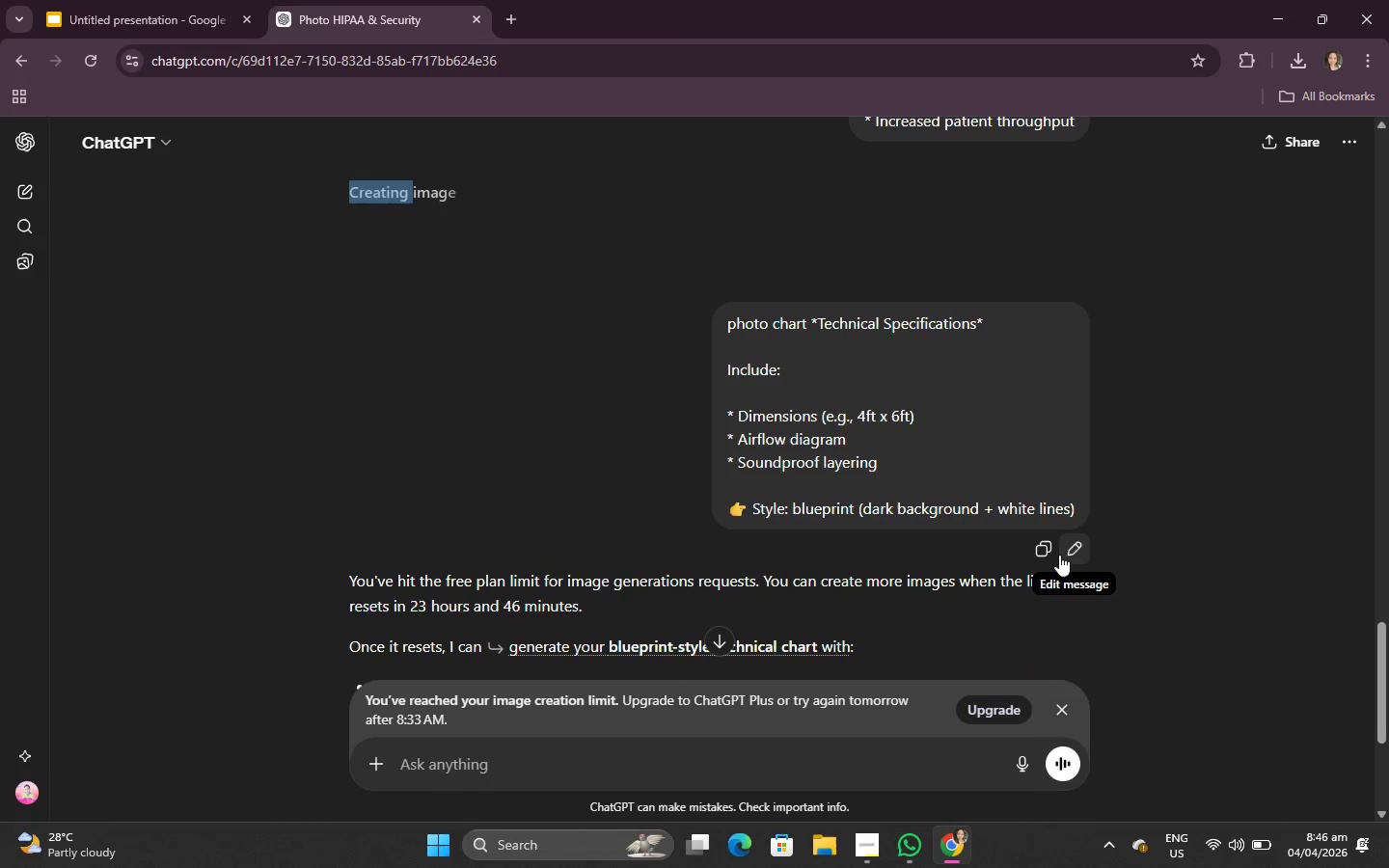 
left_click([1053, 552])
 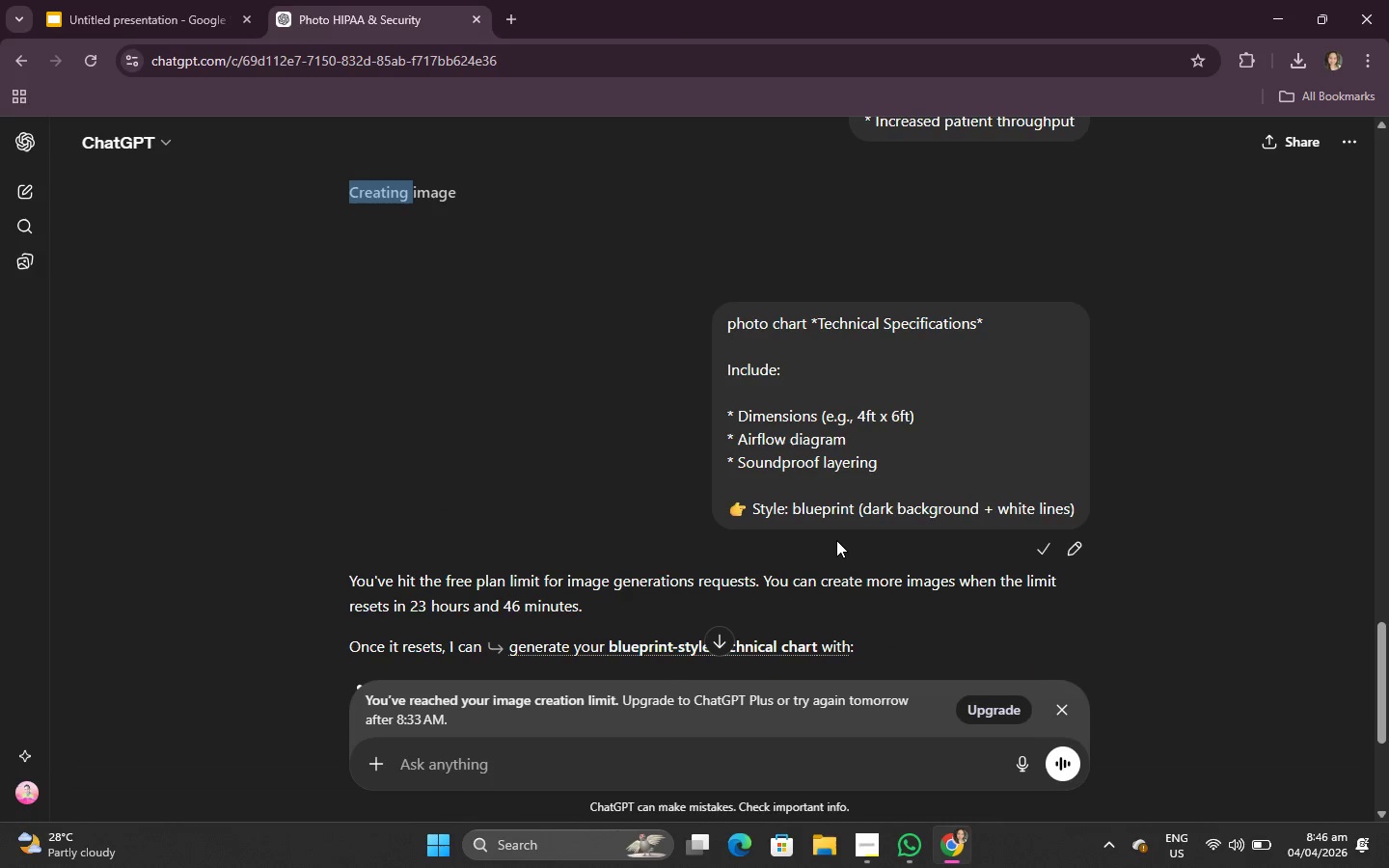 
scroll: coordinate [433, 279], scroll_direction: up, amount: 3.0
 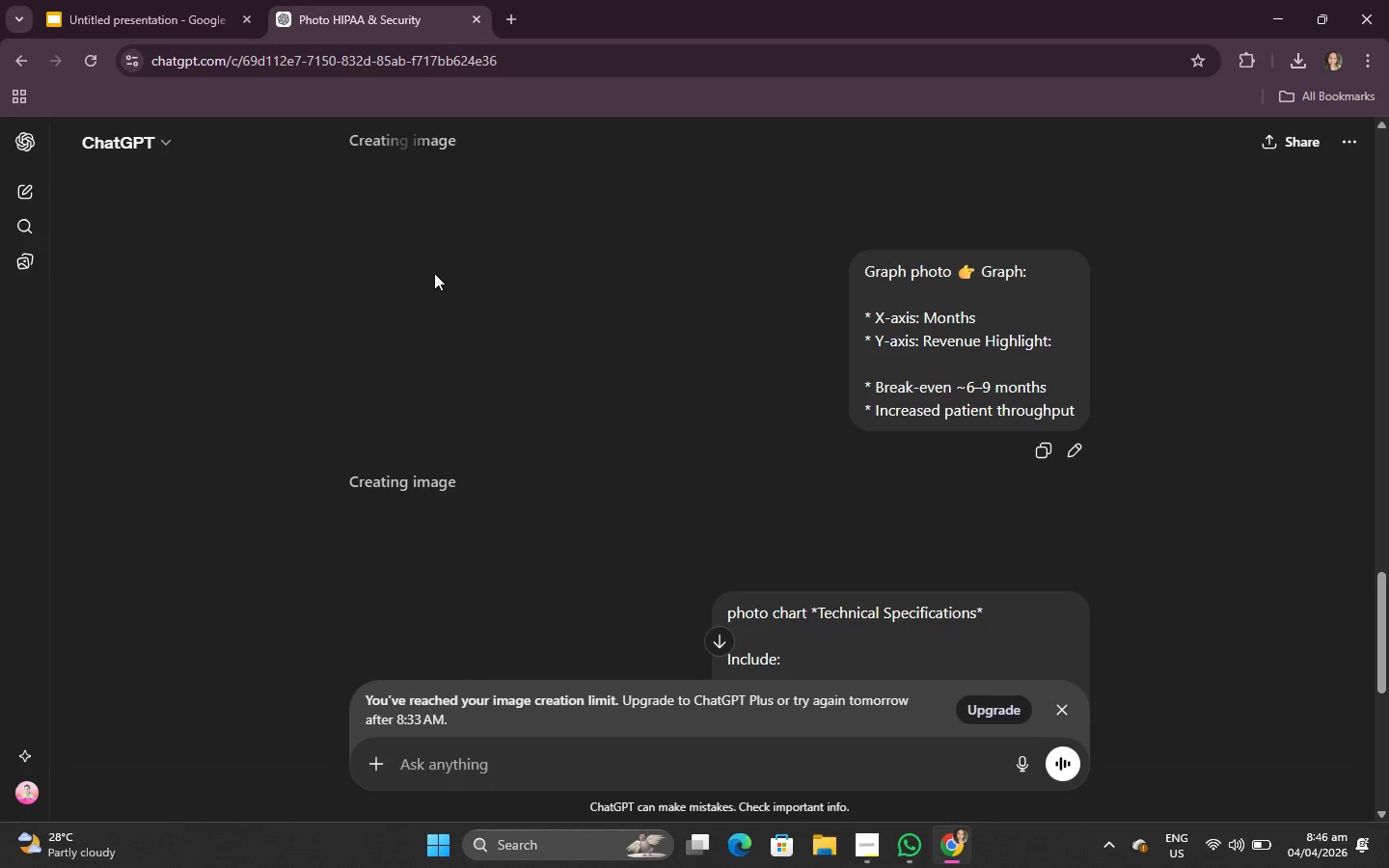 
left_click([216, 0])
 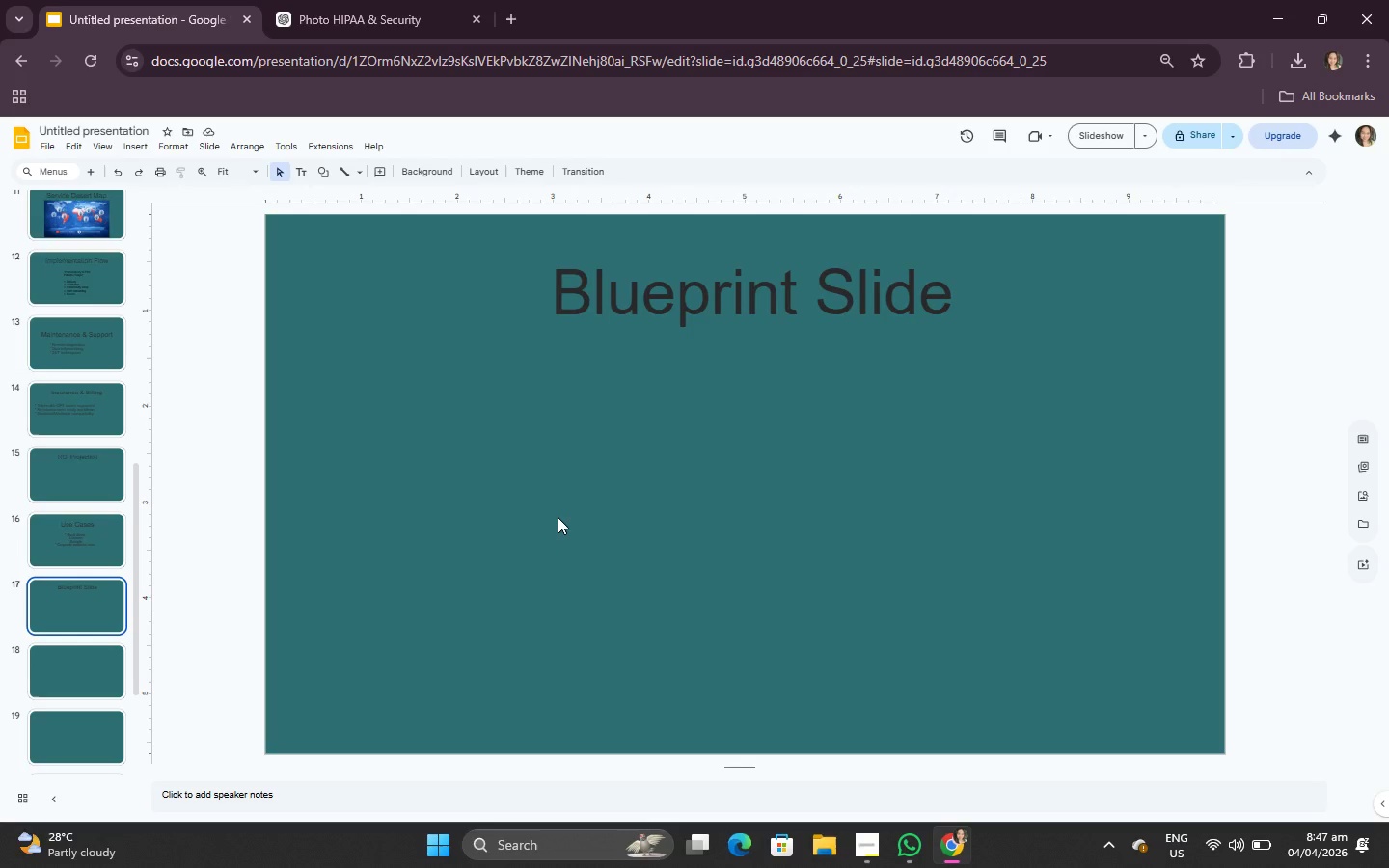 
wait(61.89)
 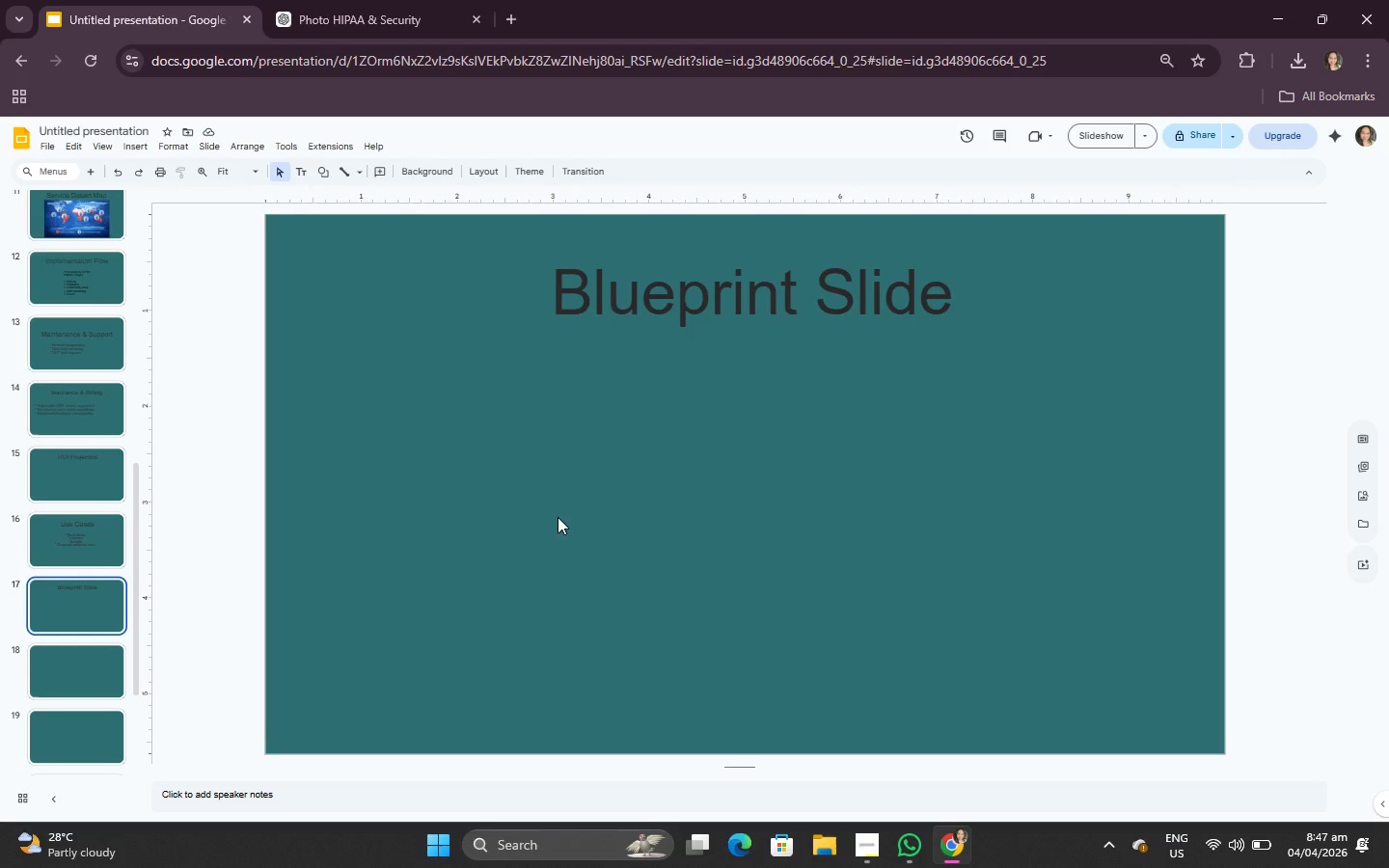 
left_click_drag(start_coordinate=[340, 0], to_coordinate=[346, 0])
 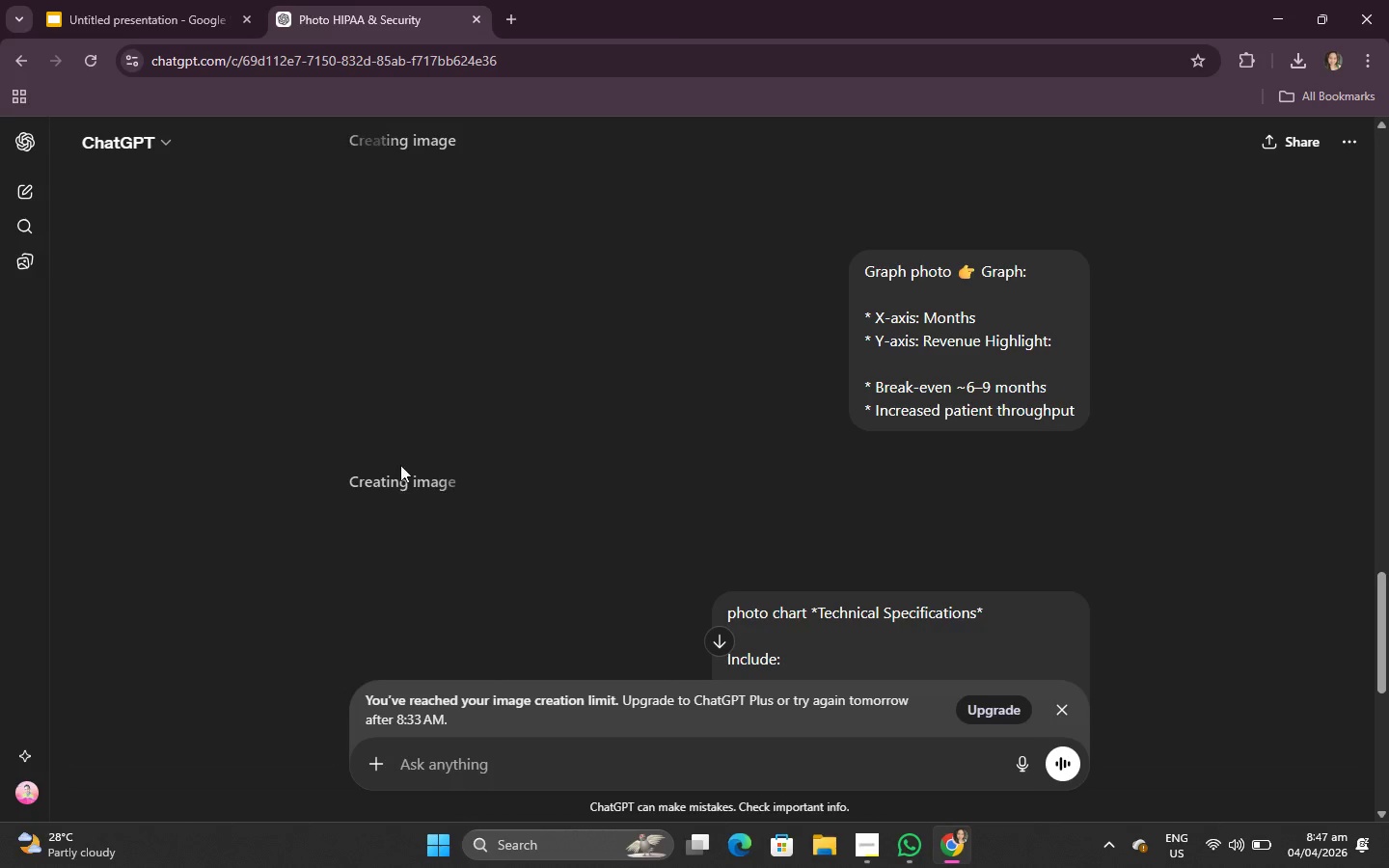 
scroll: coordinate [404, 470], scroll_direction: down, amount: 3.0
 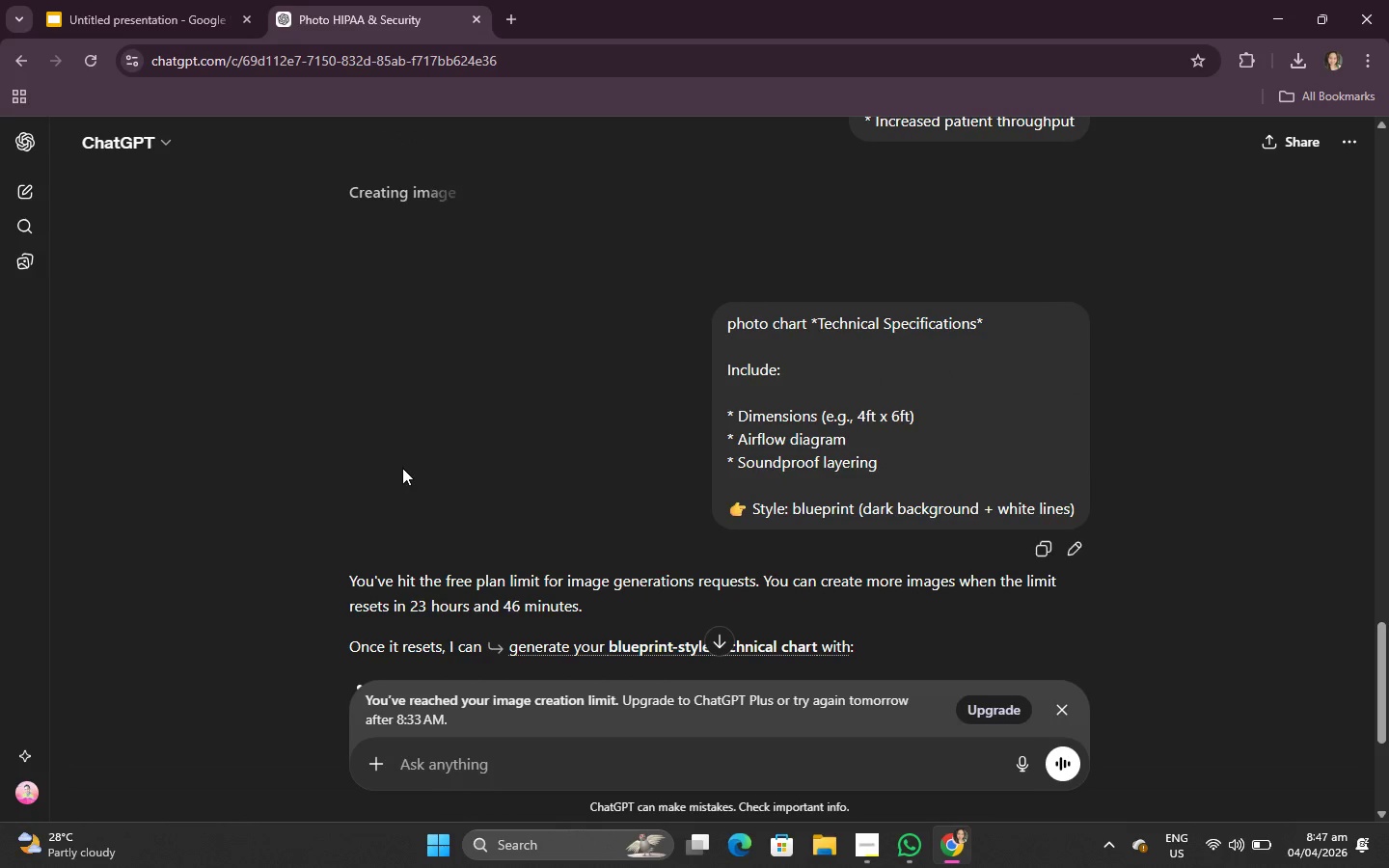 
scroll: coordinate [399, 470], scroll_direction: up, amount: 1.0
 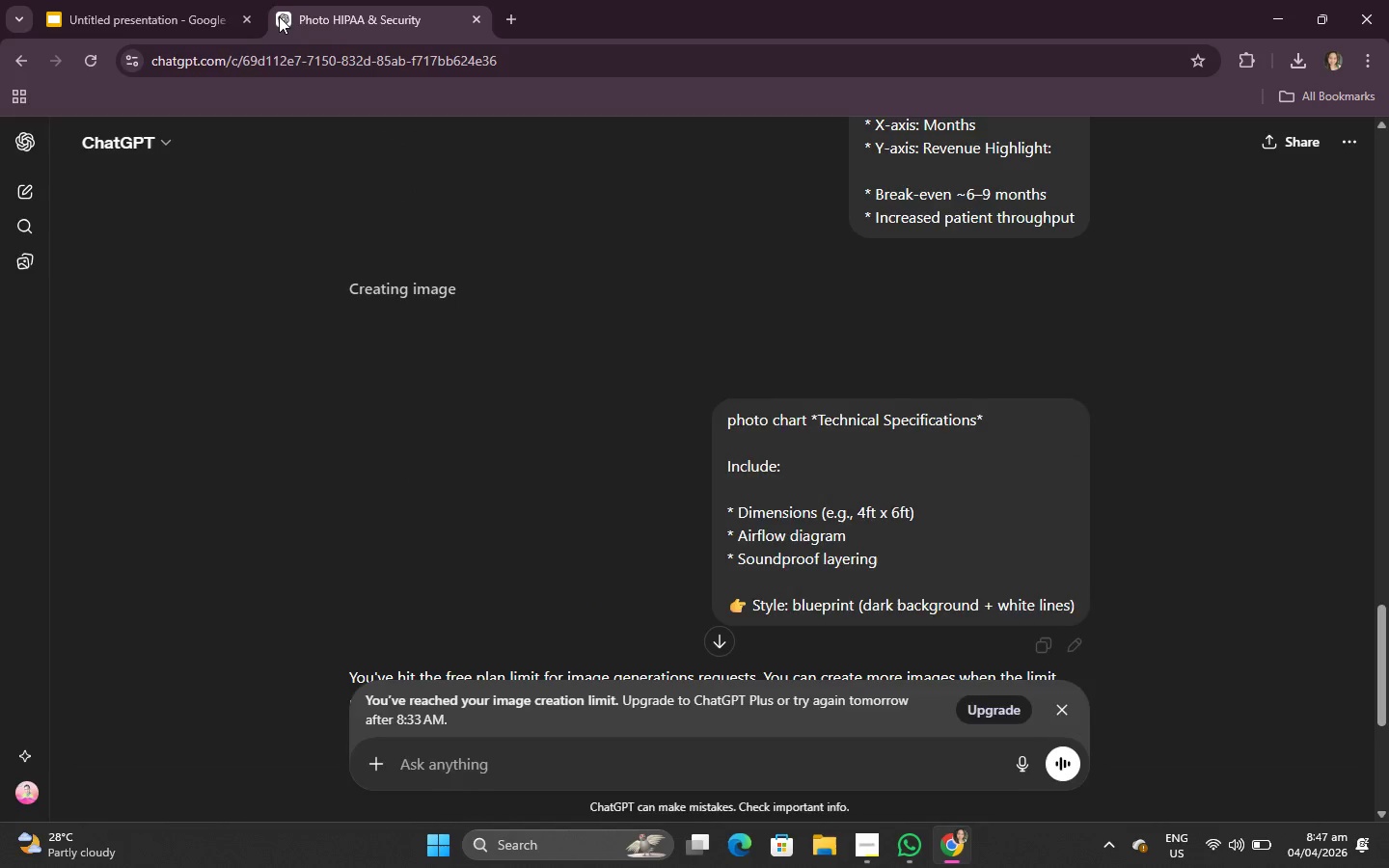 
left_click([187, 0])
 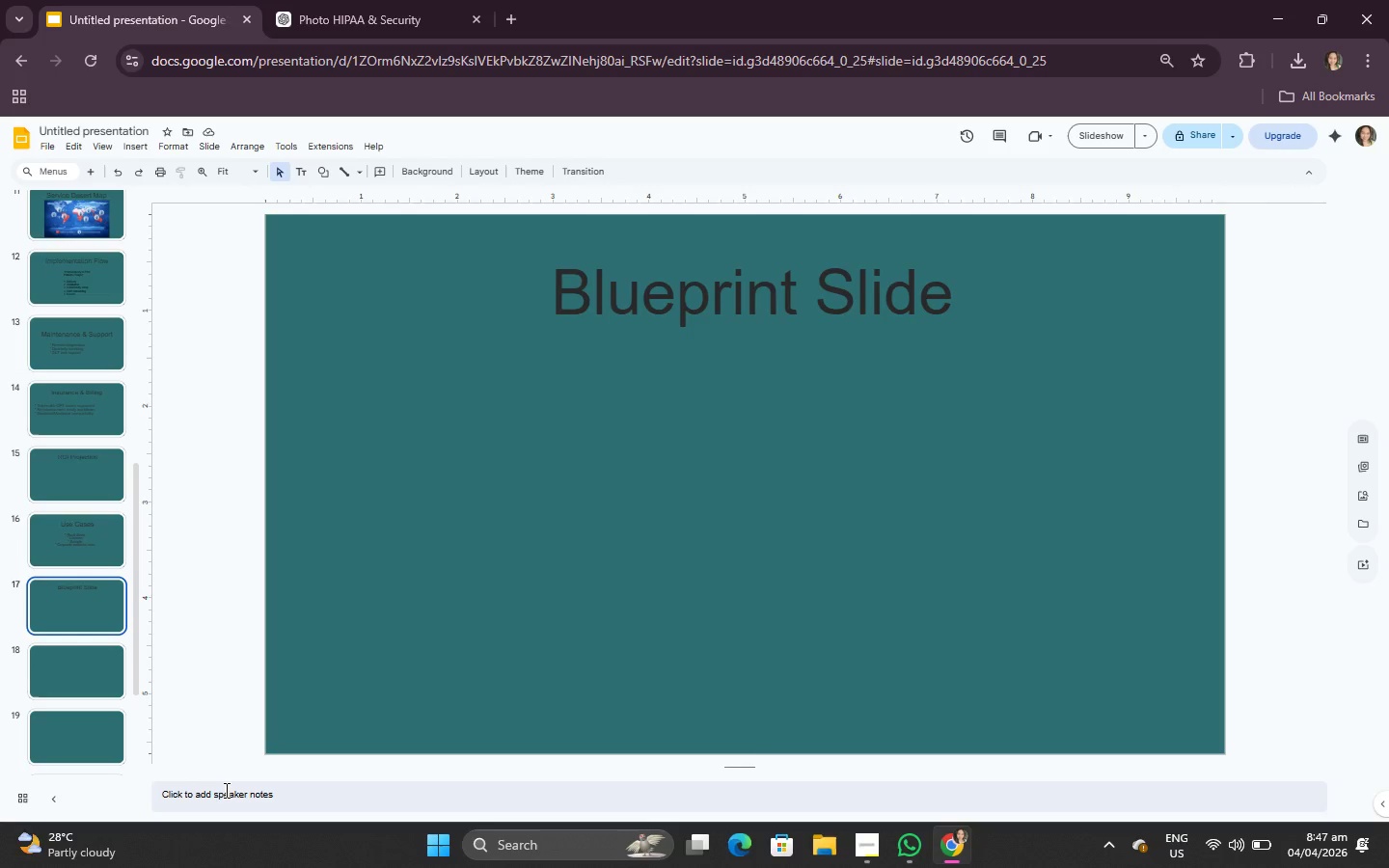 
wait(8.83)
 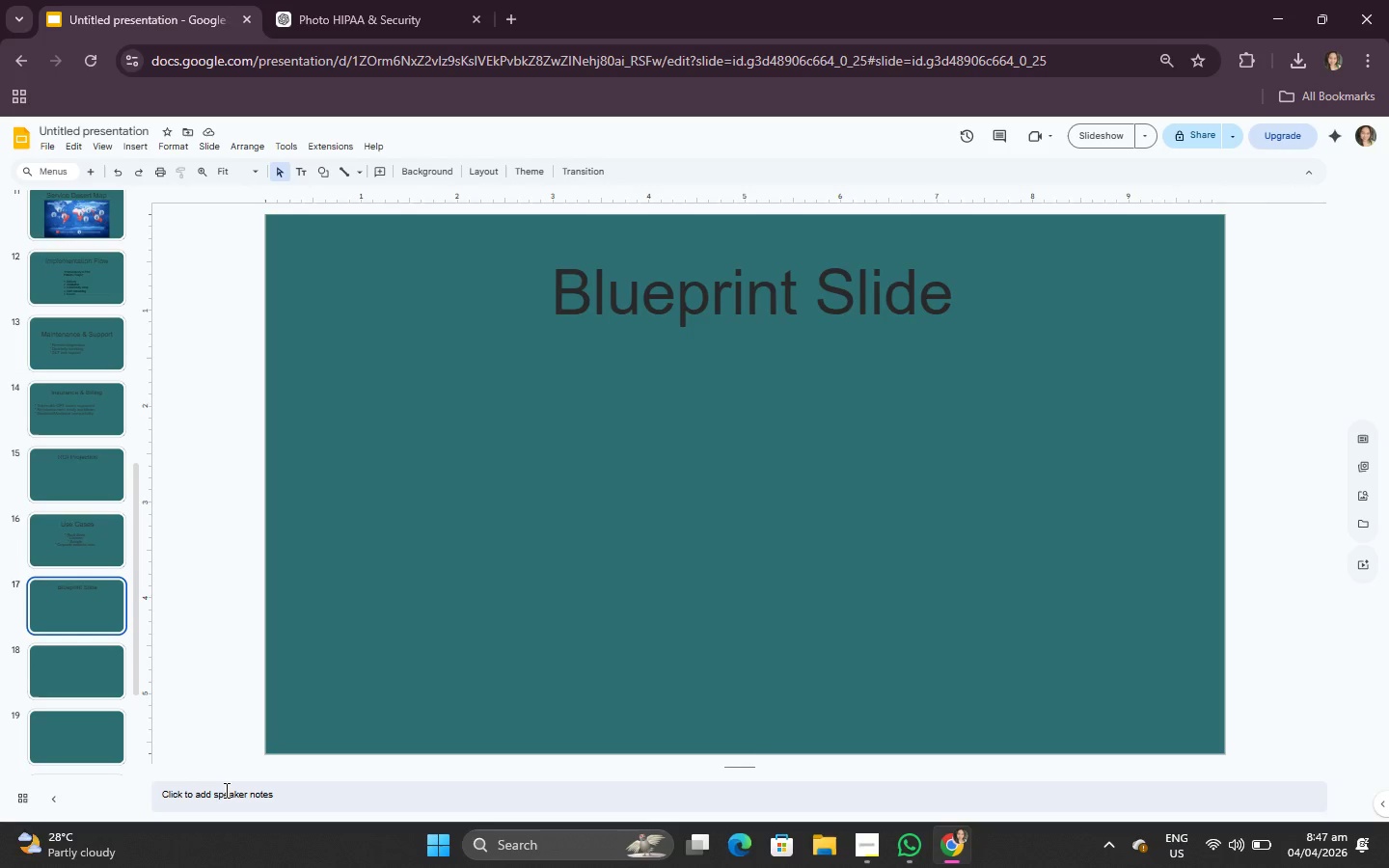 
scroll: coordinate [82, 506], scroll_direction: down, amount: 1.0
 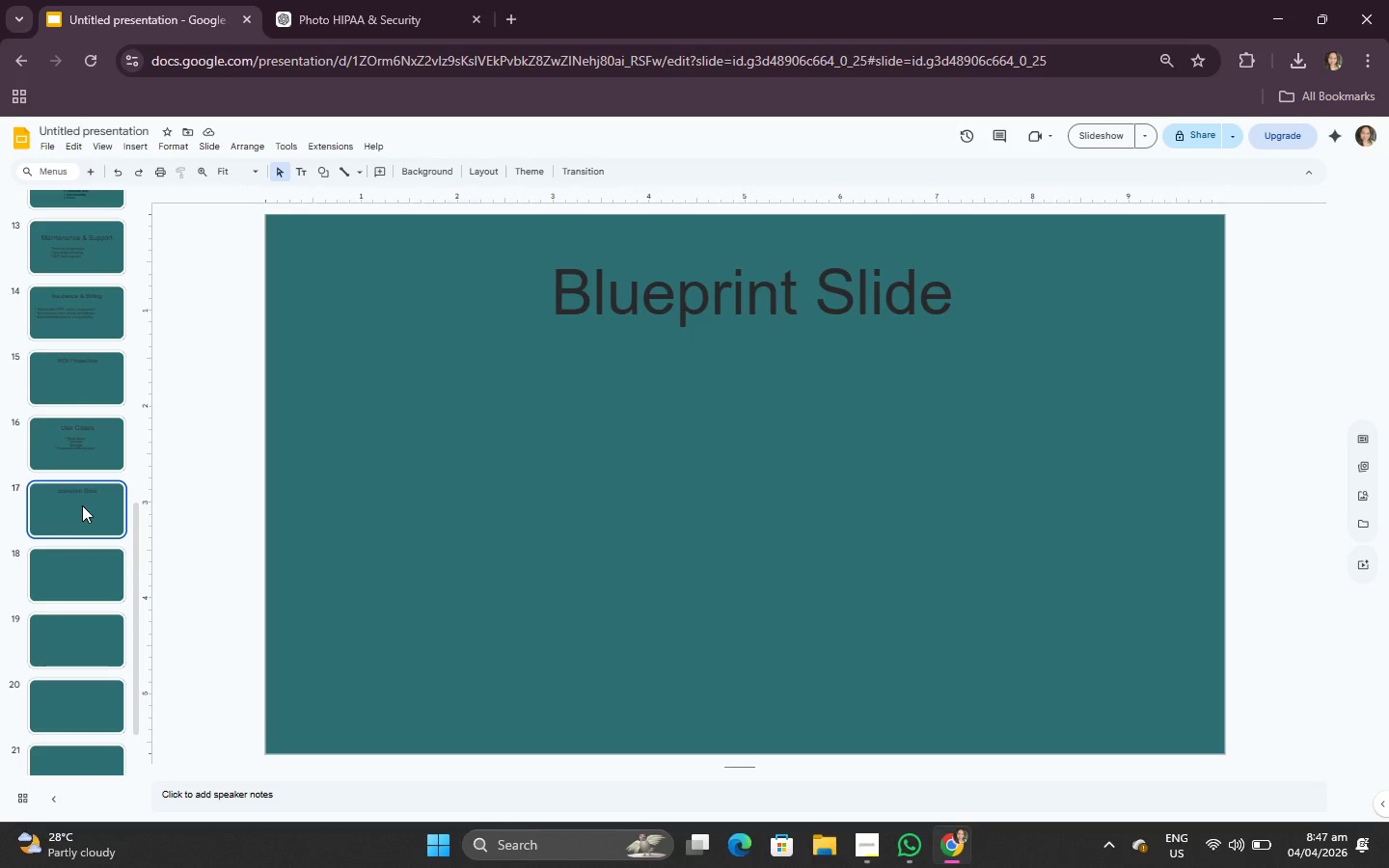 
left_click([86, 367])
 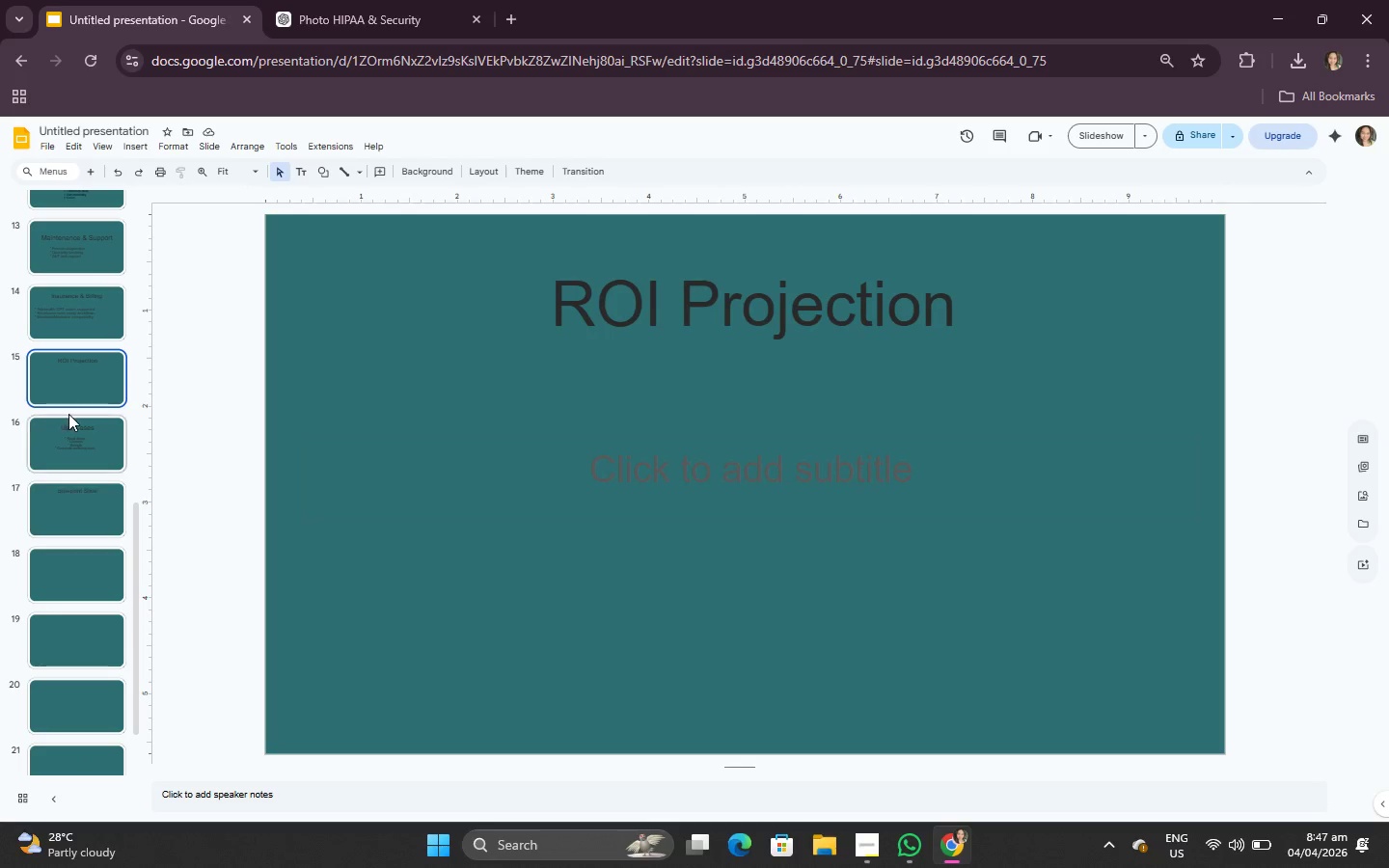 
left_click([68, 414])
 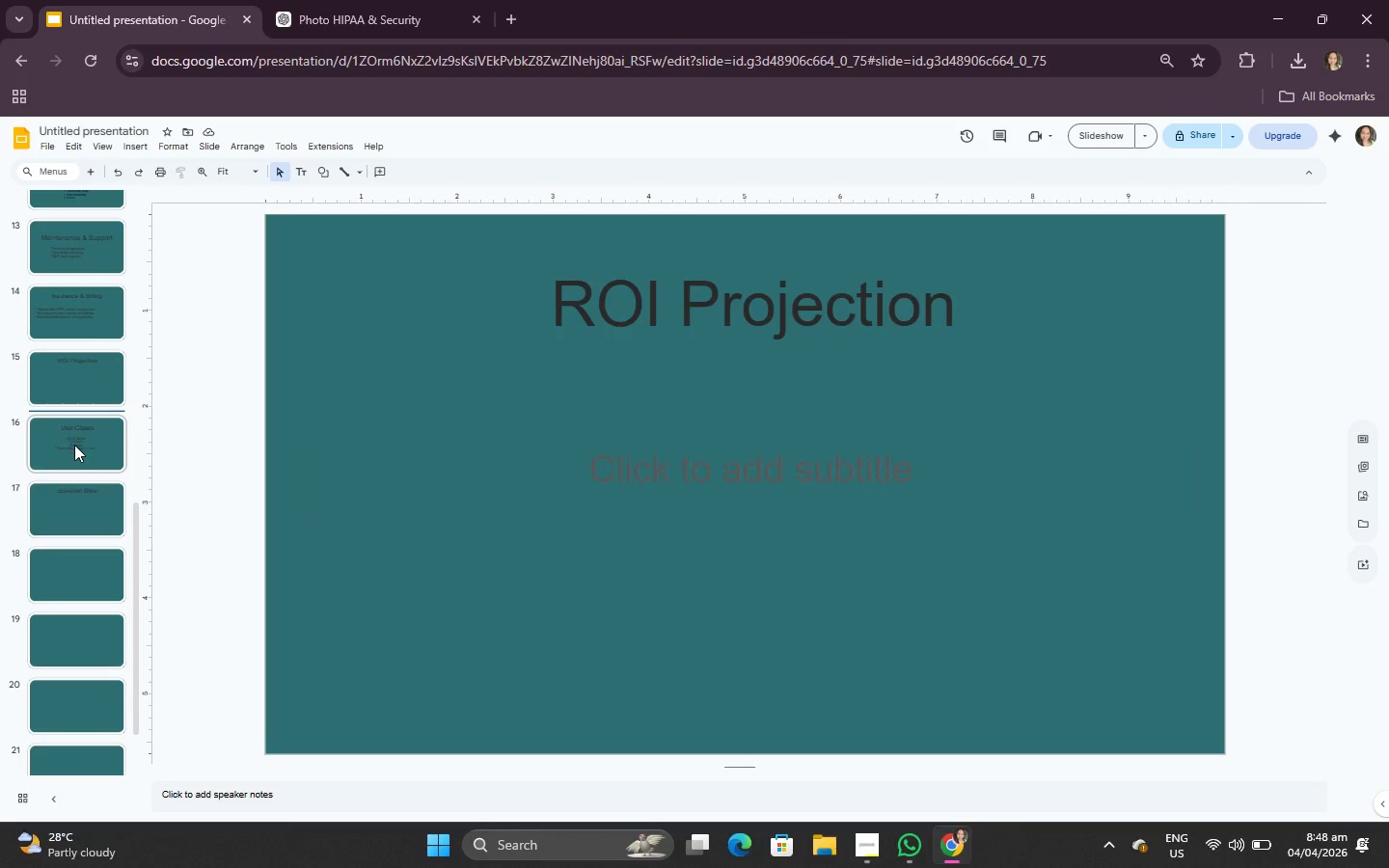 
left_click([74, 445])
 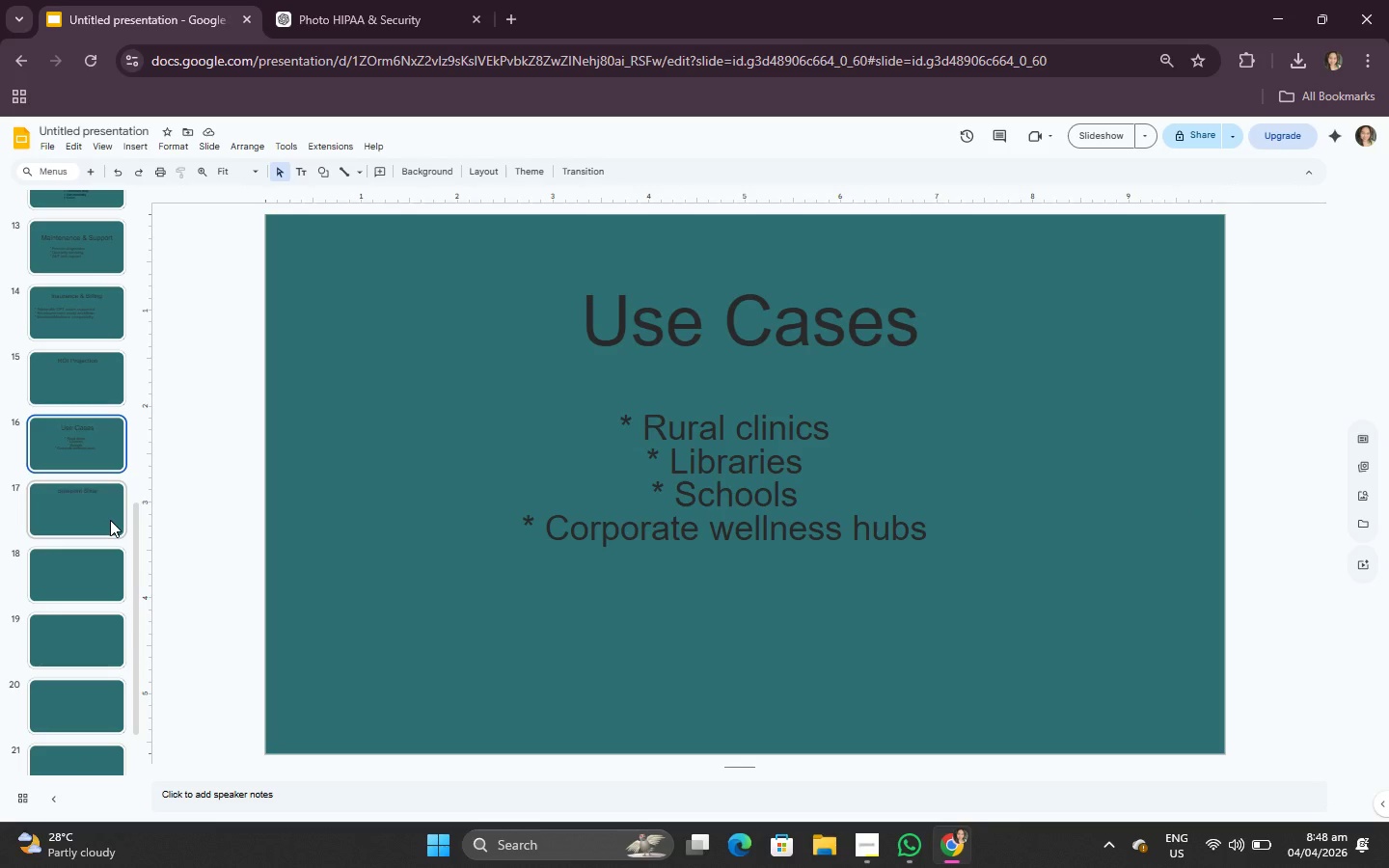 
left_click([110, 520])
 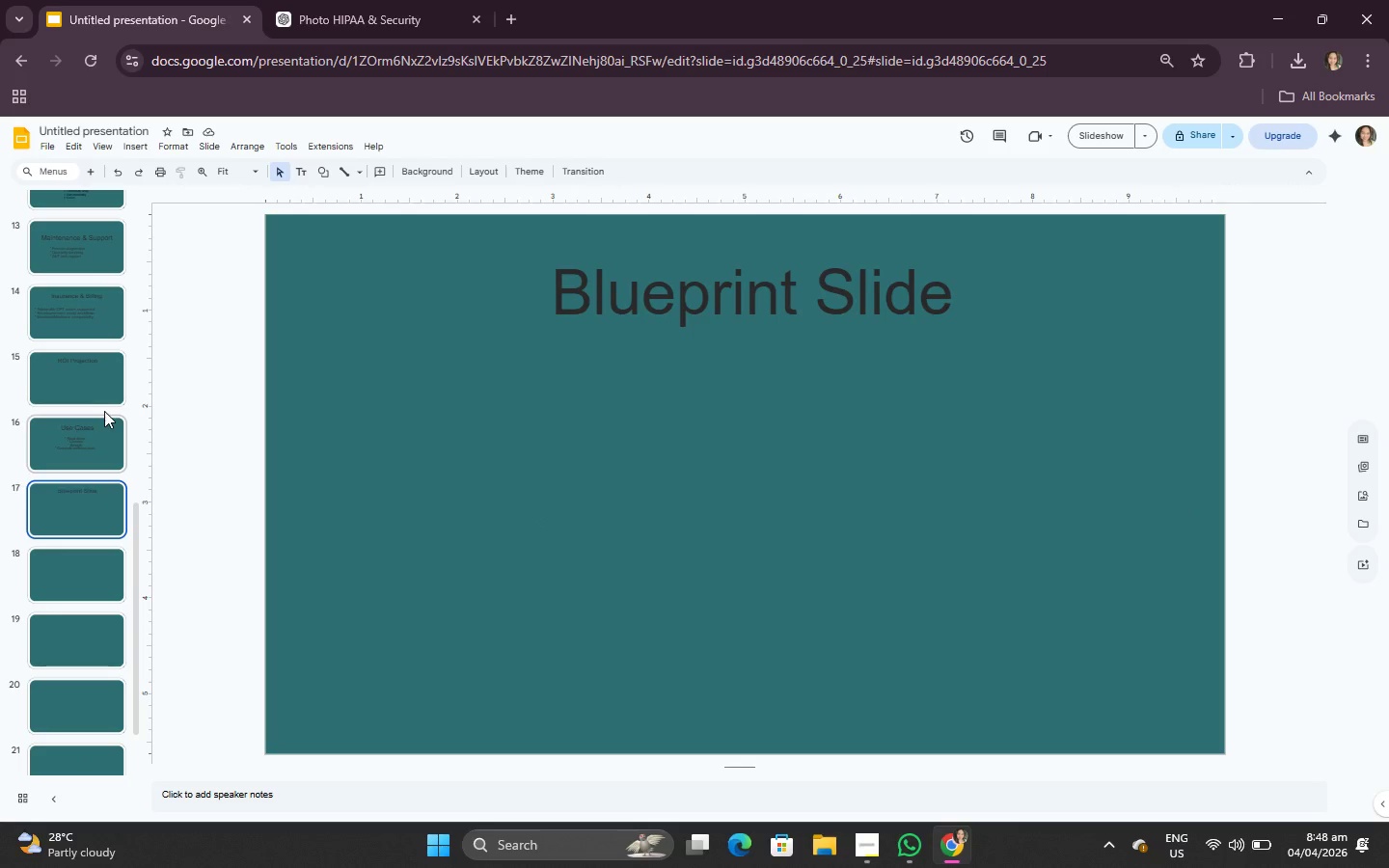 
left_click([93, 369])
 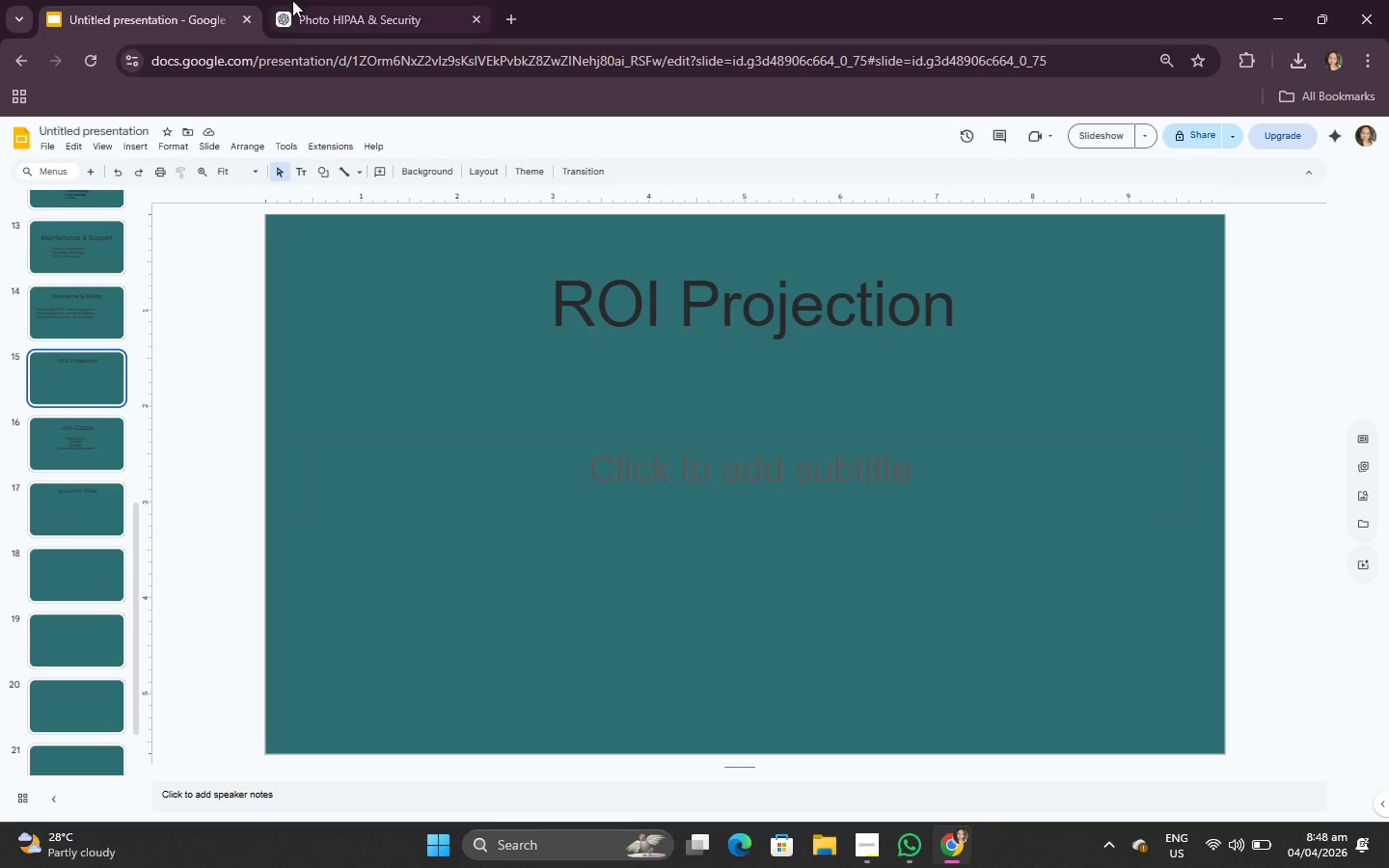 
left_click([473, 0])
 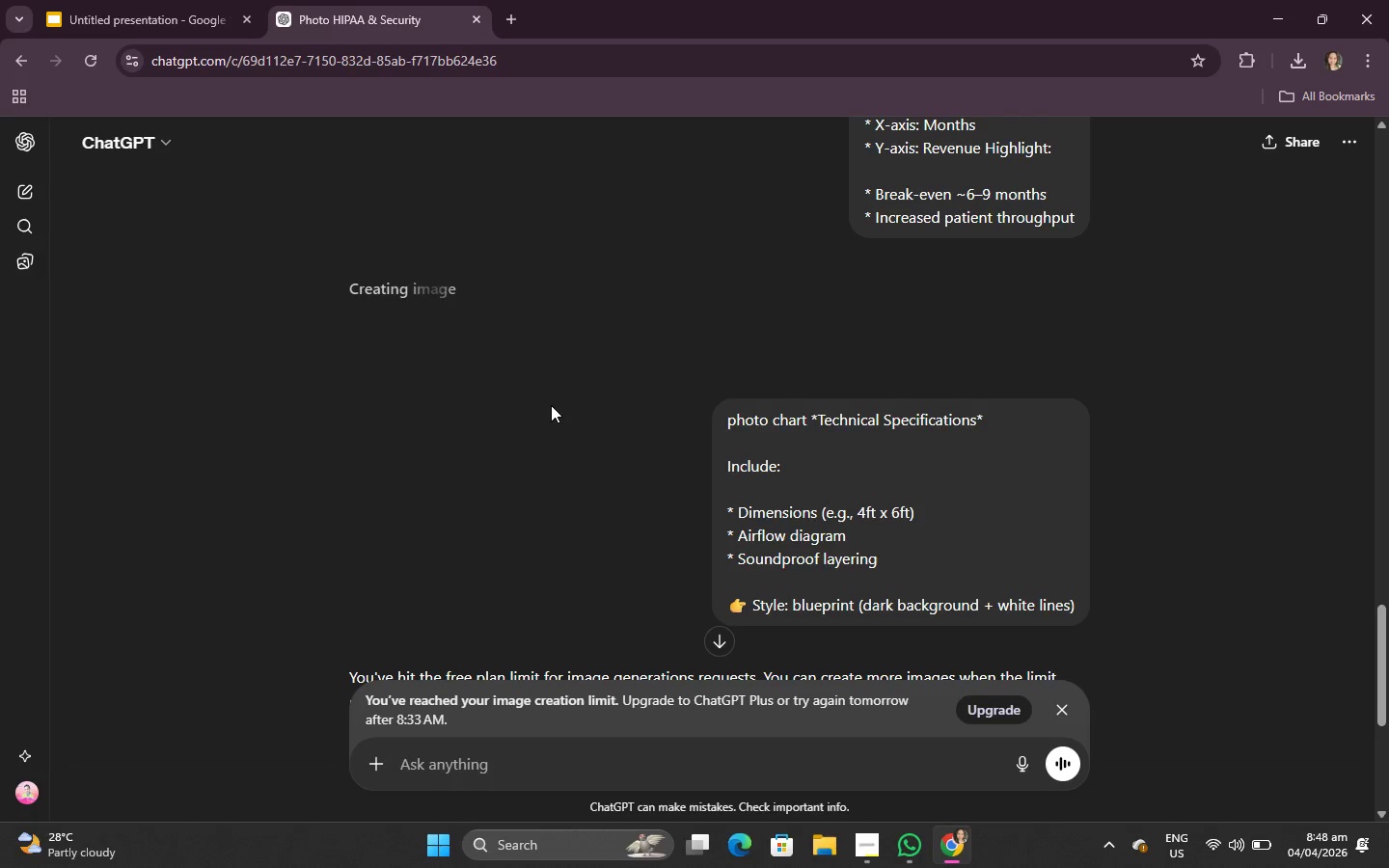 
right_click([169, 332])
 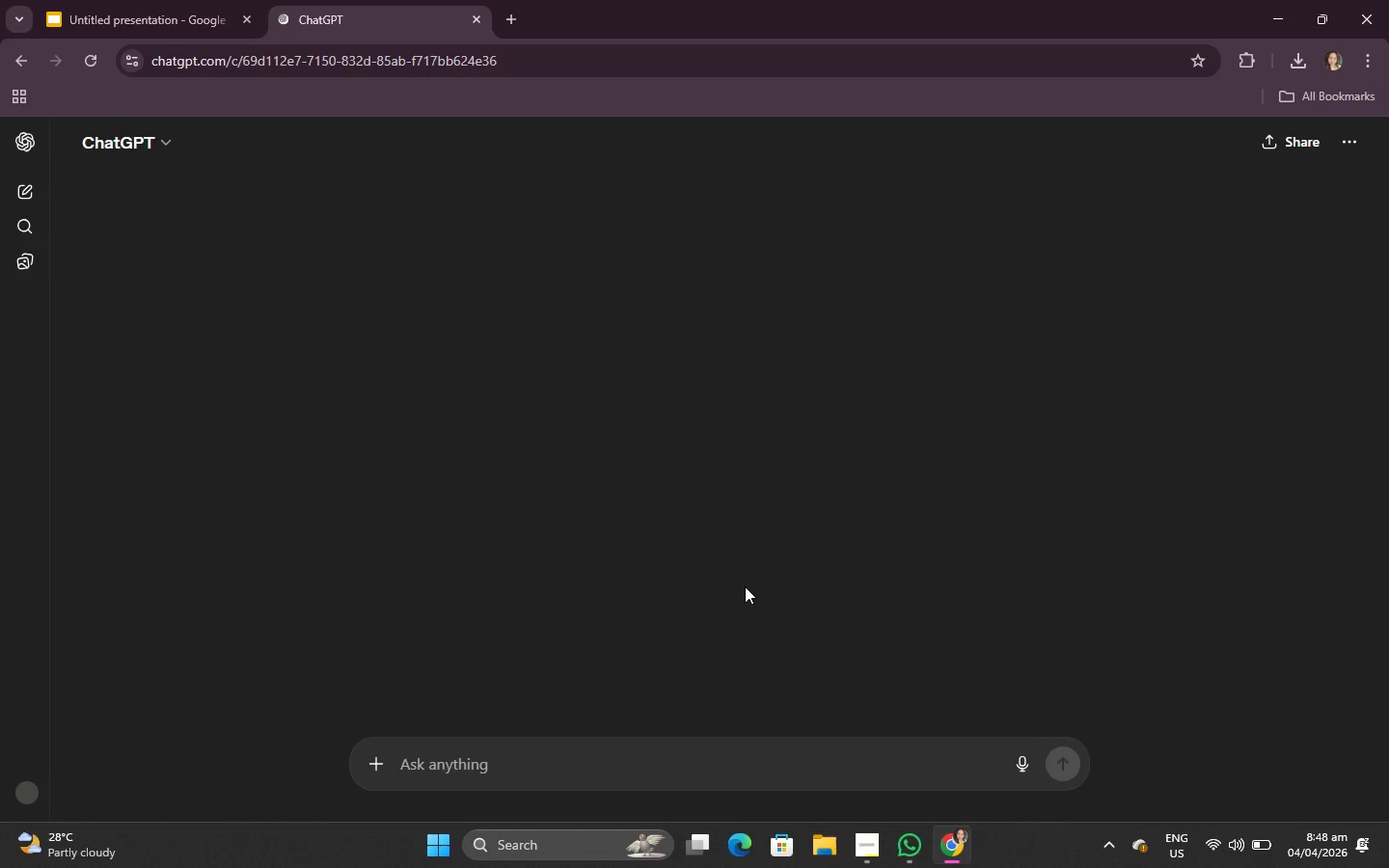 
scroll: coordinate [542, 396], scroll_direction: none, amount: 0.0
 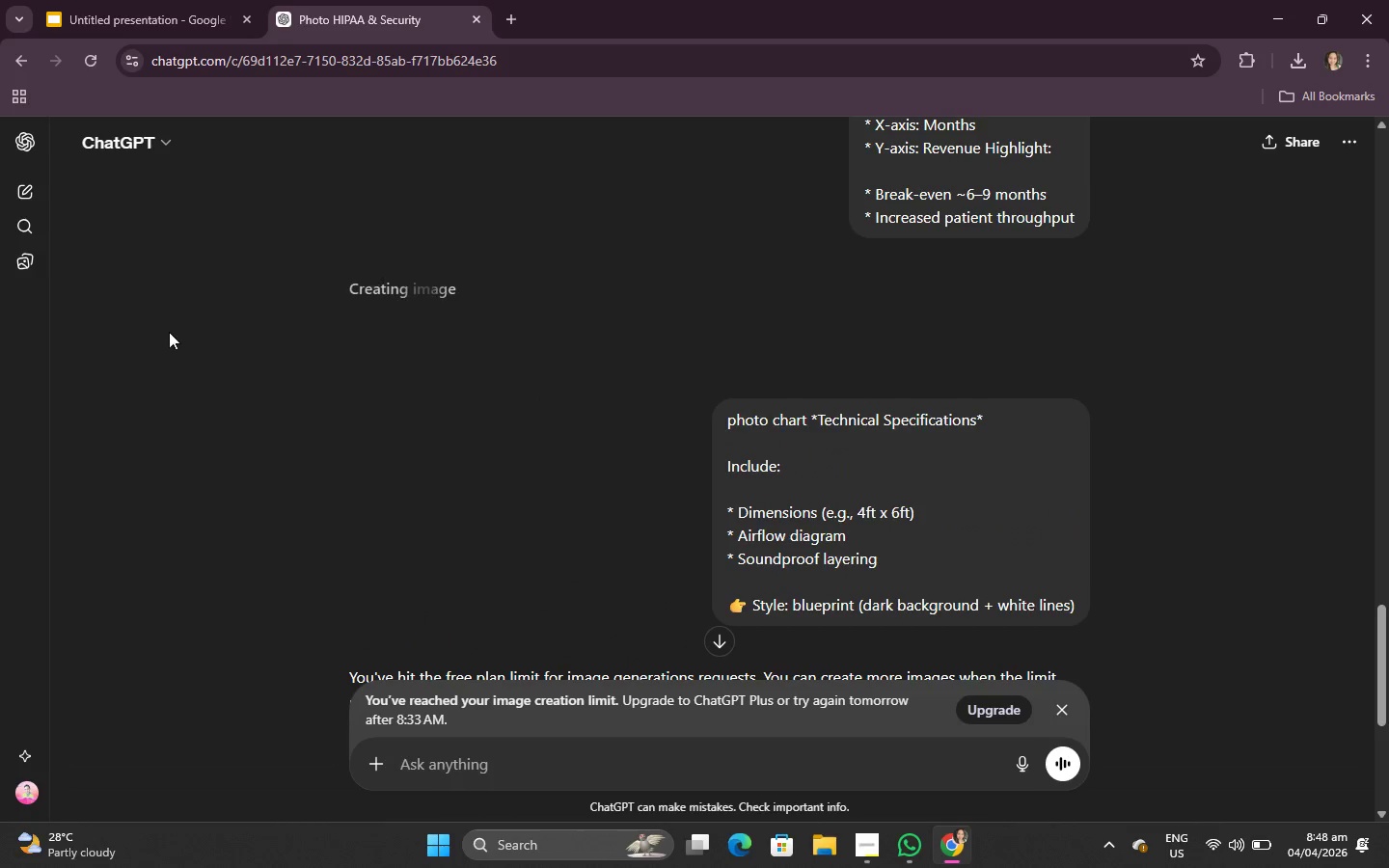 
scroll: coordinate [744, 641], scroll_direction: down, amount: 6.0
 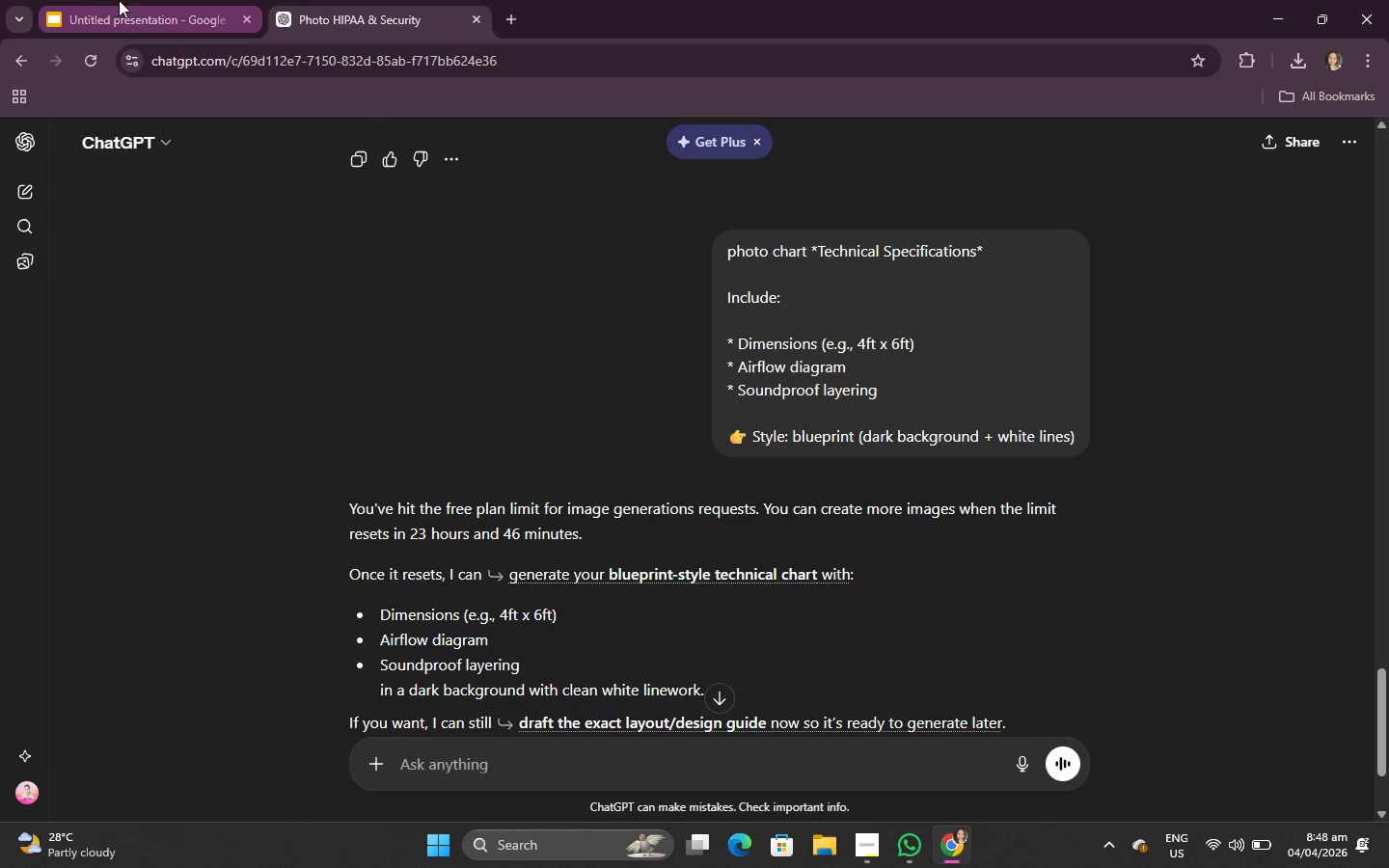 
scroll: coordinate [311, 504], scroll_direction: up, amount: 2.0
 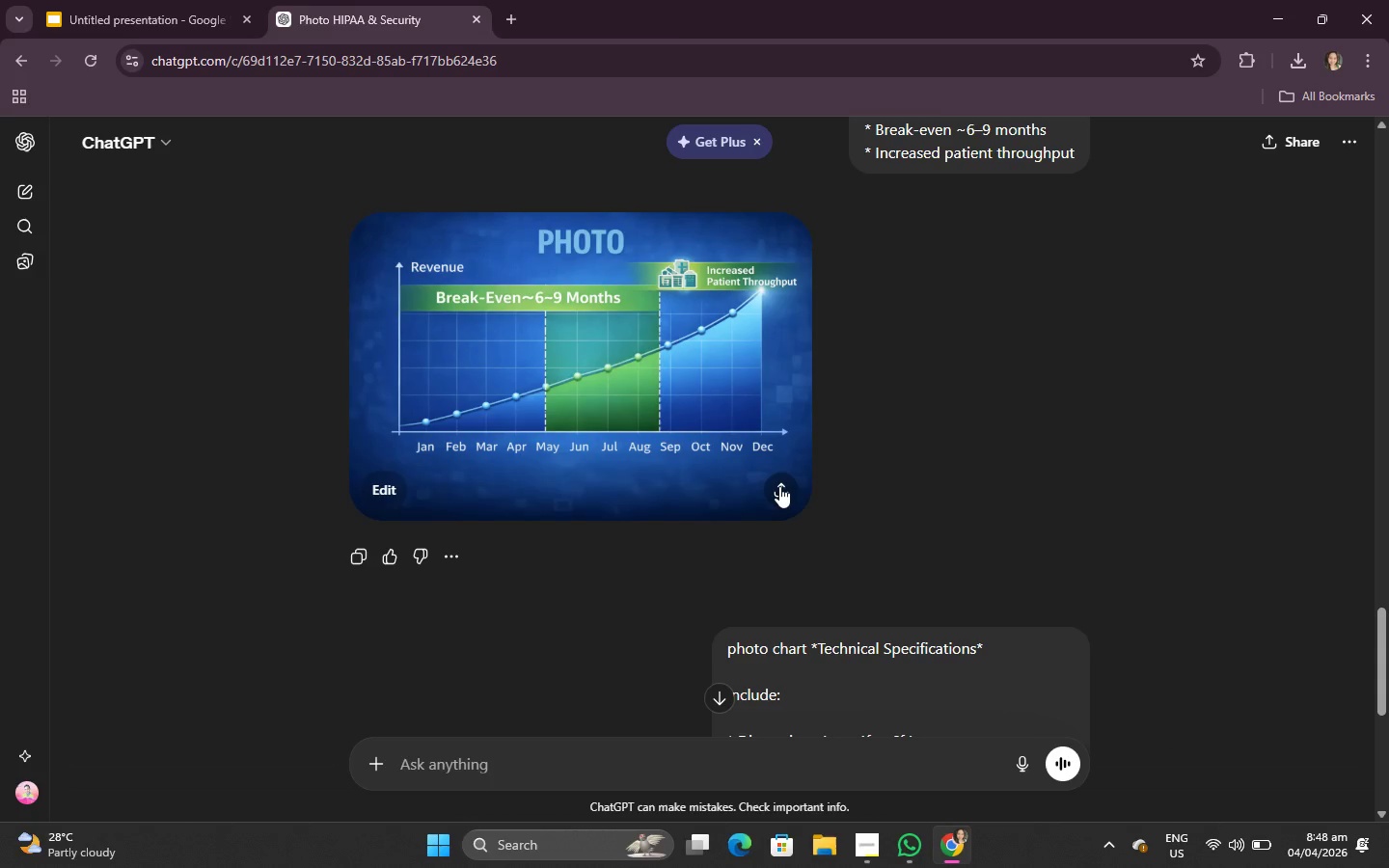 
left_click([779, 486])
 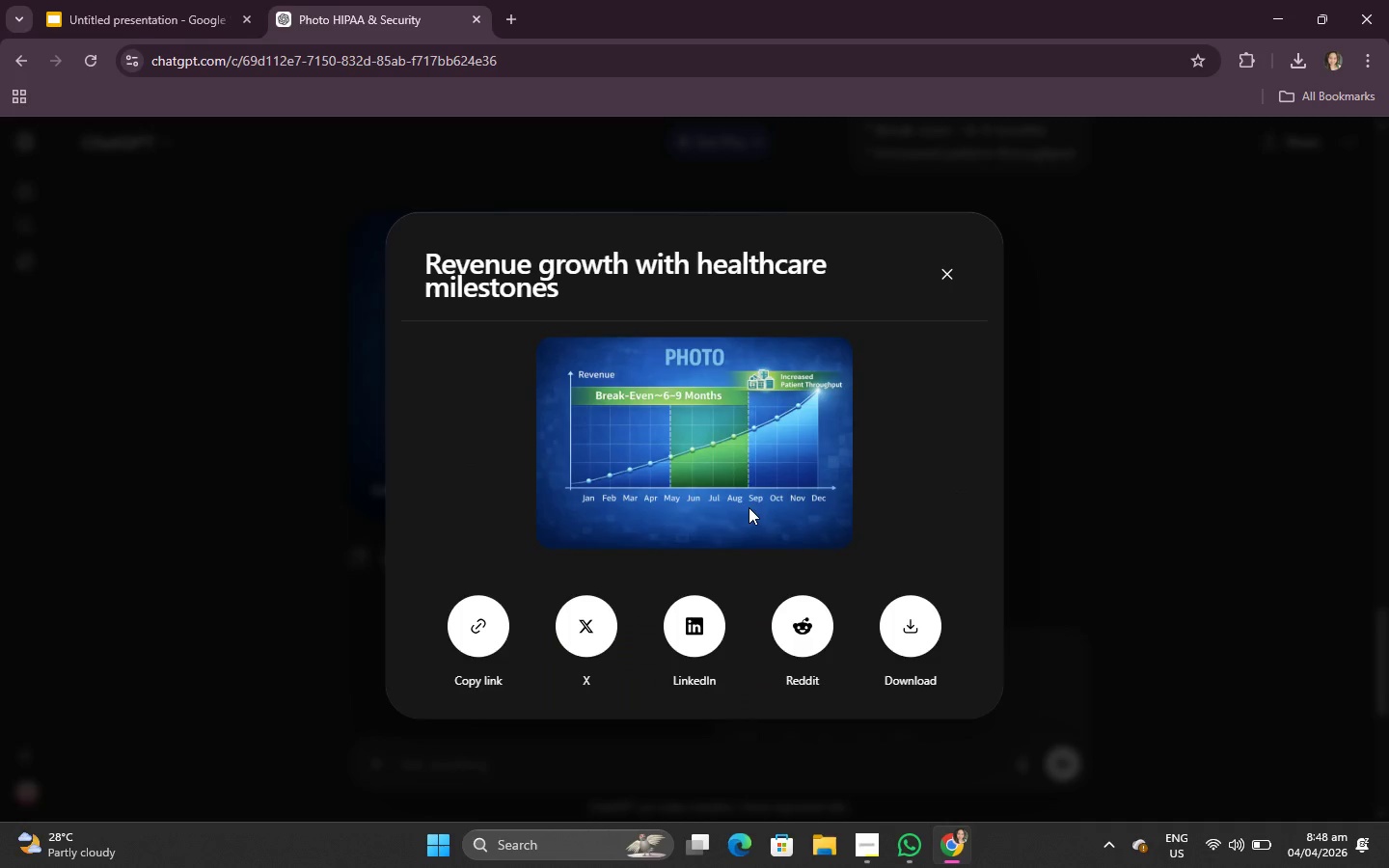 
left_click([927, 632])
 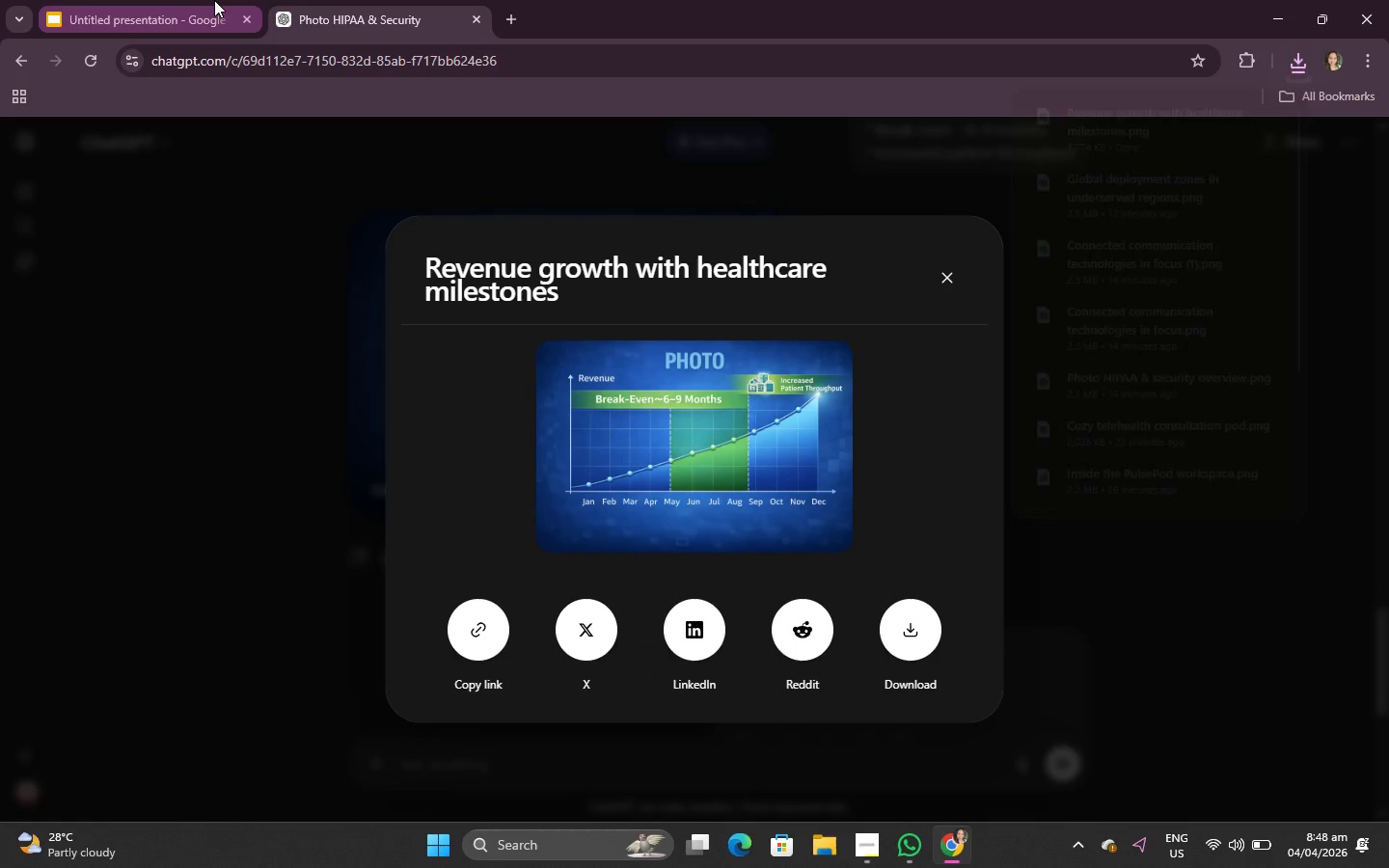 
left_click([213, 0])
 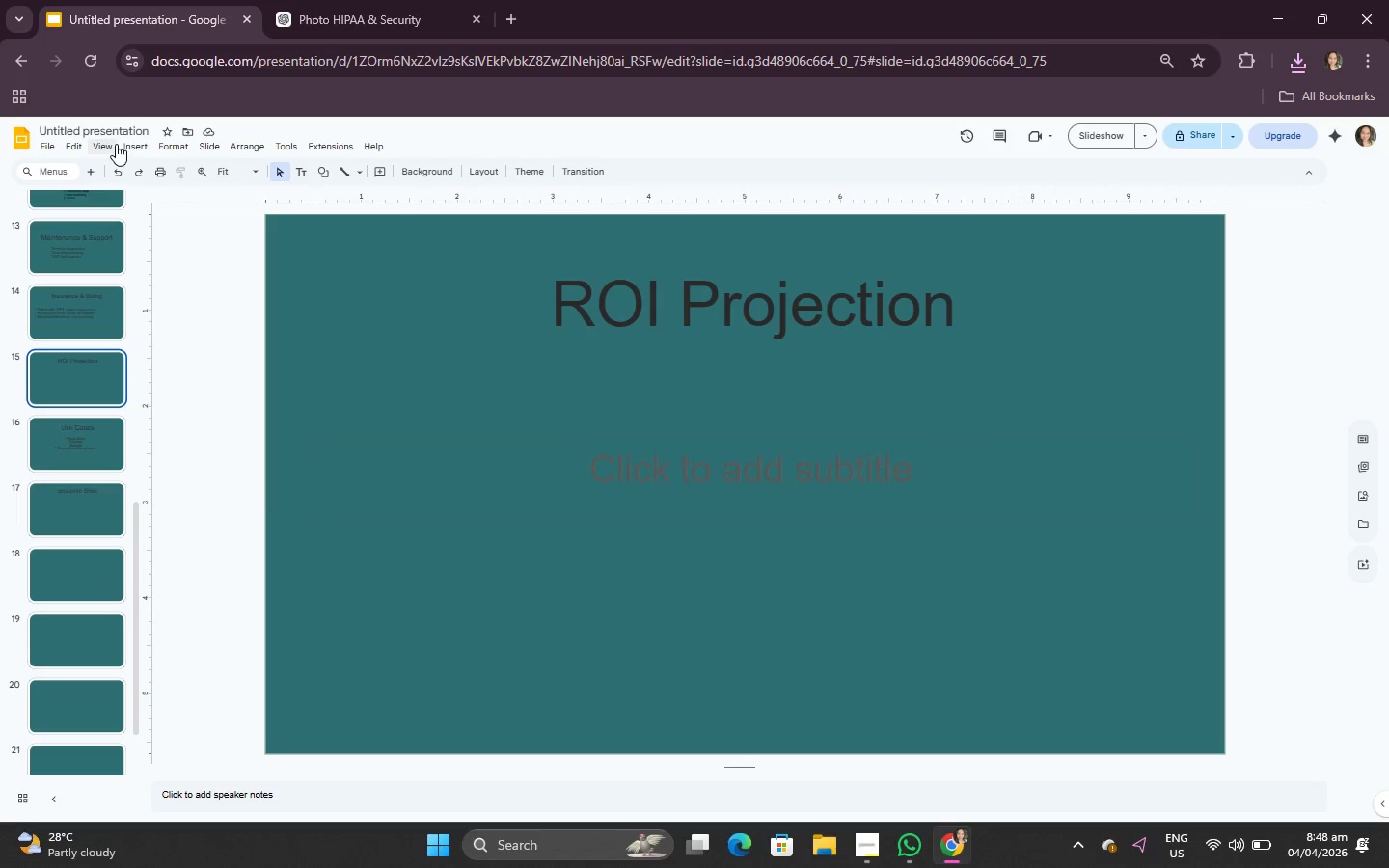 
double_click([138, 147])
 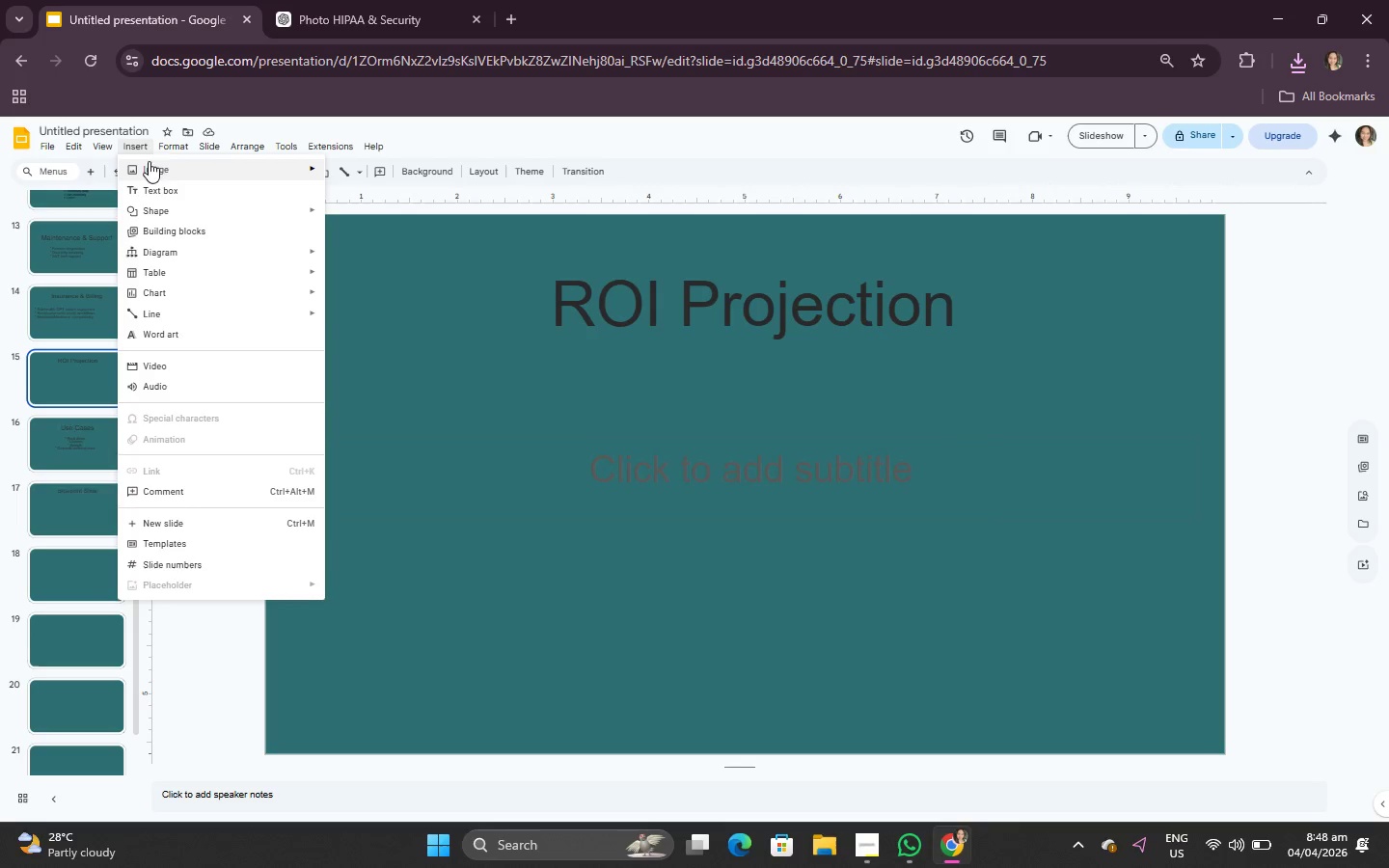 
double_click([150, 164])
 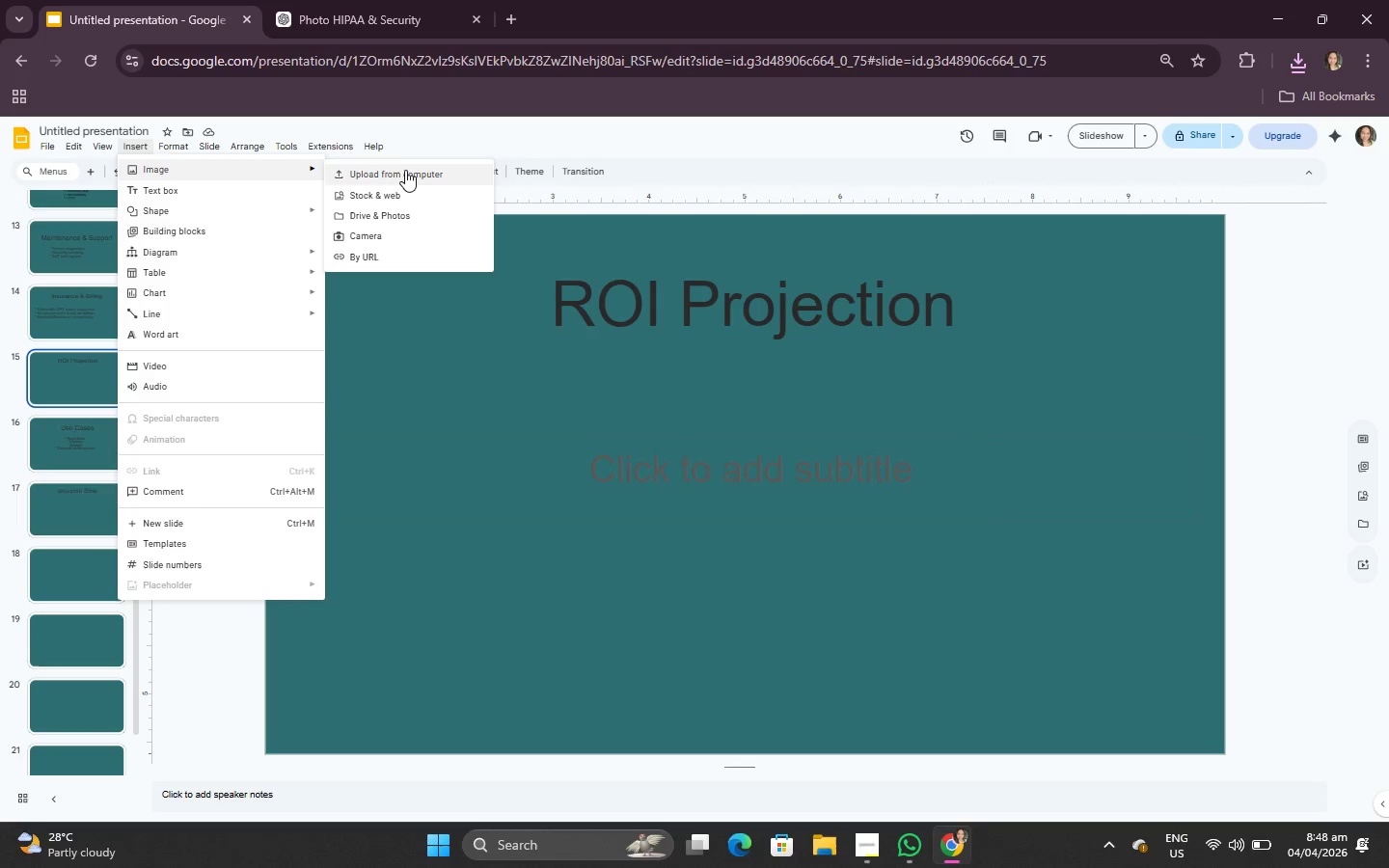 
double_click([405, 174])
 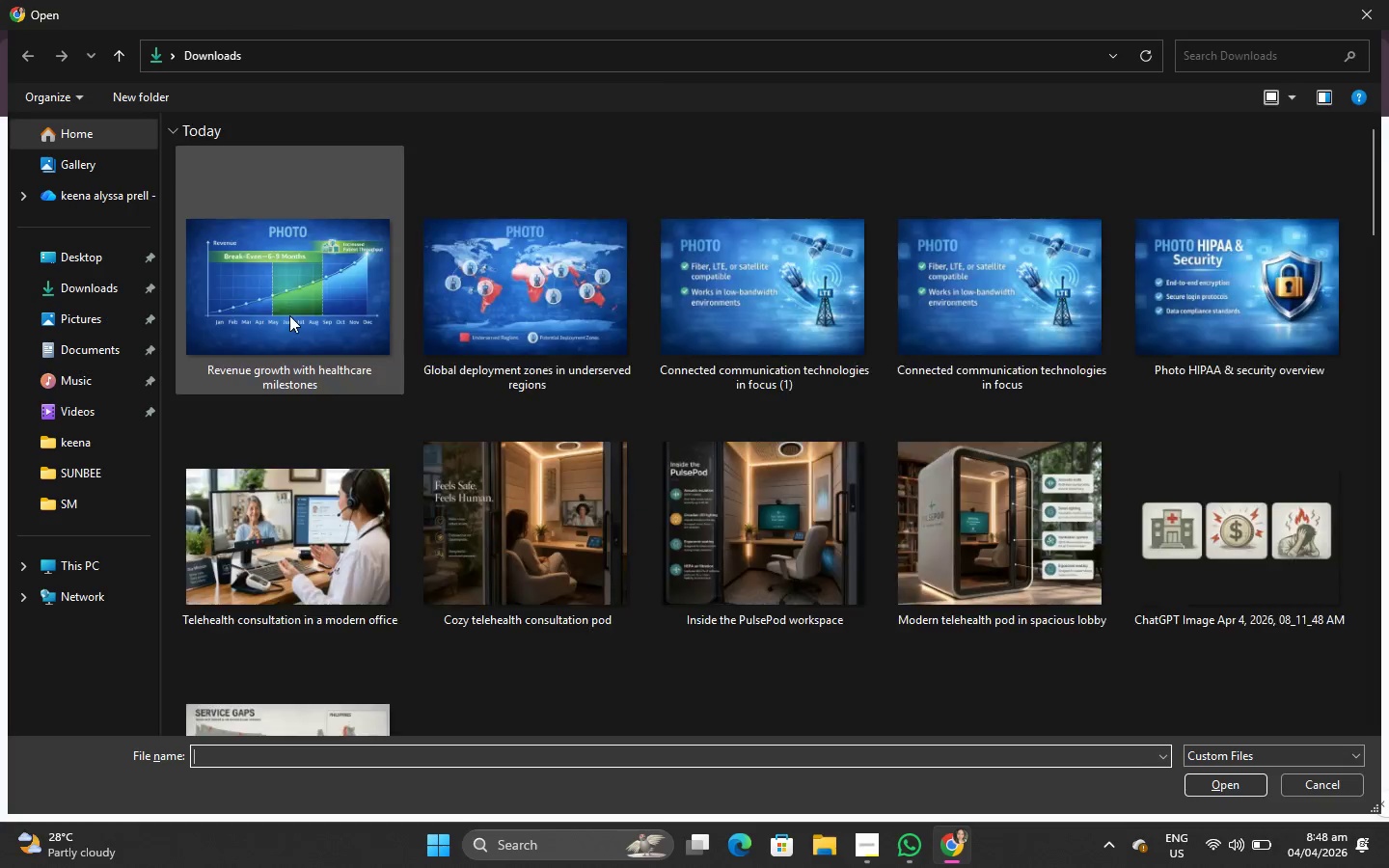 
double_click([292, 301])
 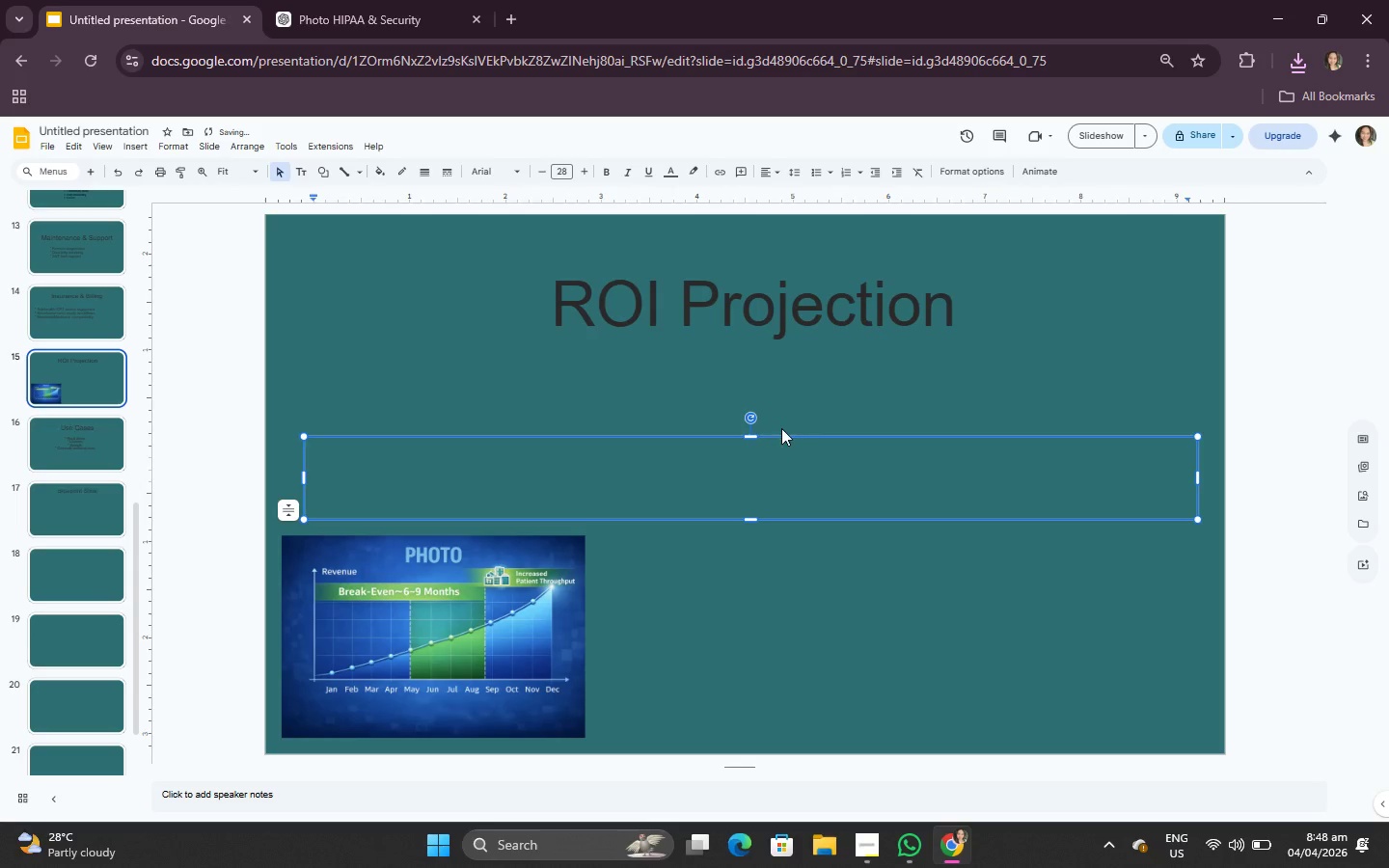 
left_click([787, 446])
 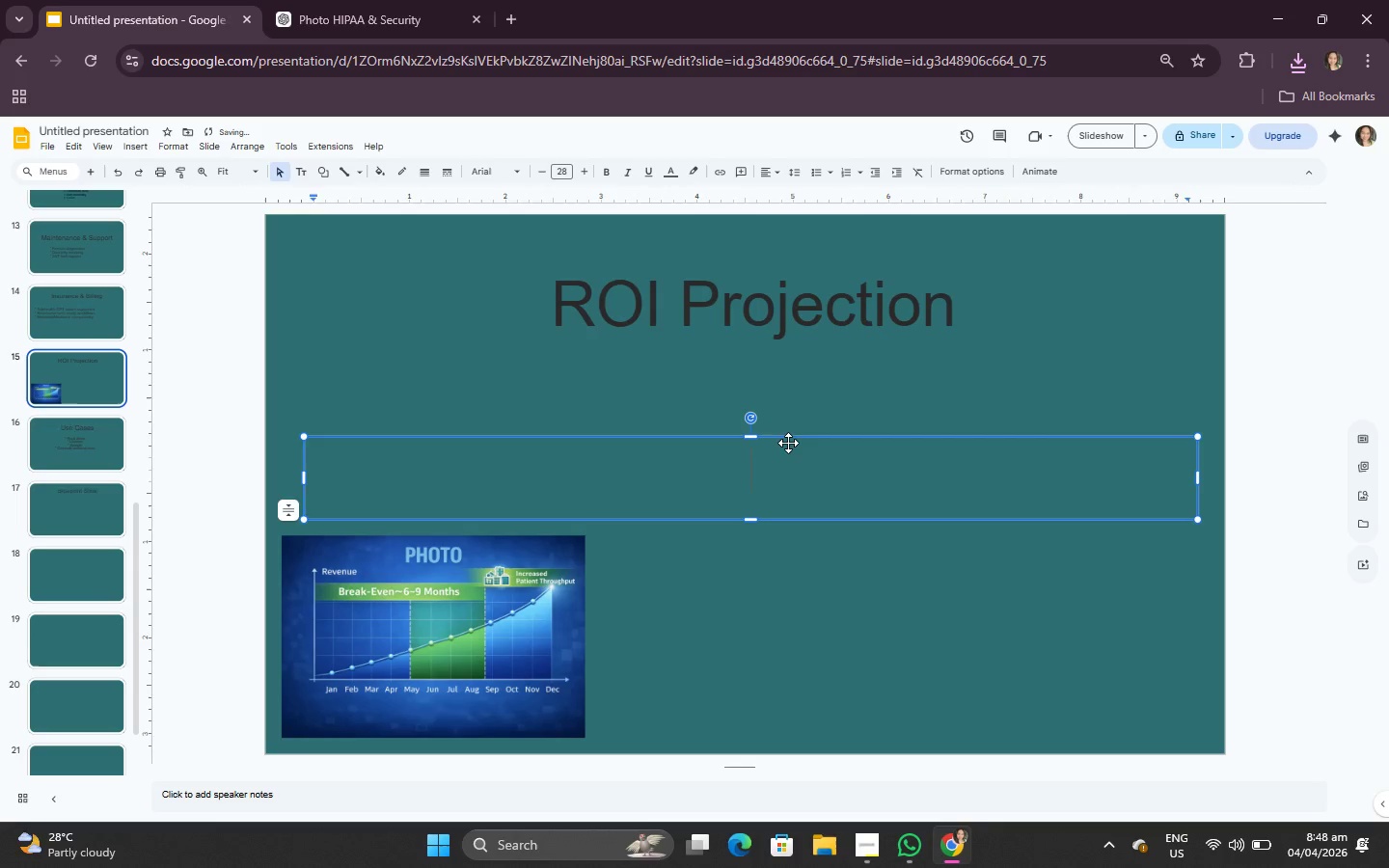 
left_click([788, 440])
 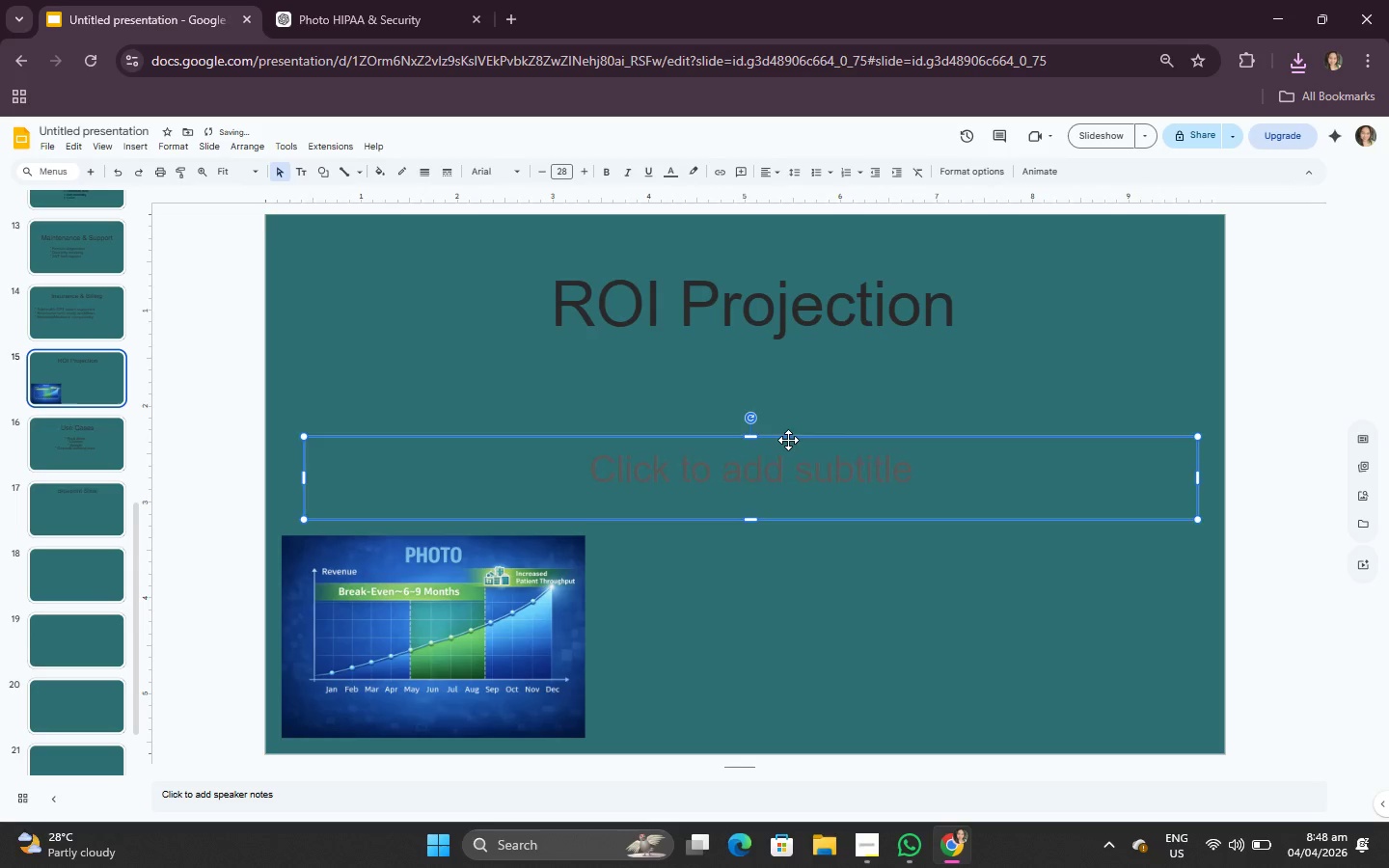 
key(Backspace)
 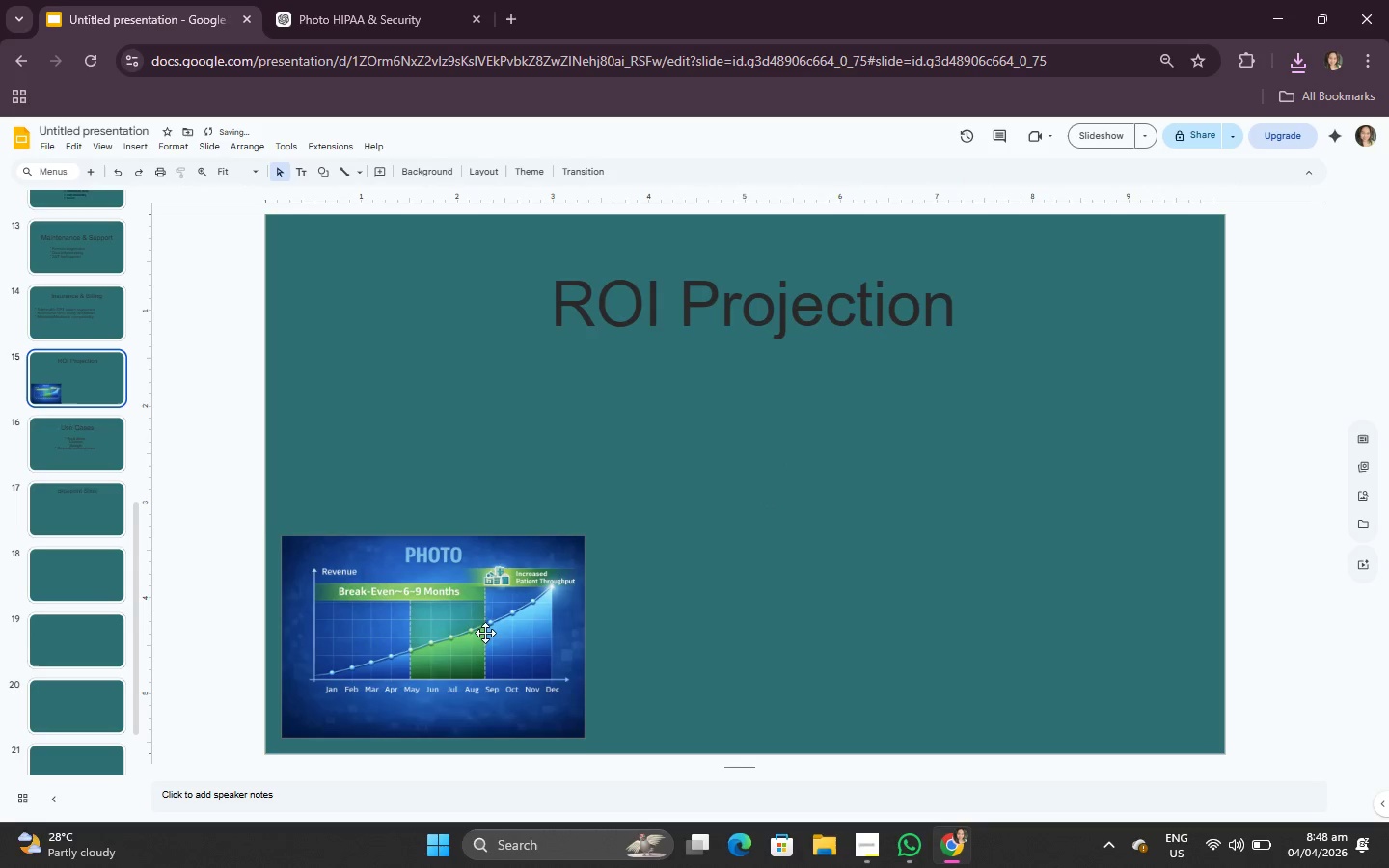 
left_click([474, 636])
 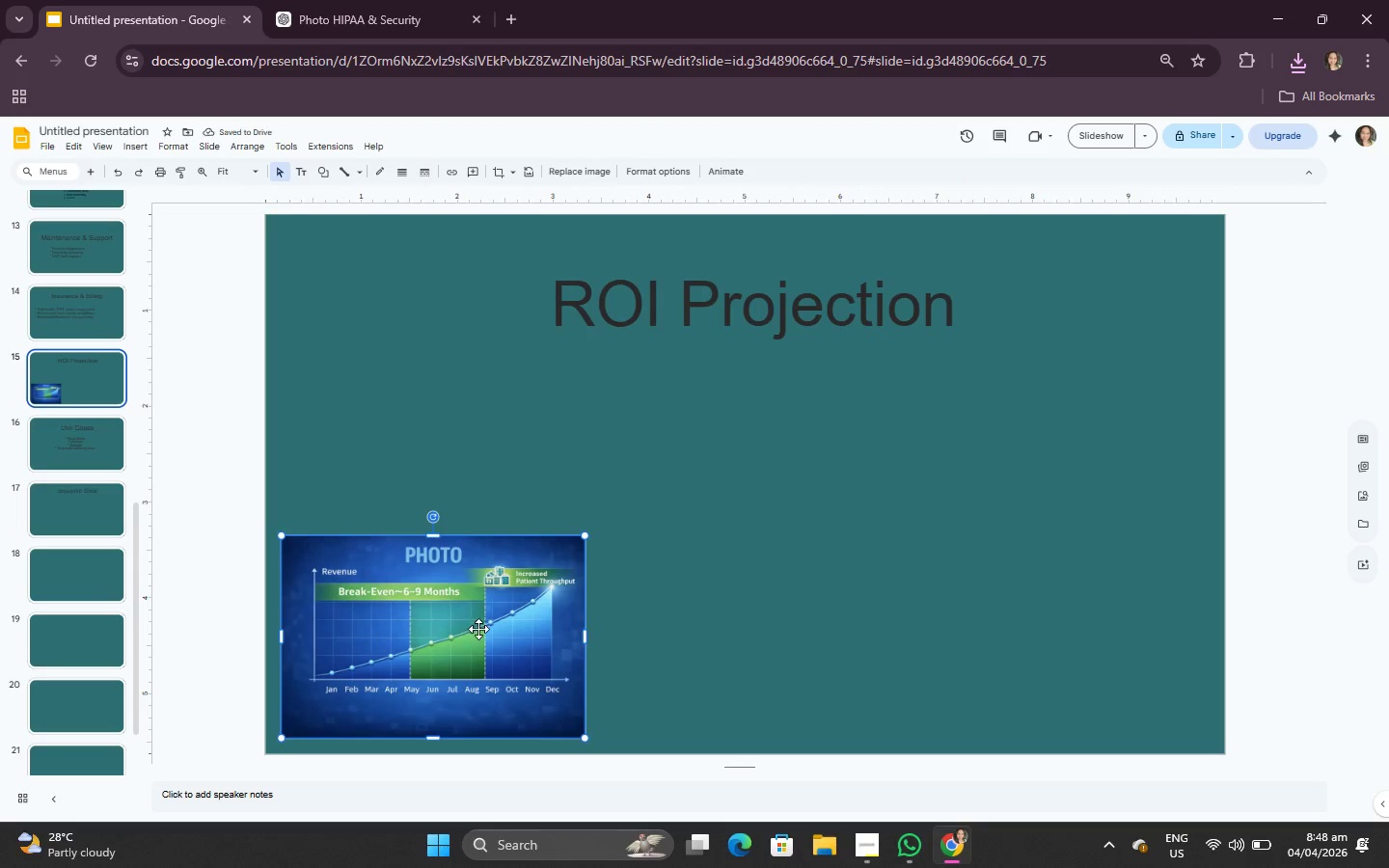 
left_click_drag(start_coordinate=[478, 629], to_coordinate=[737, 446])
 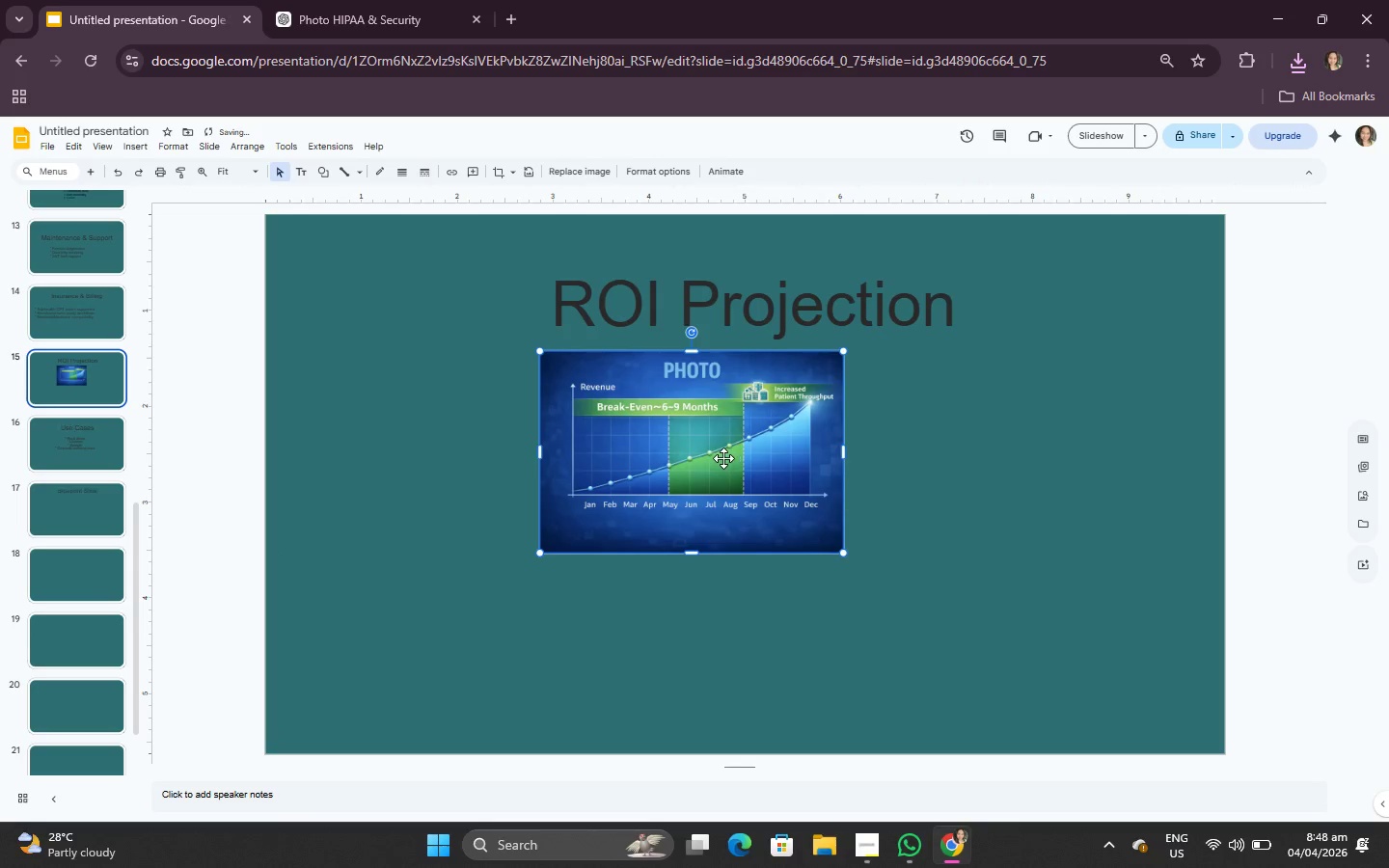 
left_click_drag(start_coordinate=[726, 457], to_coordinate=[640, 470])
 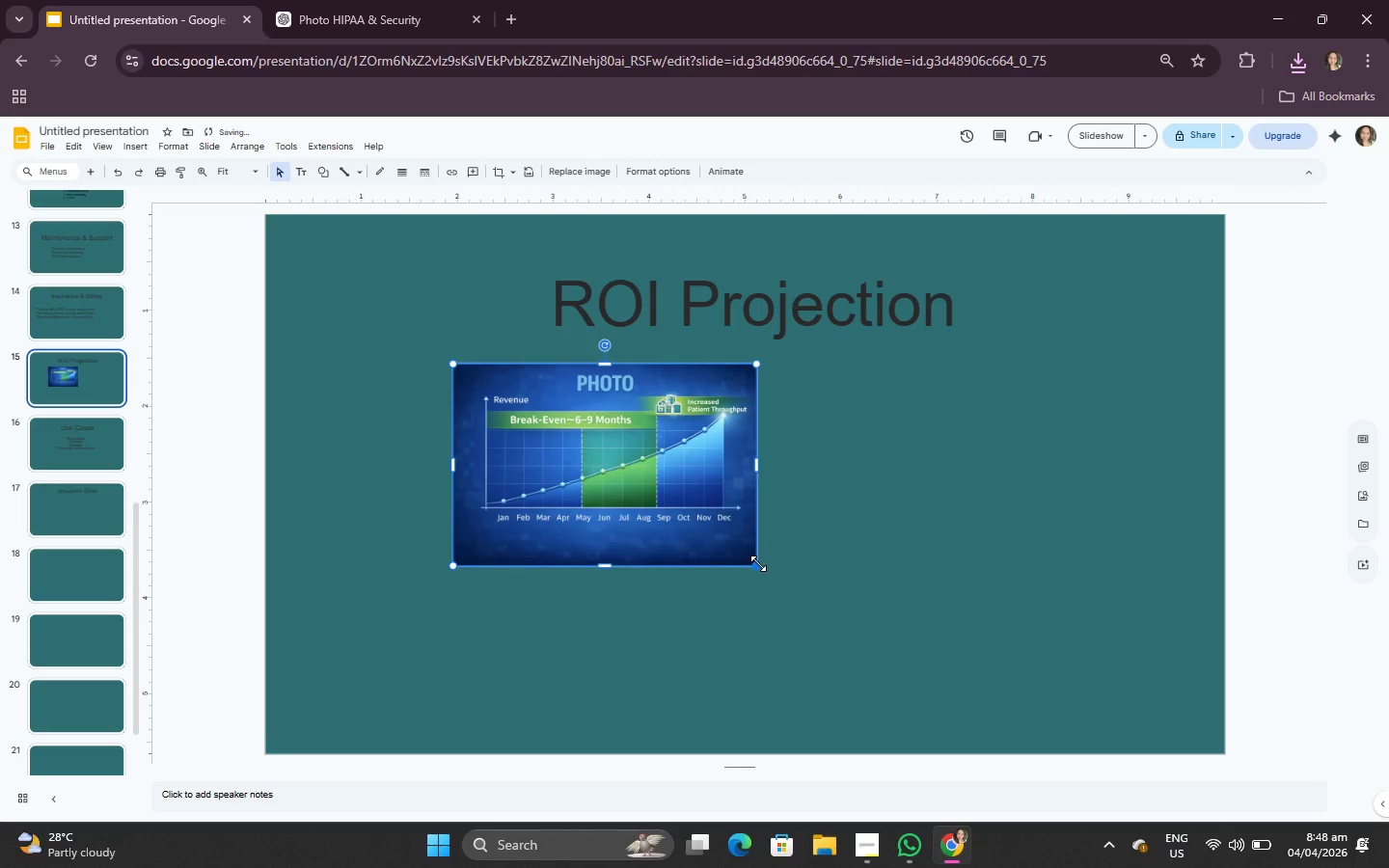 
left_click_drag(start_coordinate=[758, 563], to_coordinate=[1050, 728])
 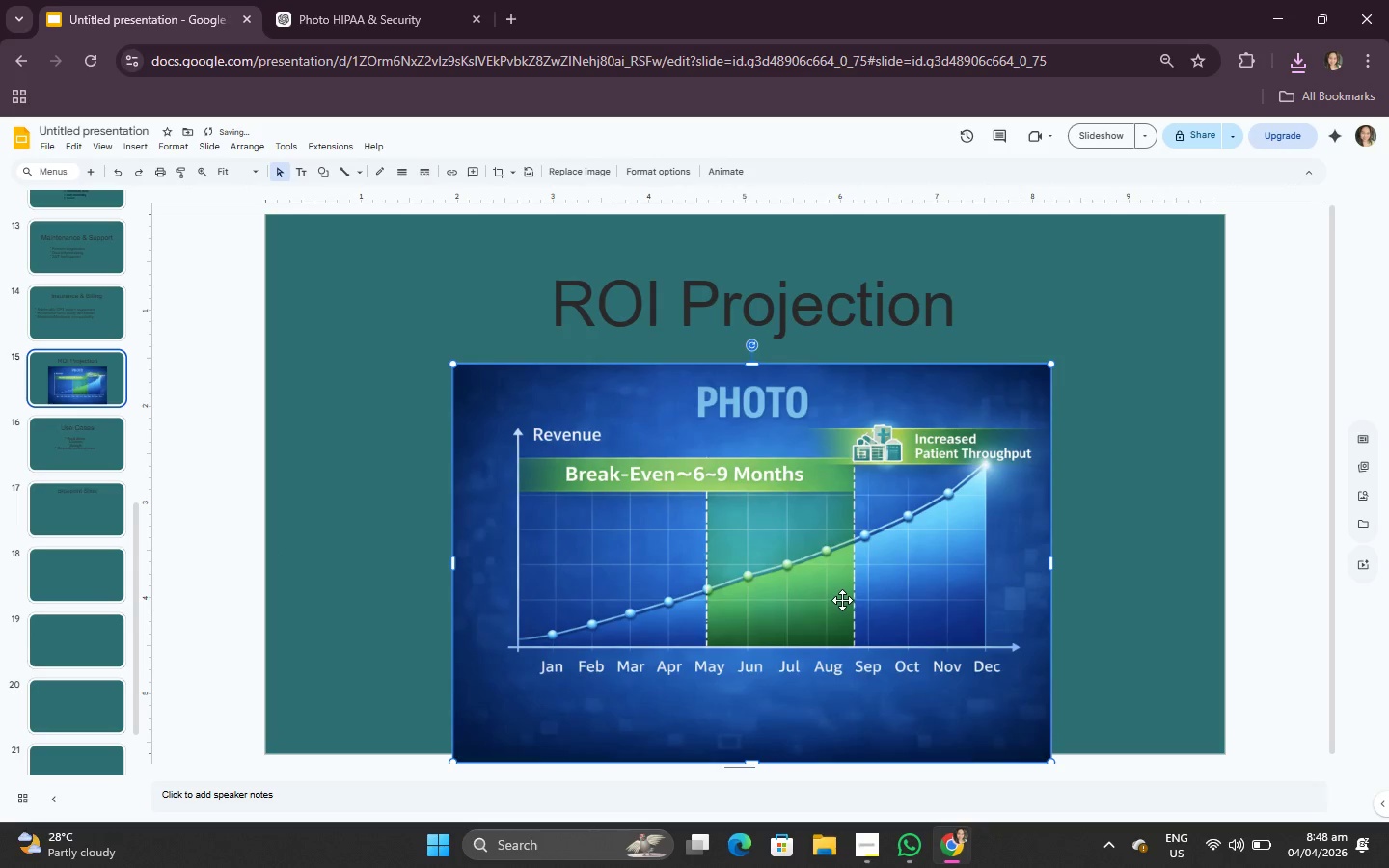 
left_click_drag(start_coordinate=[842, 601], to_coordinate=[836, 584])
 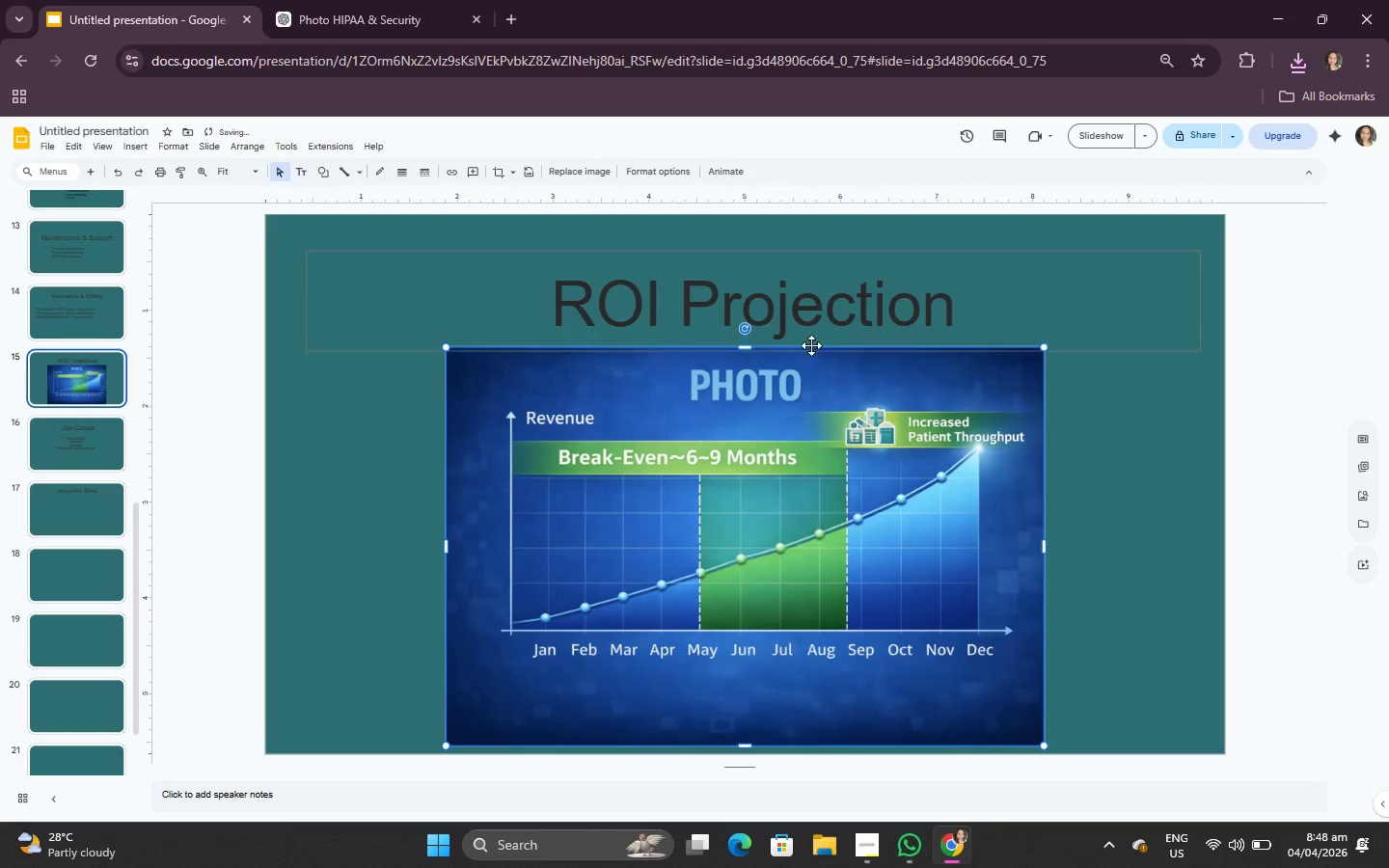 
left_click([818, 317])
 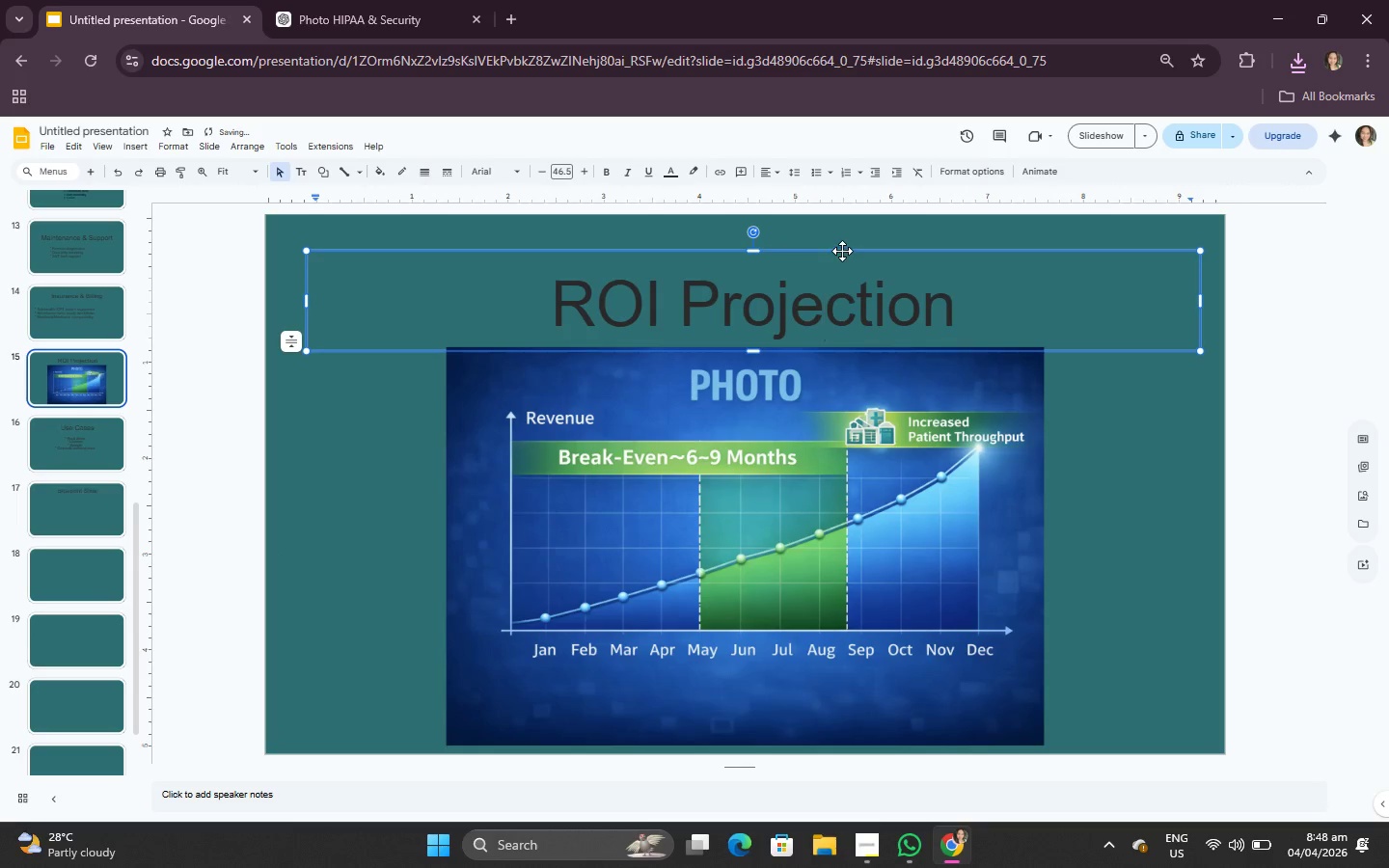 
left_click_drag(start_coordinate=[842, 251], to_coordinate=[845, 227])
 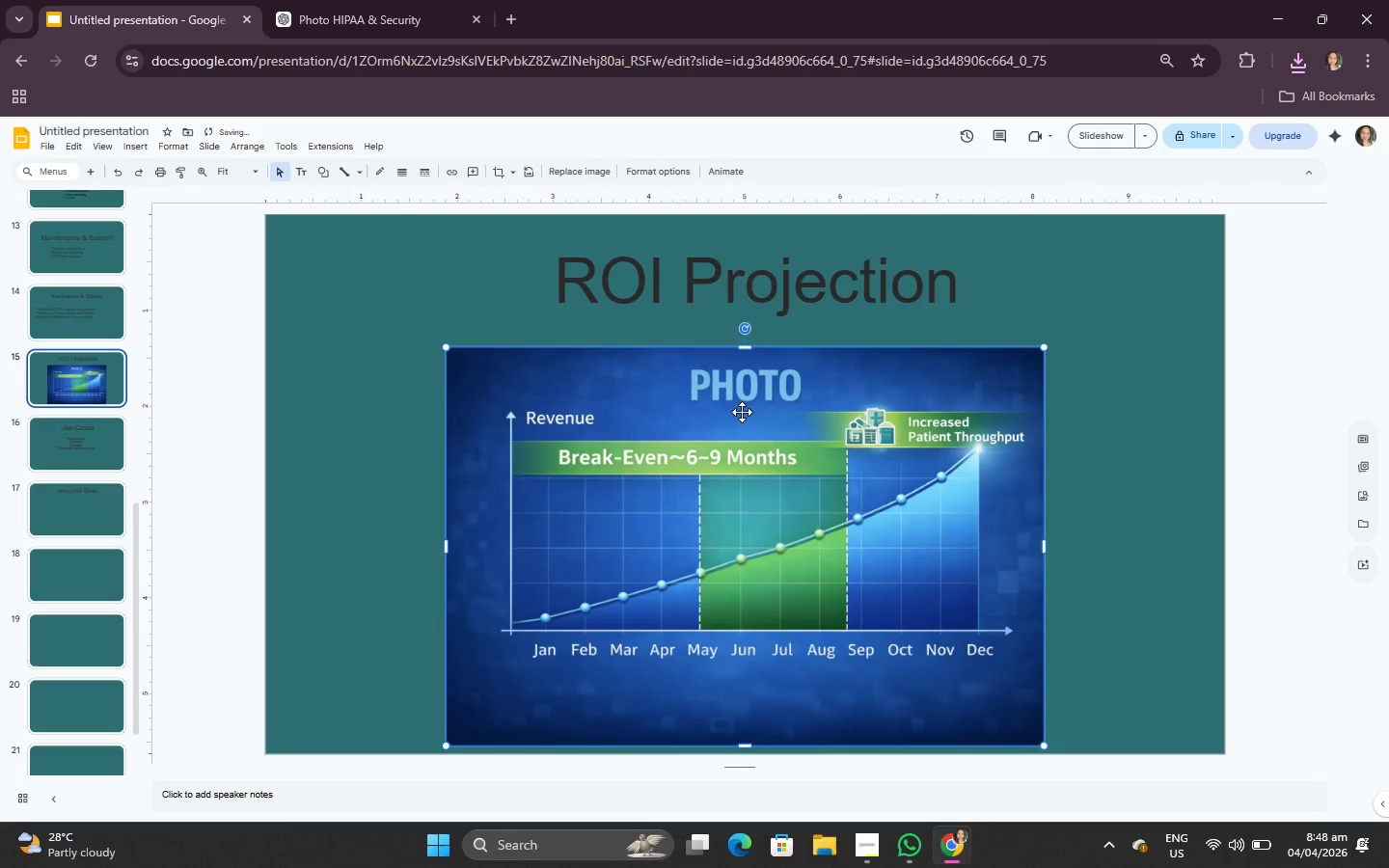 
left_click_drag(start_coordinate=[742, 412], to_coordinate=[744, 398])
 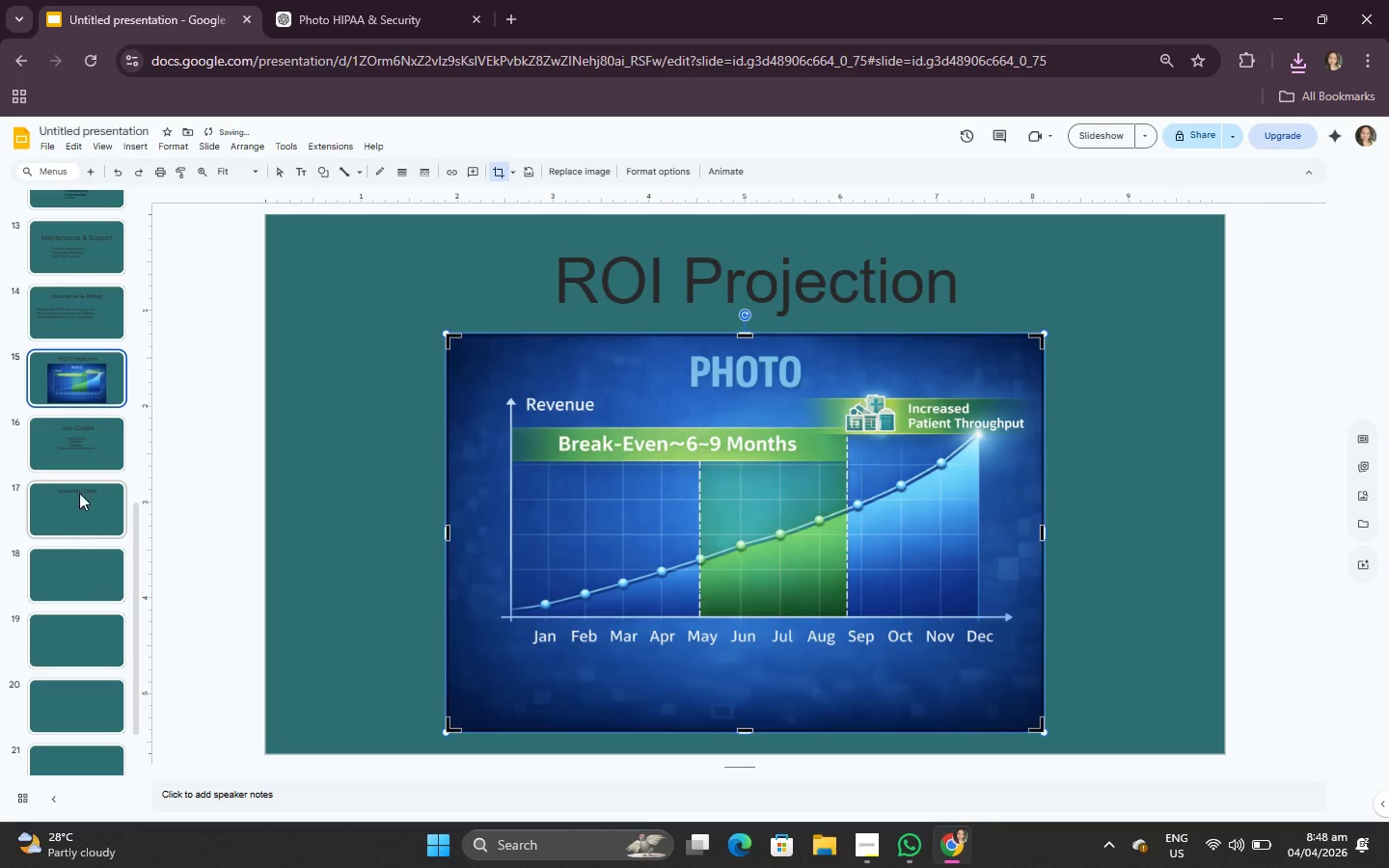 
left_click([81, 431])
 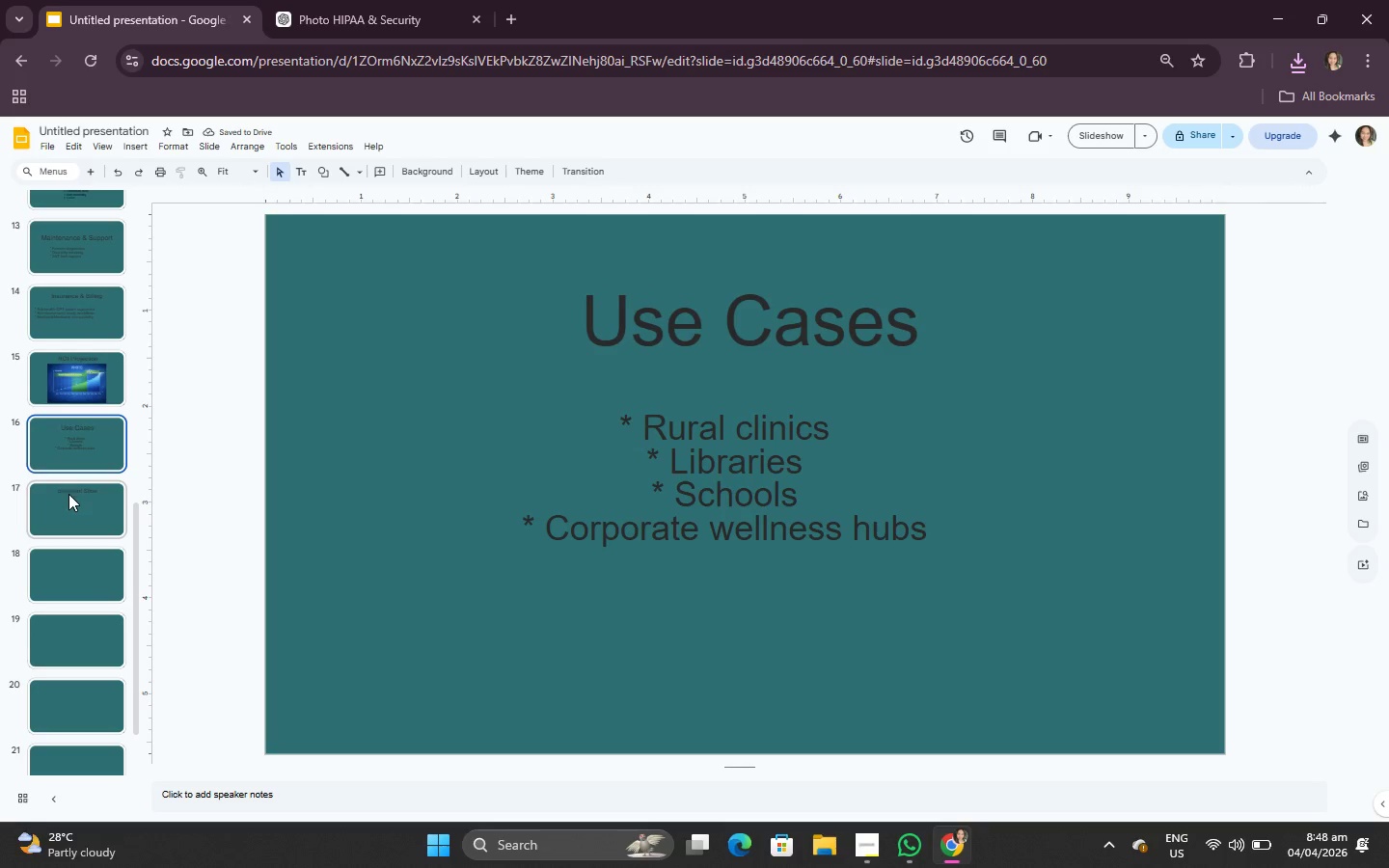 
left_click([68, 494])
 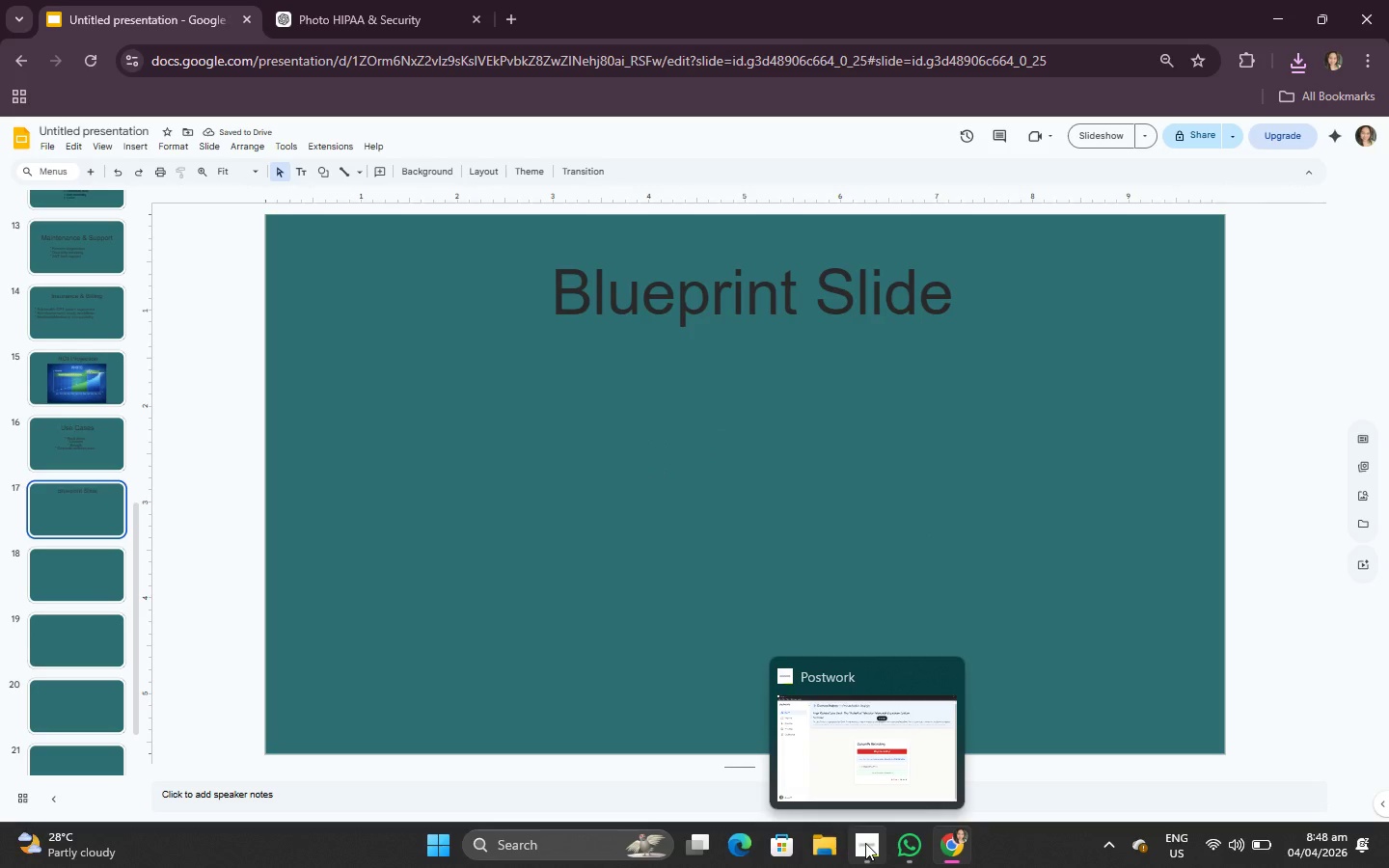 
left_click([323, 0])
 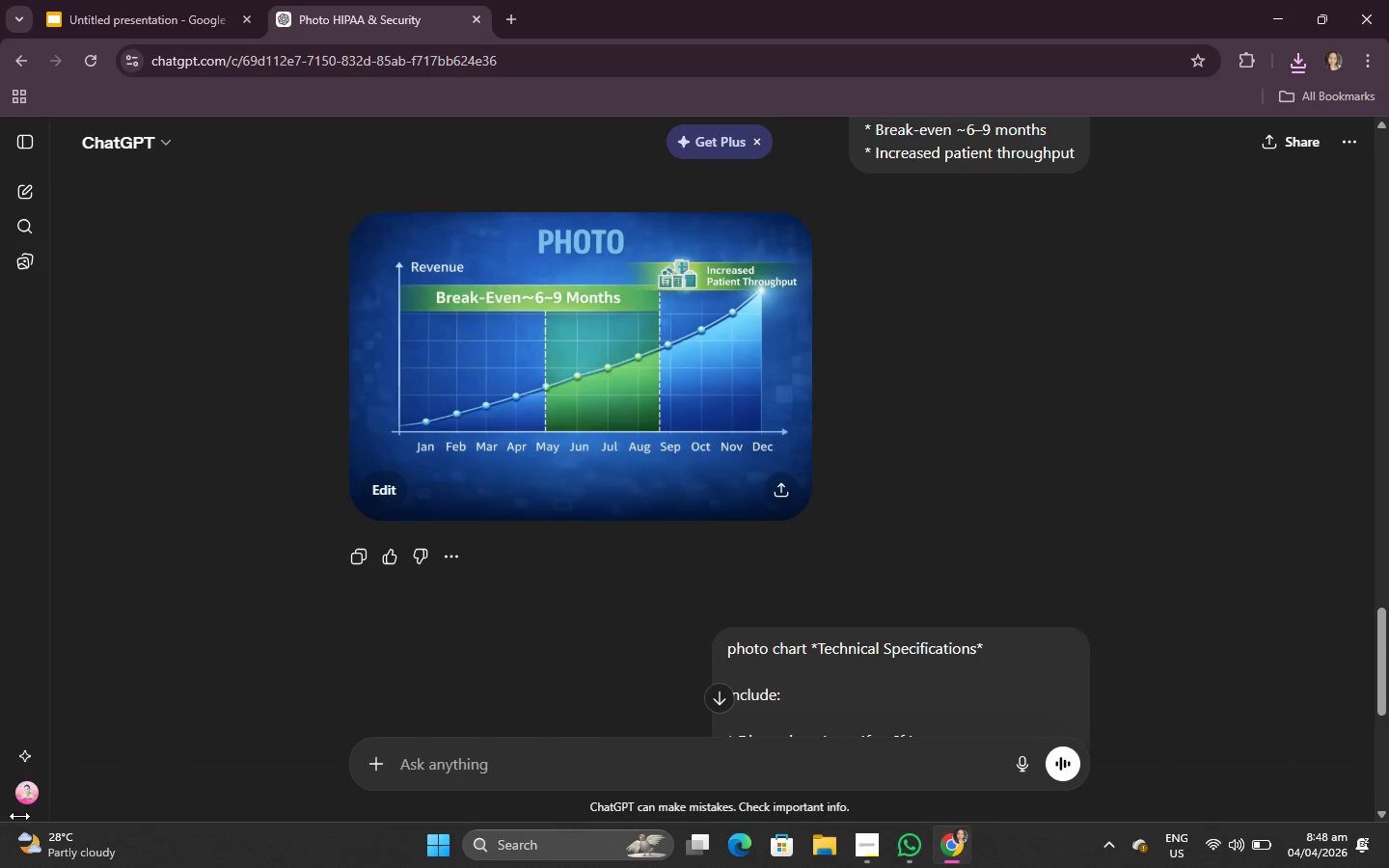 
left_click([27, 794])
 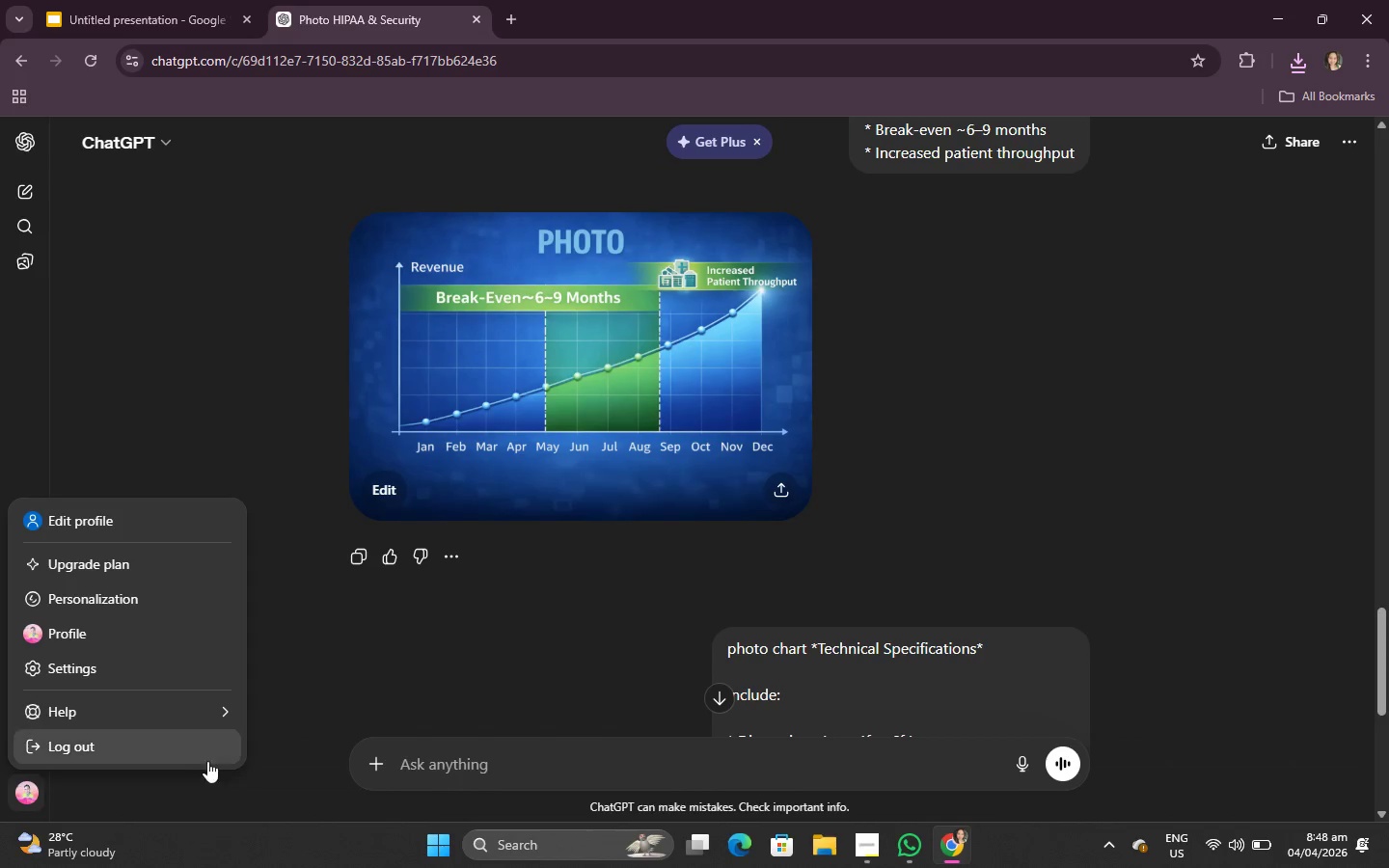 
left_click([194, 755])
 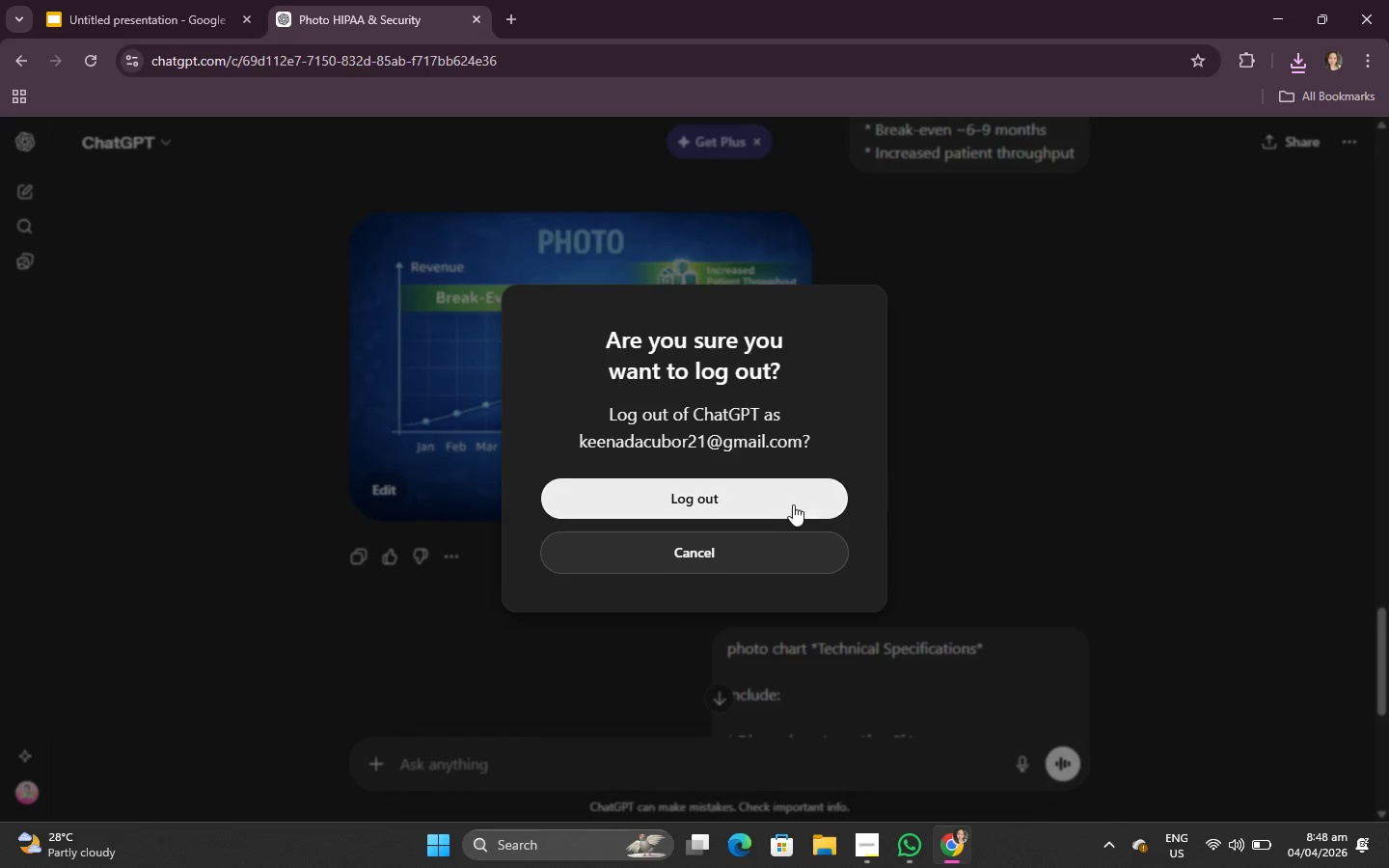 
left_click([765, 494])
 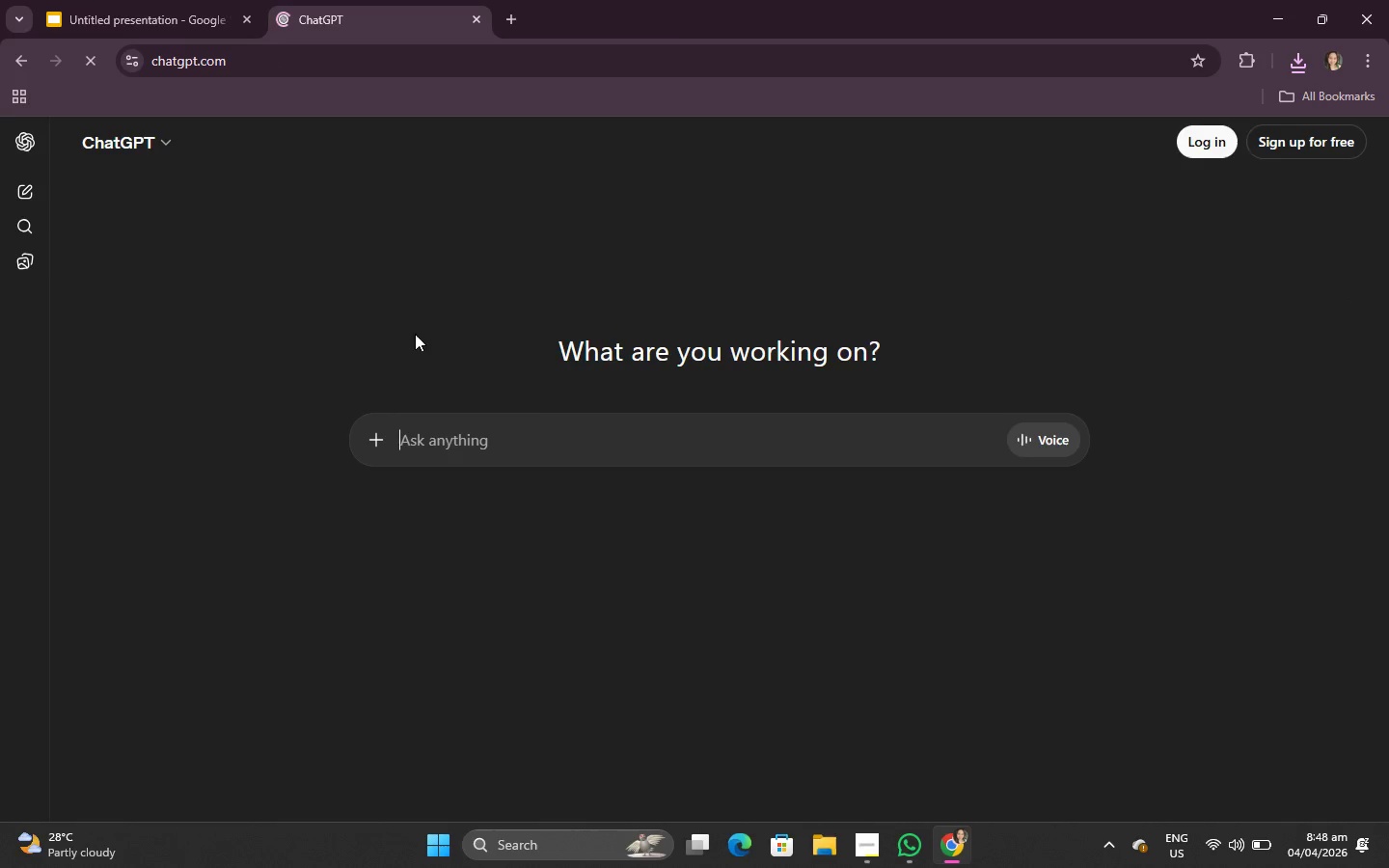 
left_click([1199, 138])
 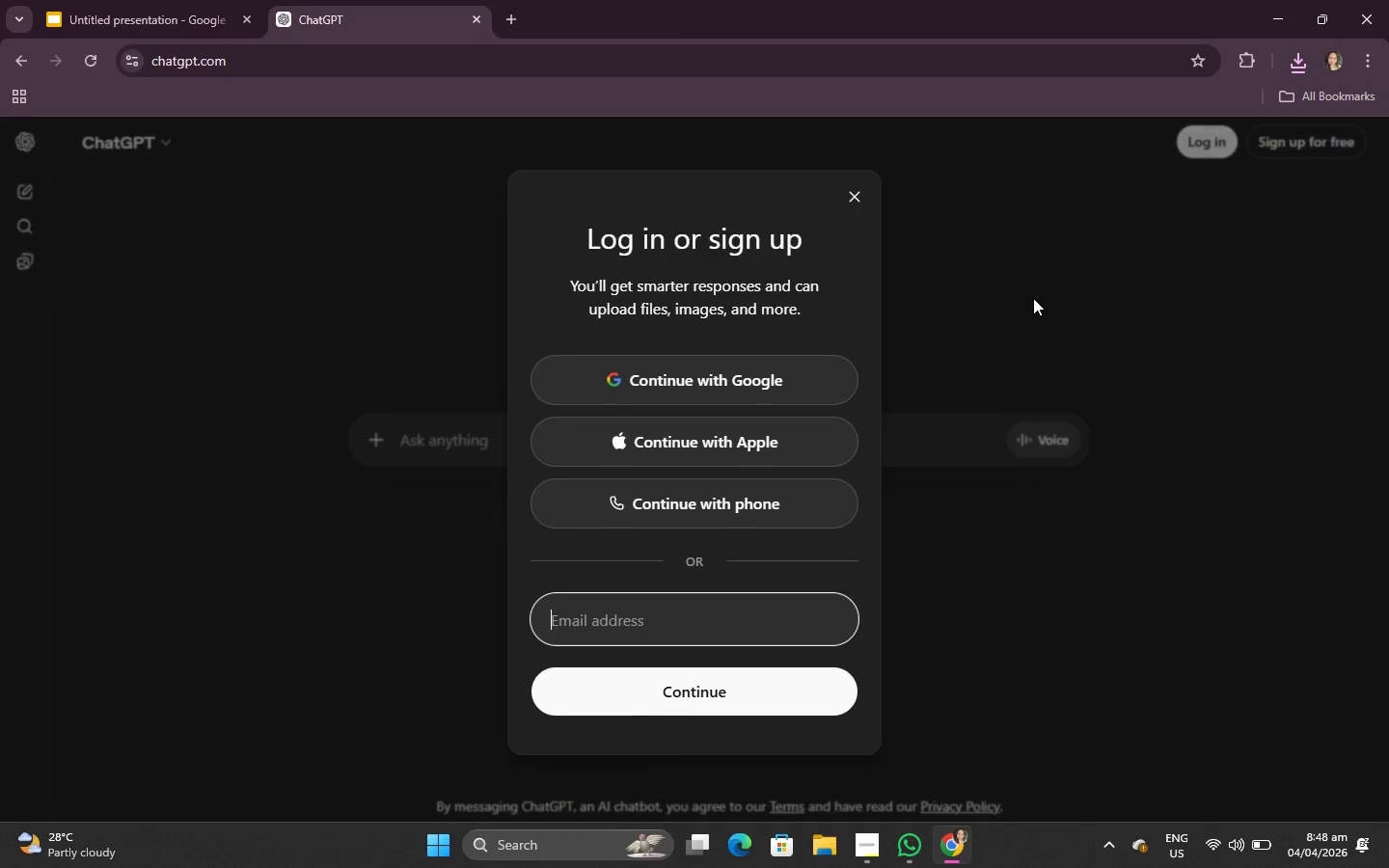 
left_click([754, 389])
 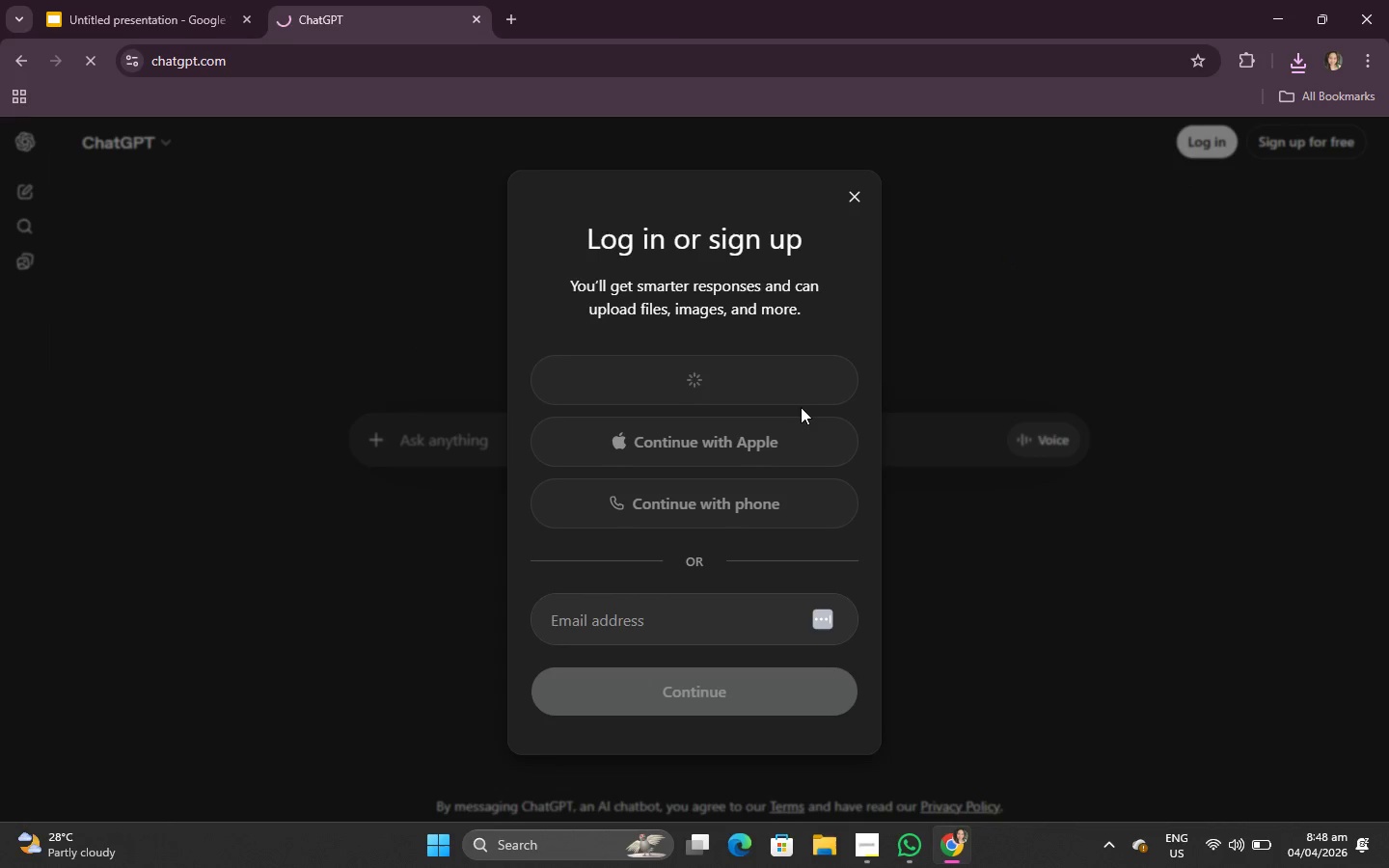 
mouse_move([776, 474])
 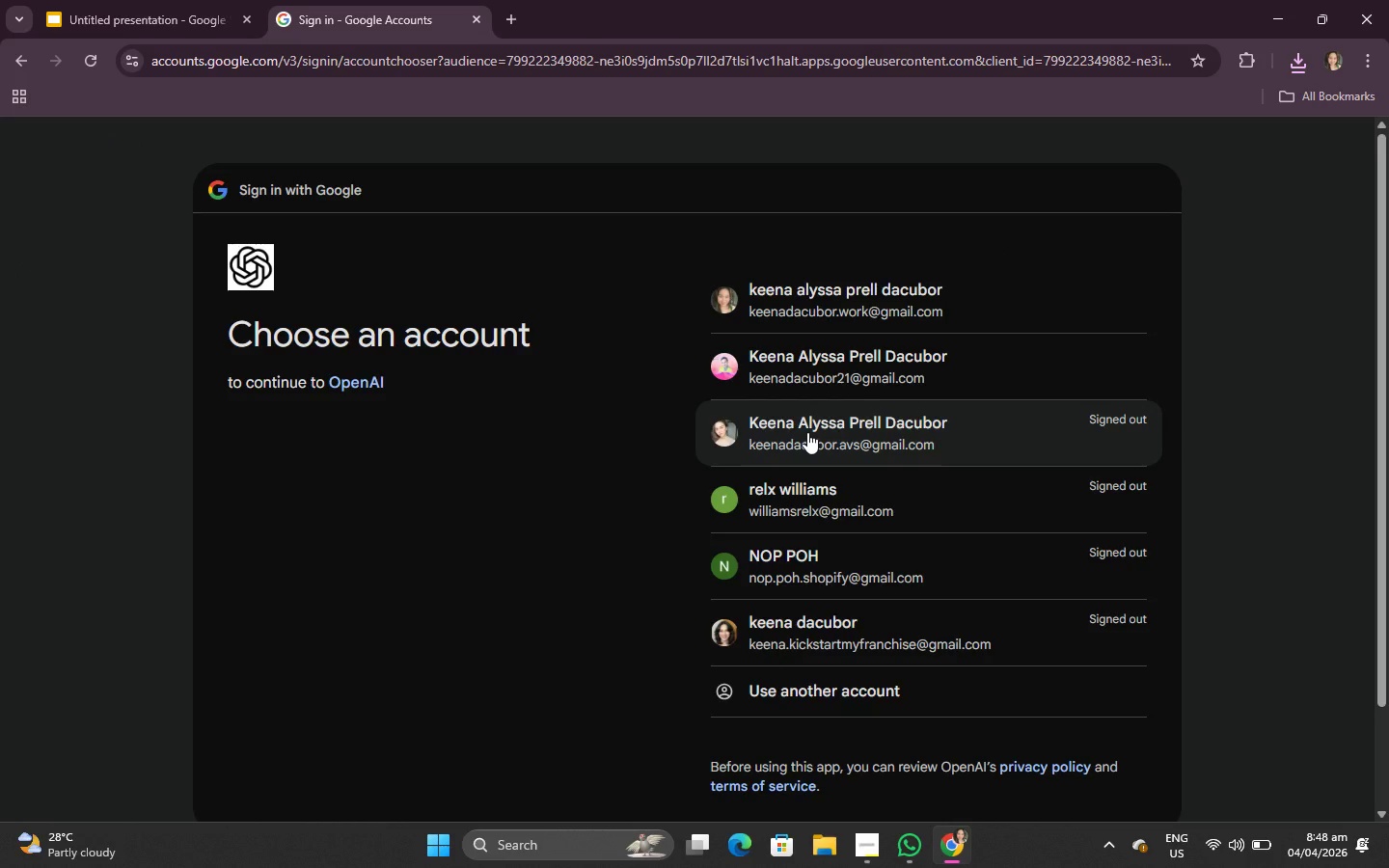 
left_click([807, 432])
 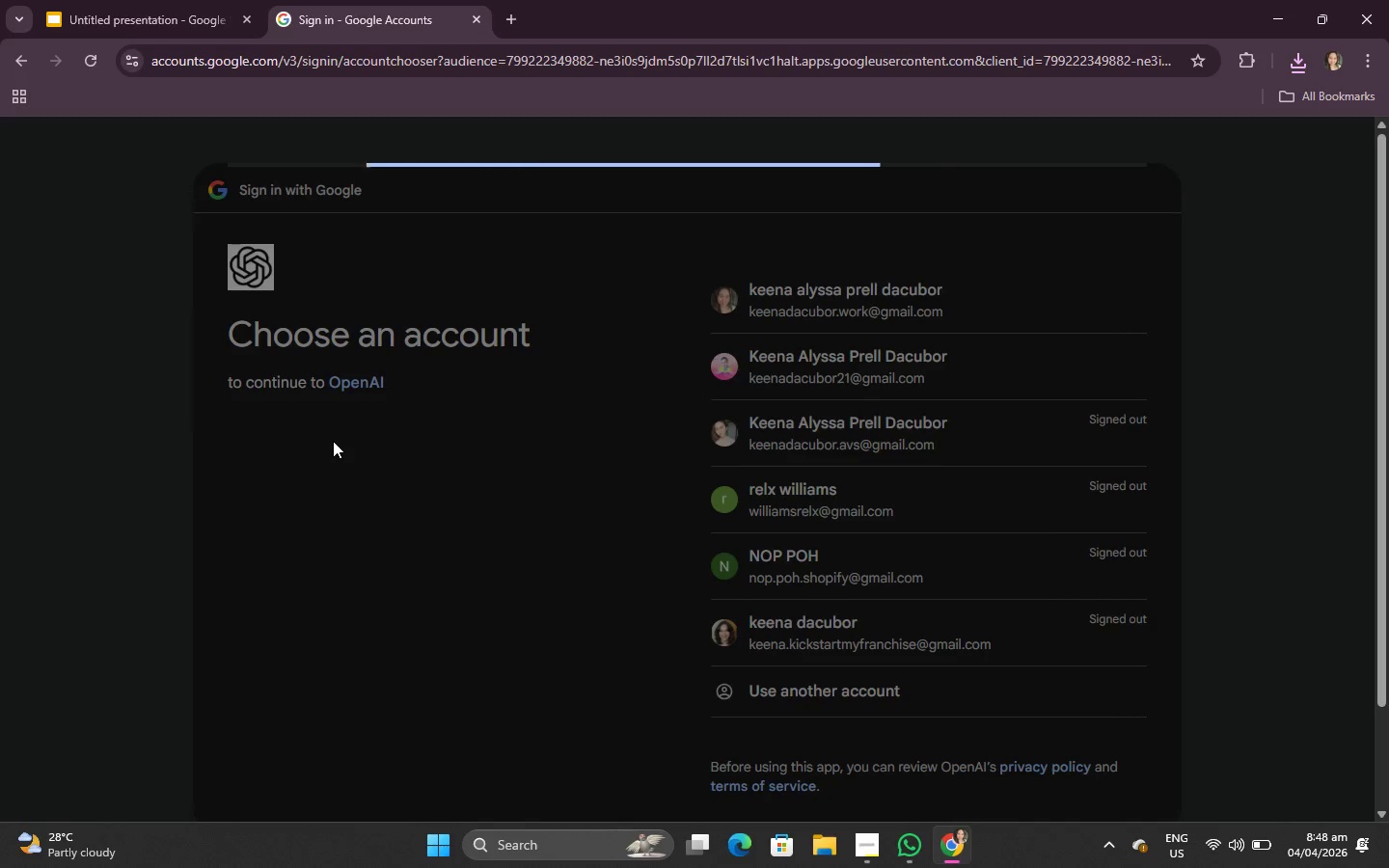 
scroll: coordinate [331, 439], scroll_direction: down, amount: 1.0
 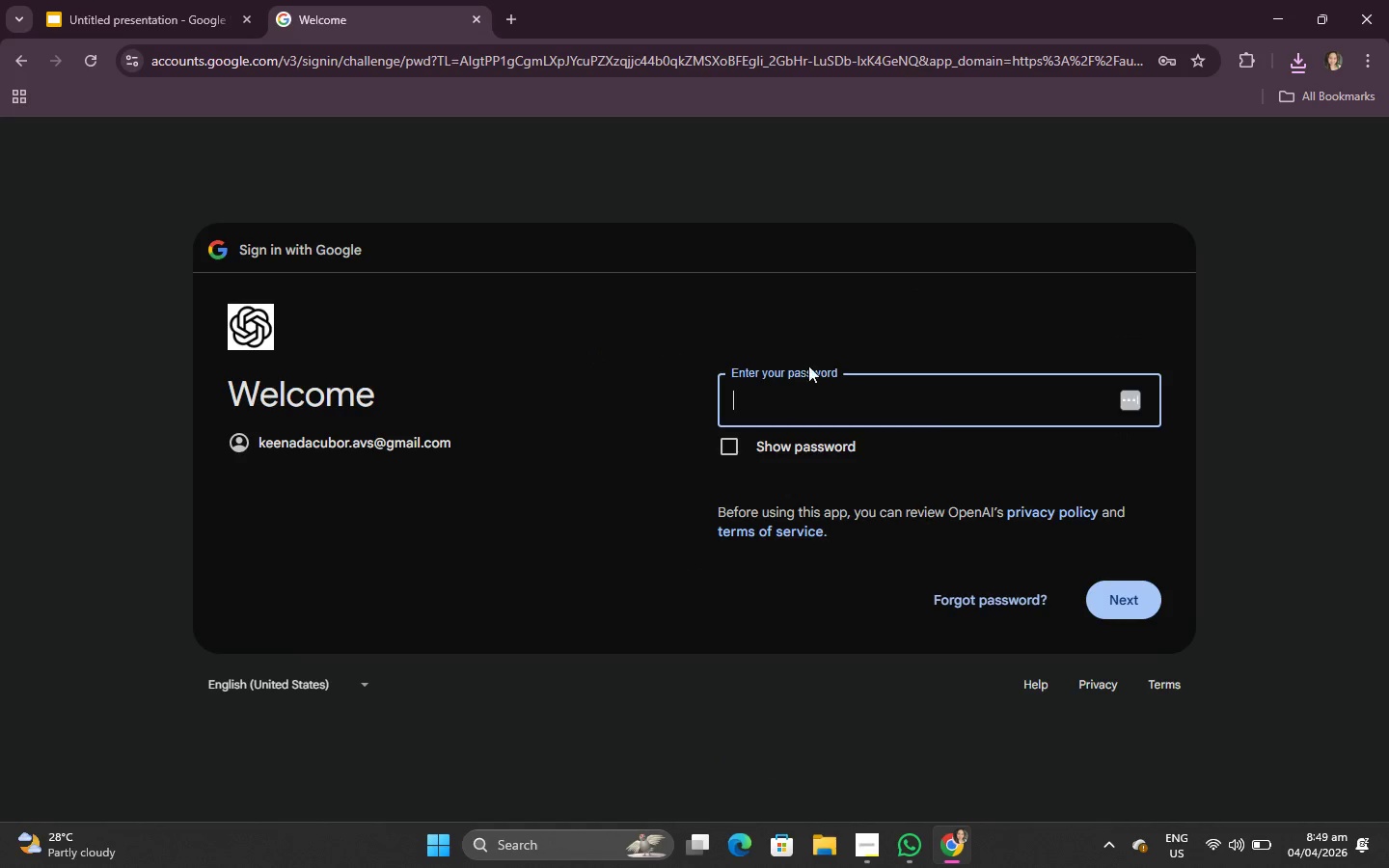 
left_click([933, 420])
 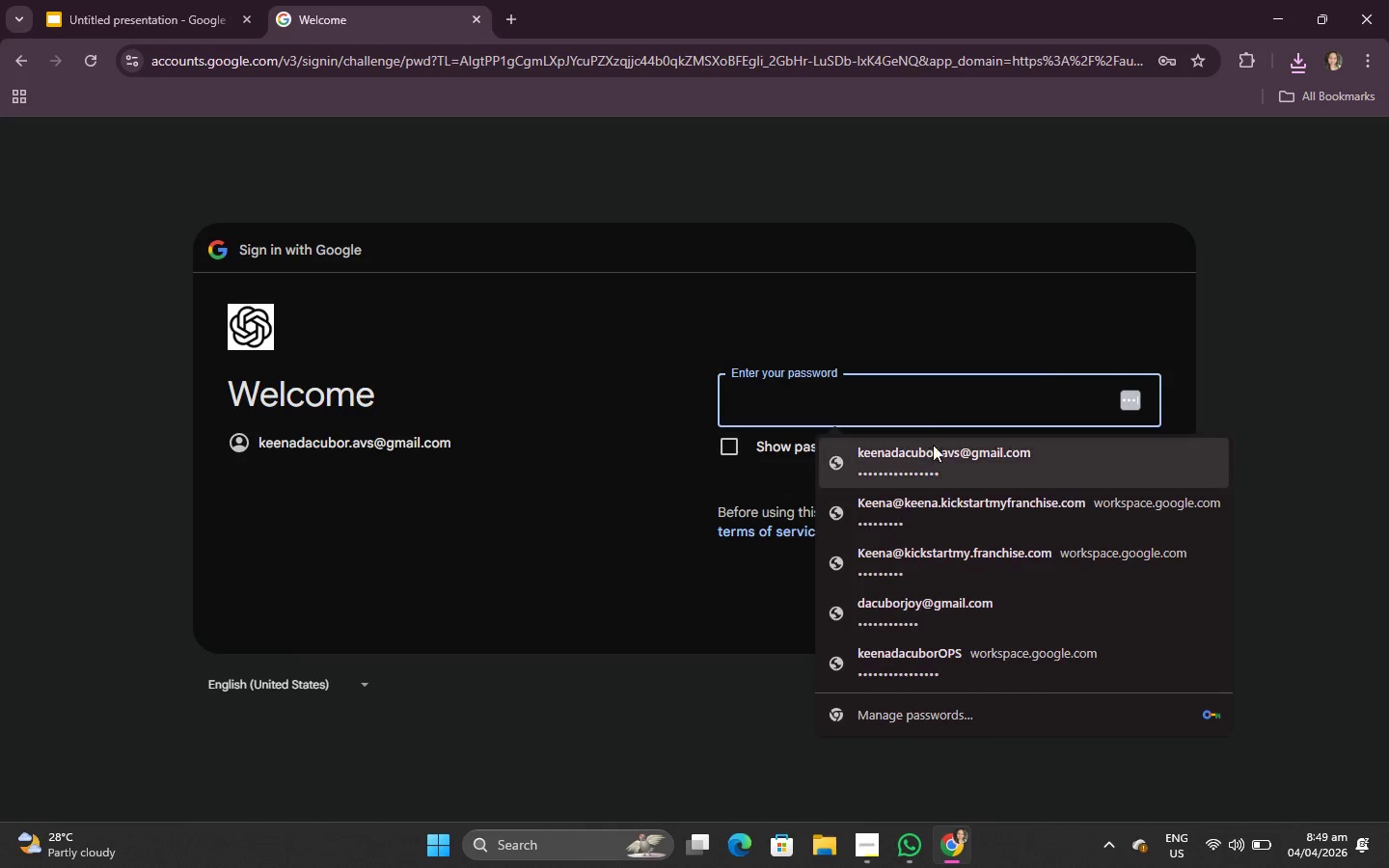 
left_click([935, 459])
 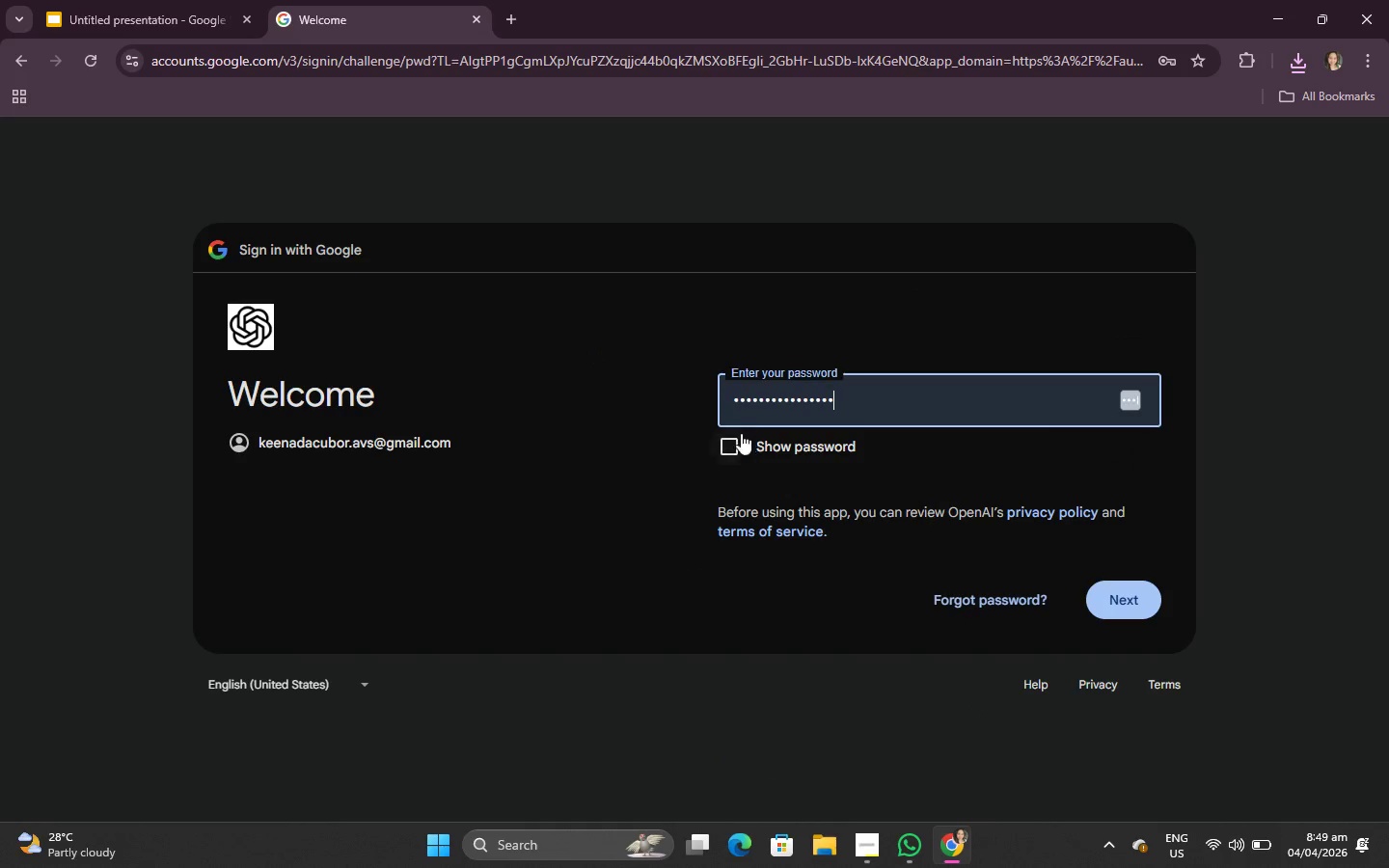 
left_click([734, 450])
 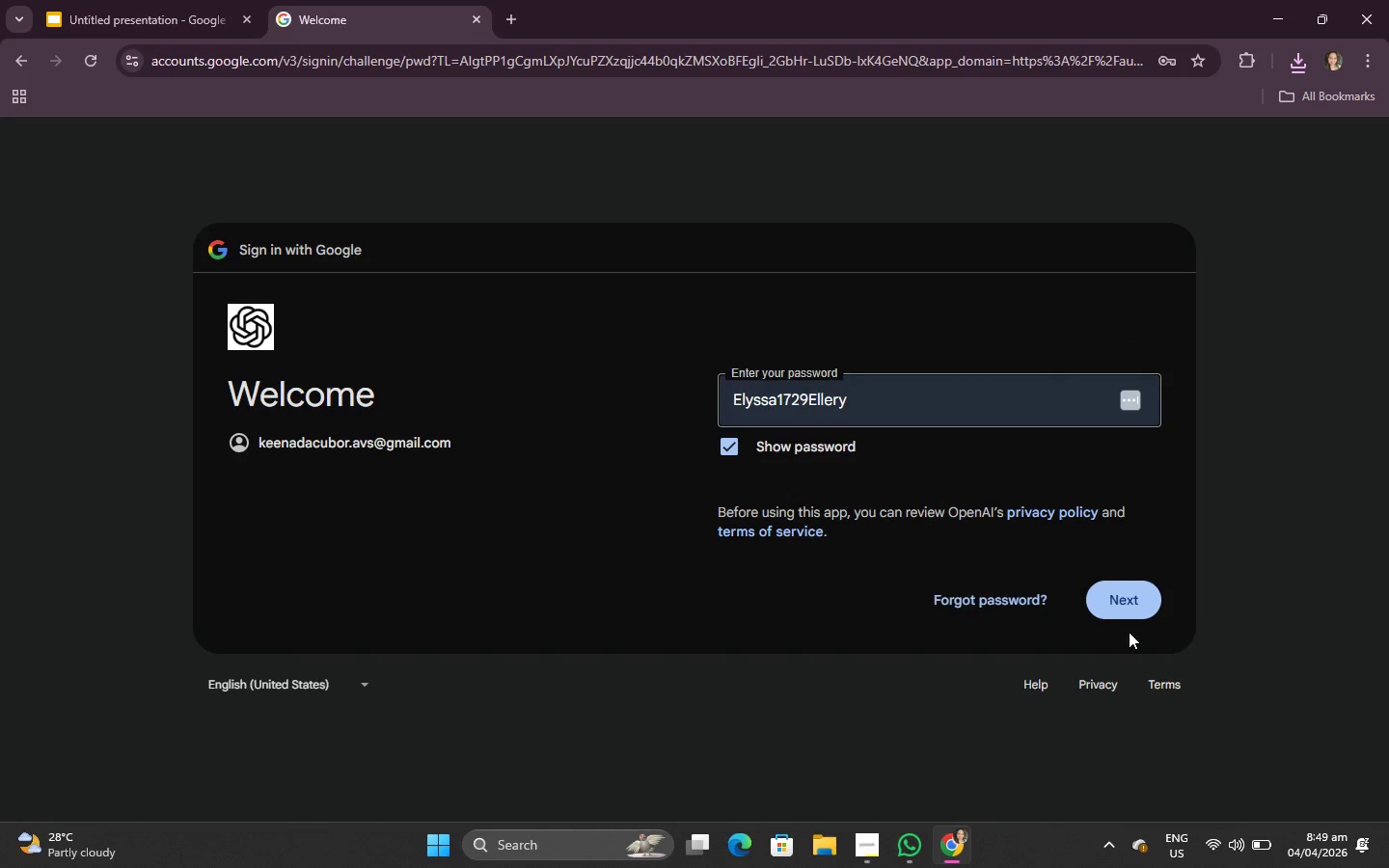 
left_click([1130, 613])
 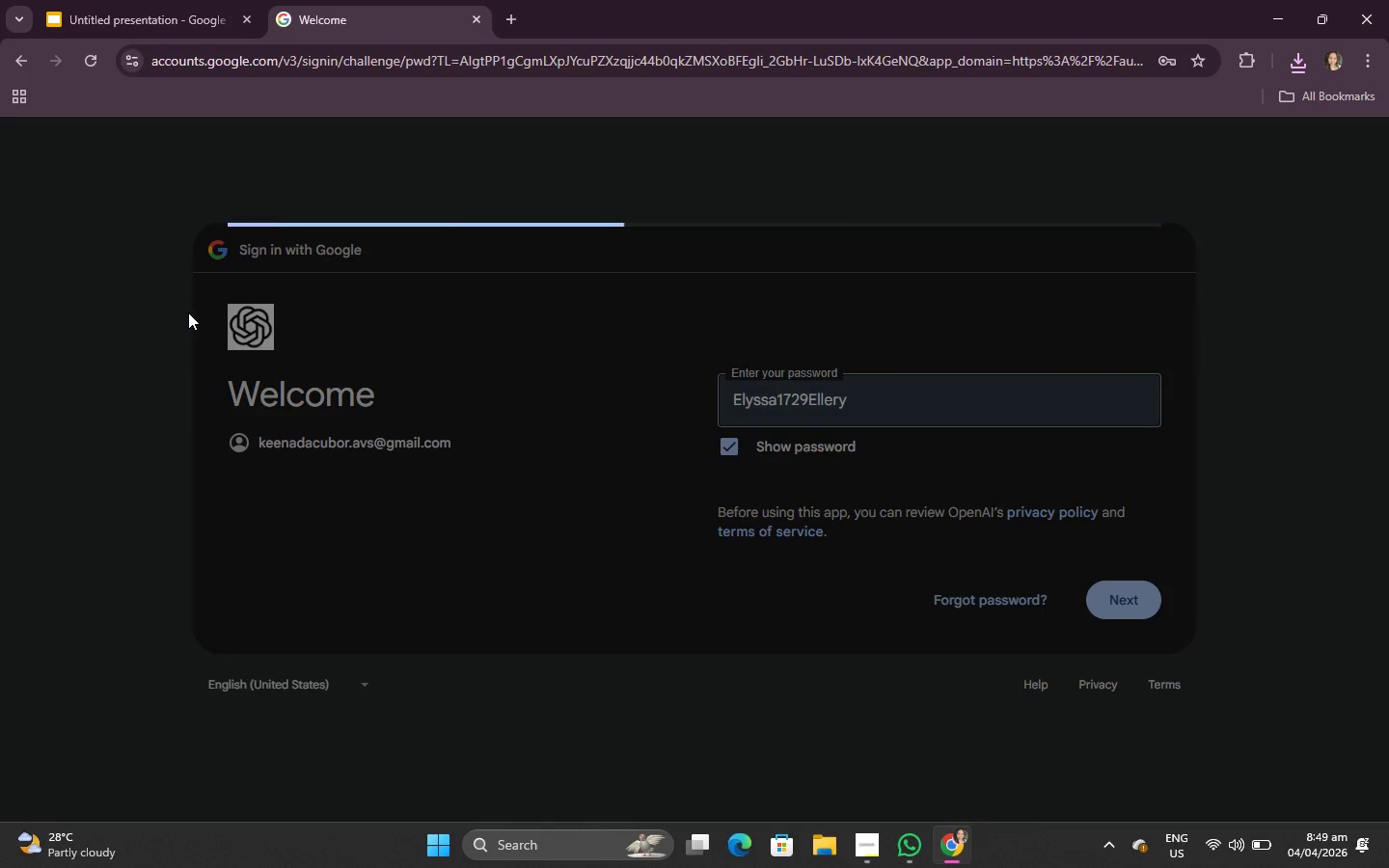 
scroll: coordinate [192, 305], scroll_direction: down, amount: 3.0
 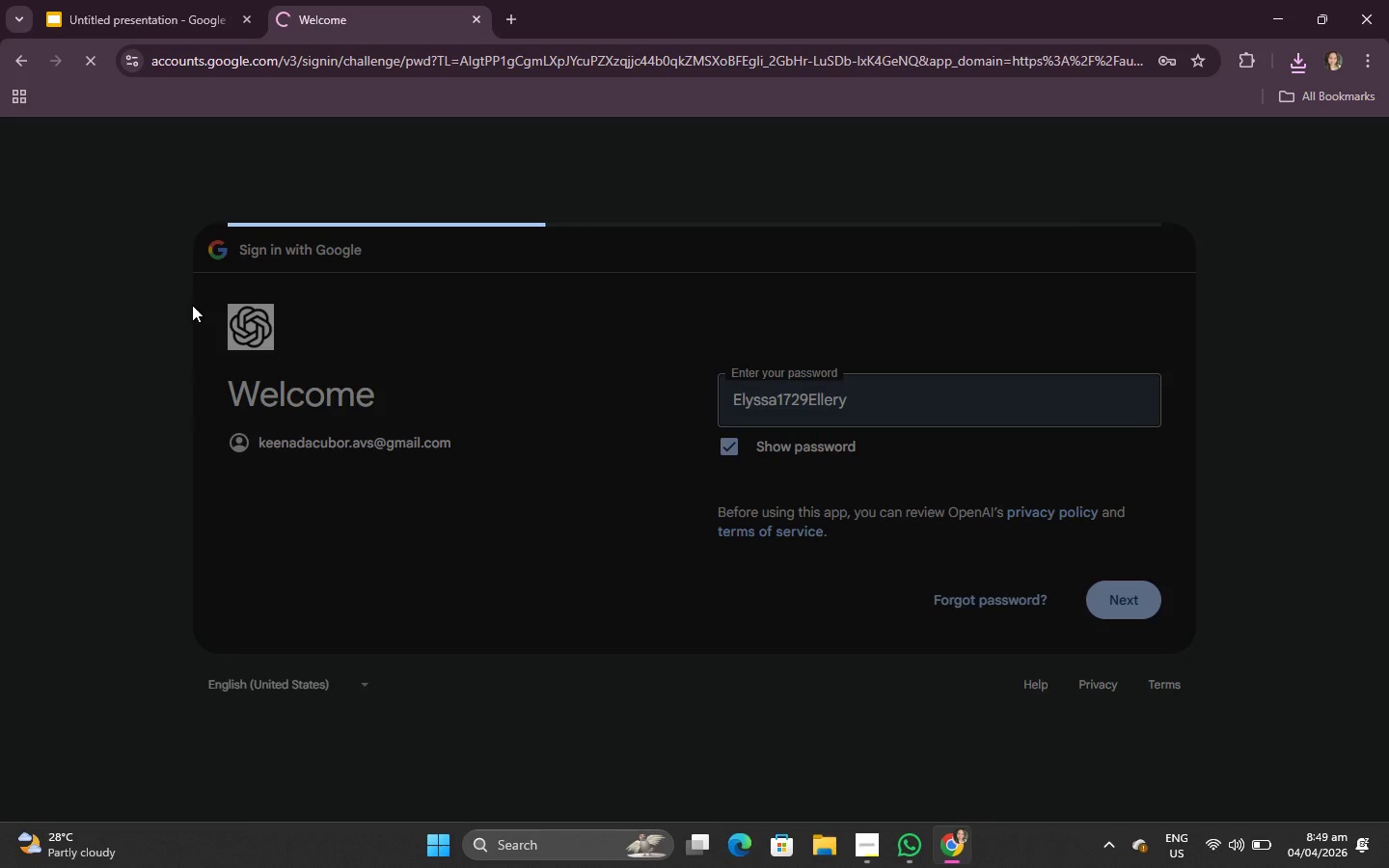 
scroll: coordinate [192, 305], scroll_direction: up, amount: 1.0
 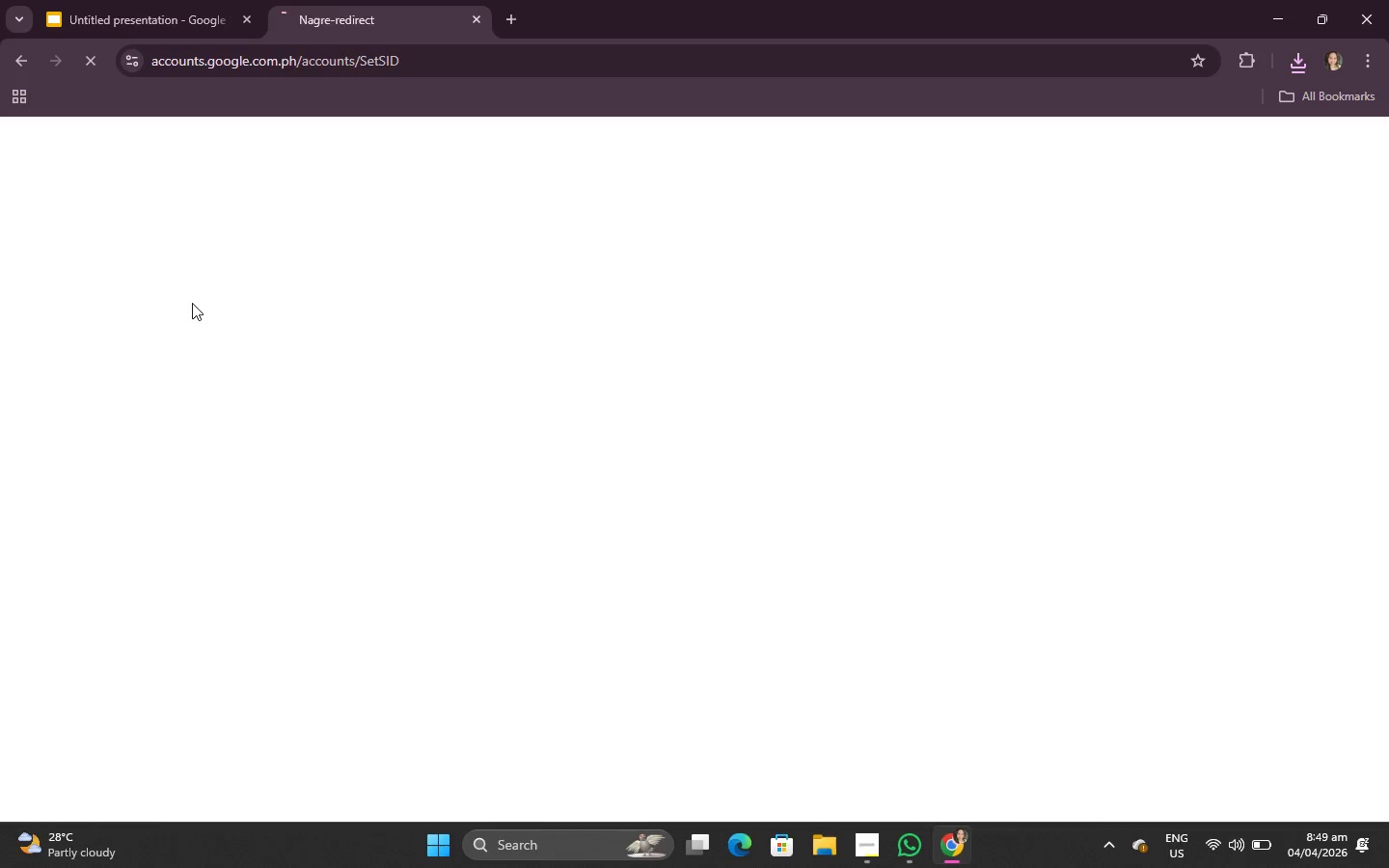 
scroll: coordinate [192, 303], scroll_direction: down, amount: 1.0
 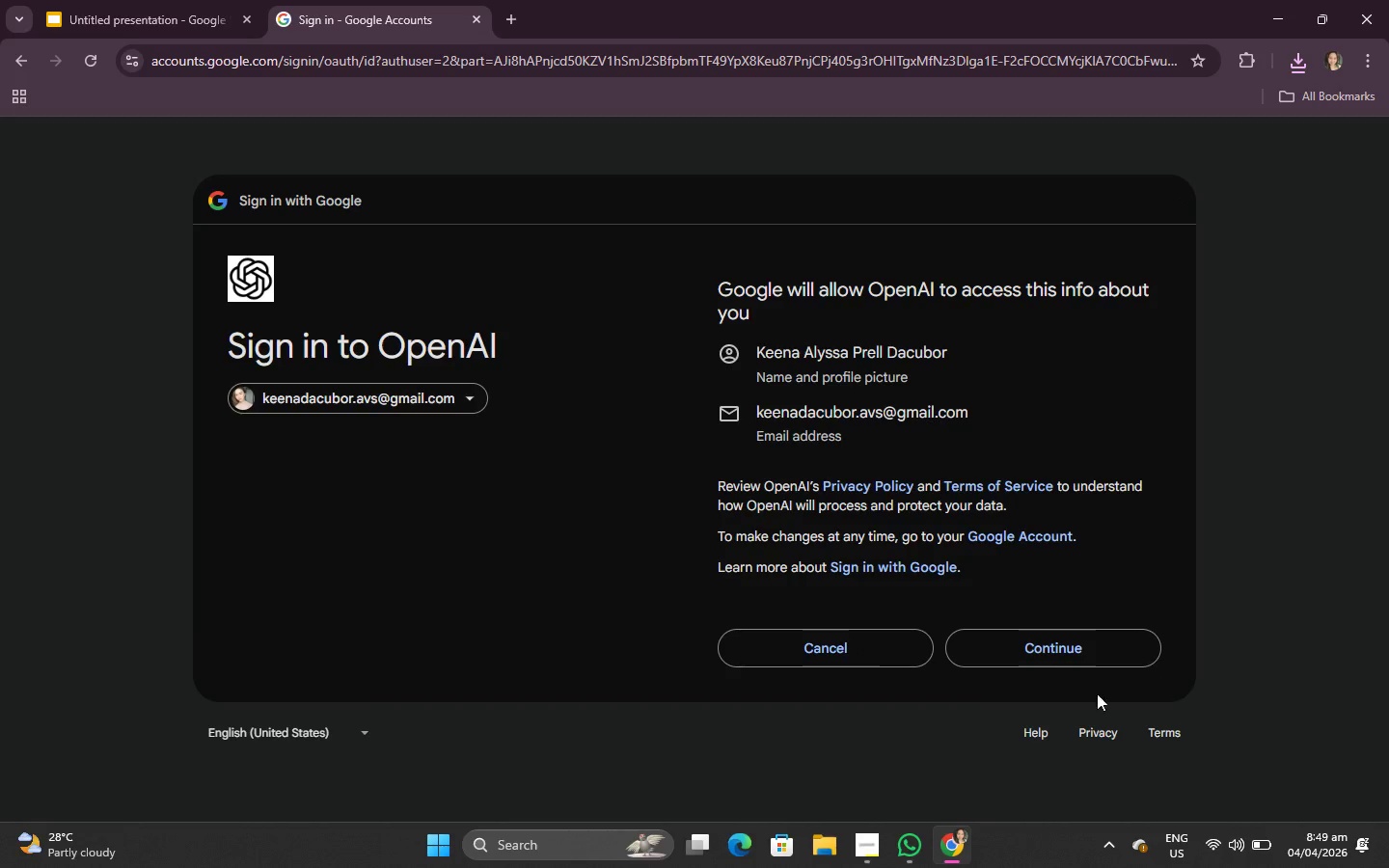 
left_click([1032, 637])
 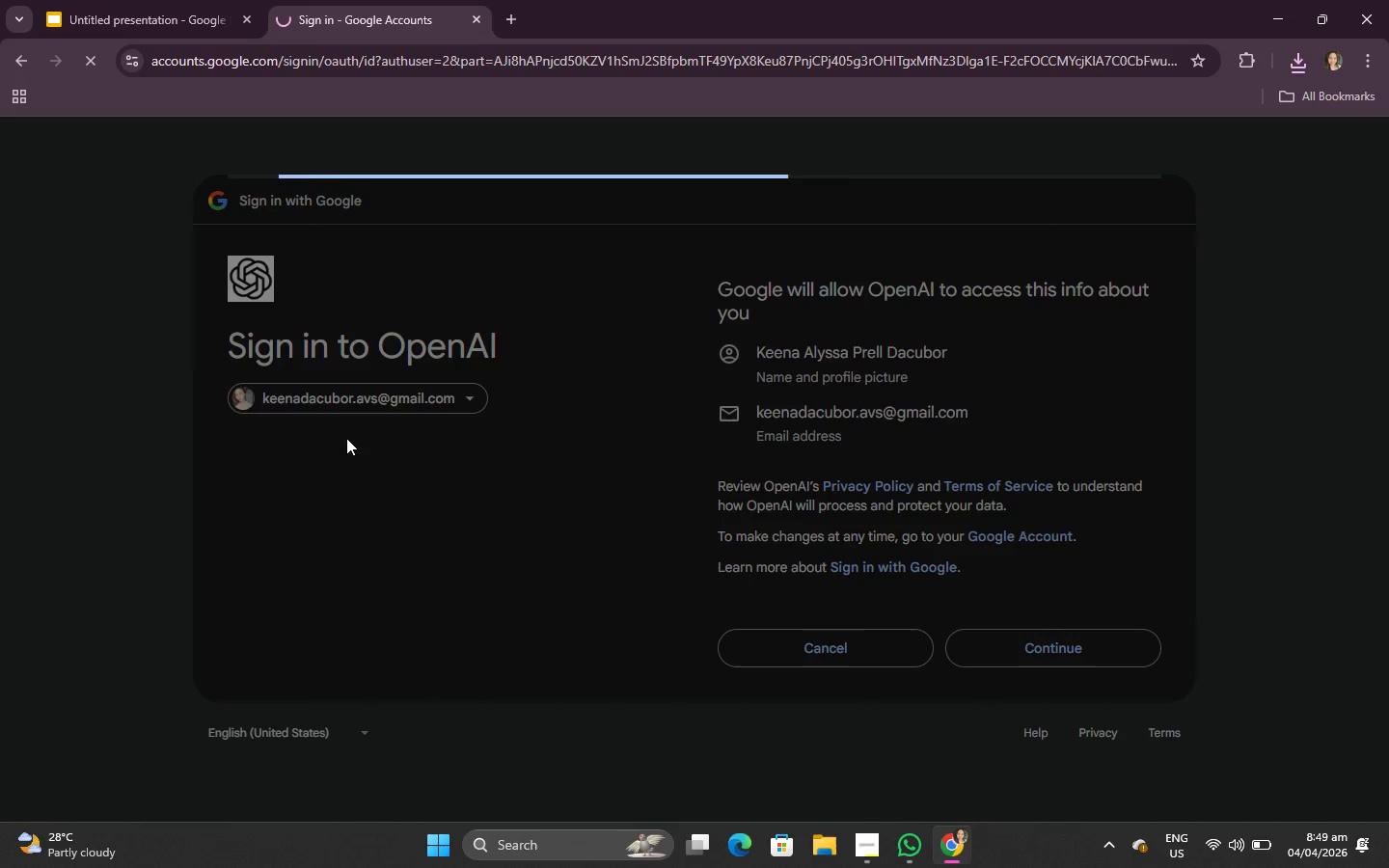 
scroll: coordinate [496, 489], scroll_direction: down, amount: 4.0
 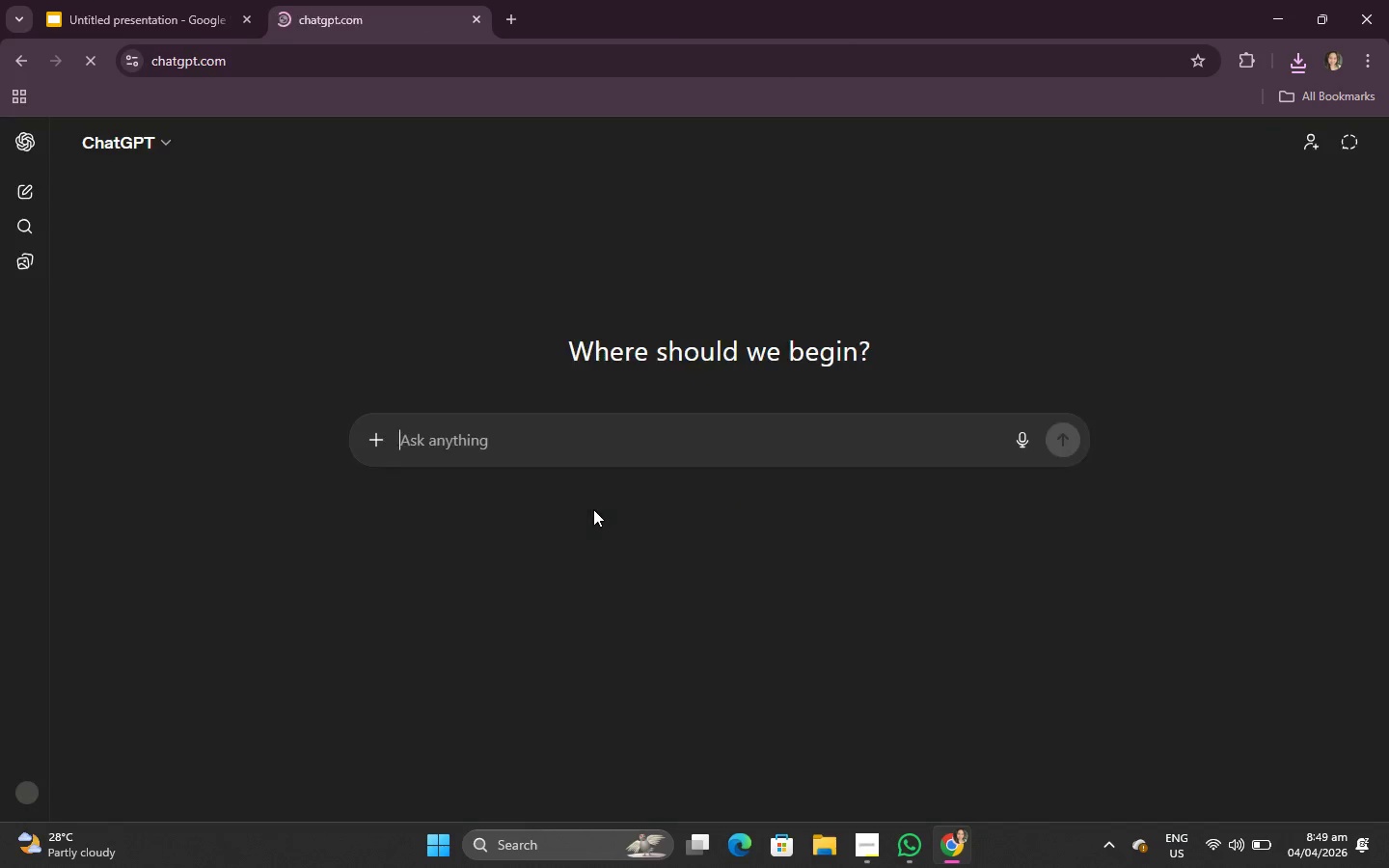 
wait(5.98)
 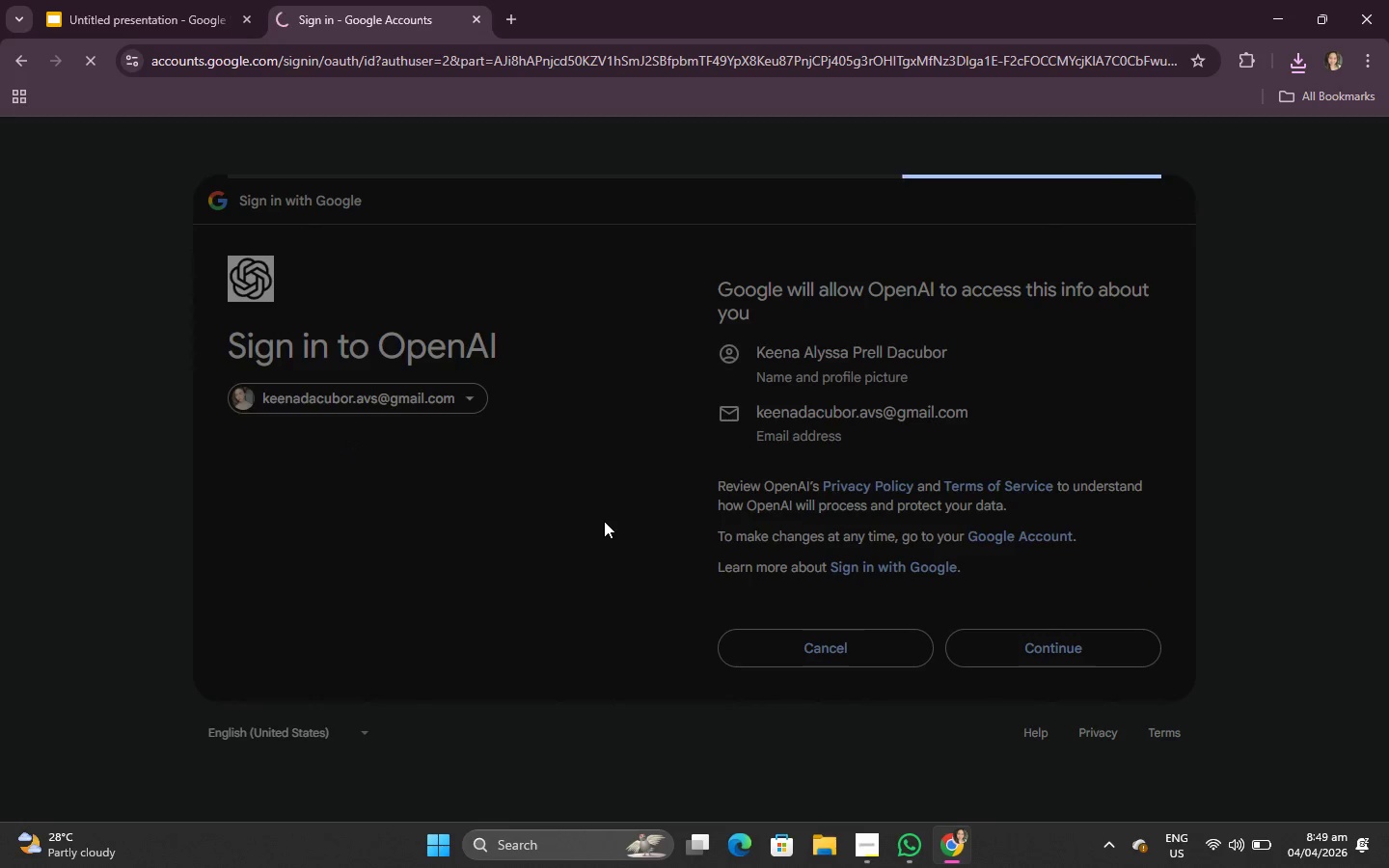 
key(Control+V)
 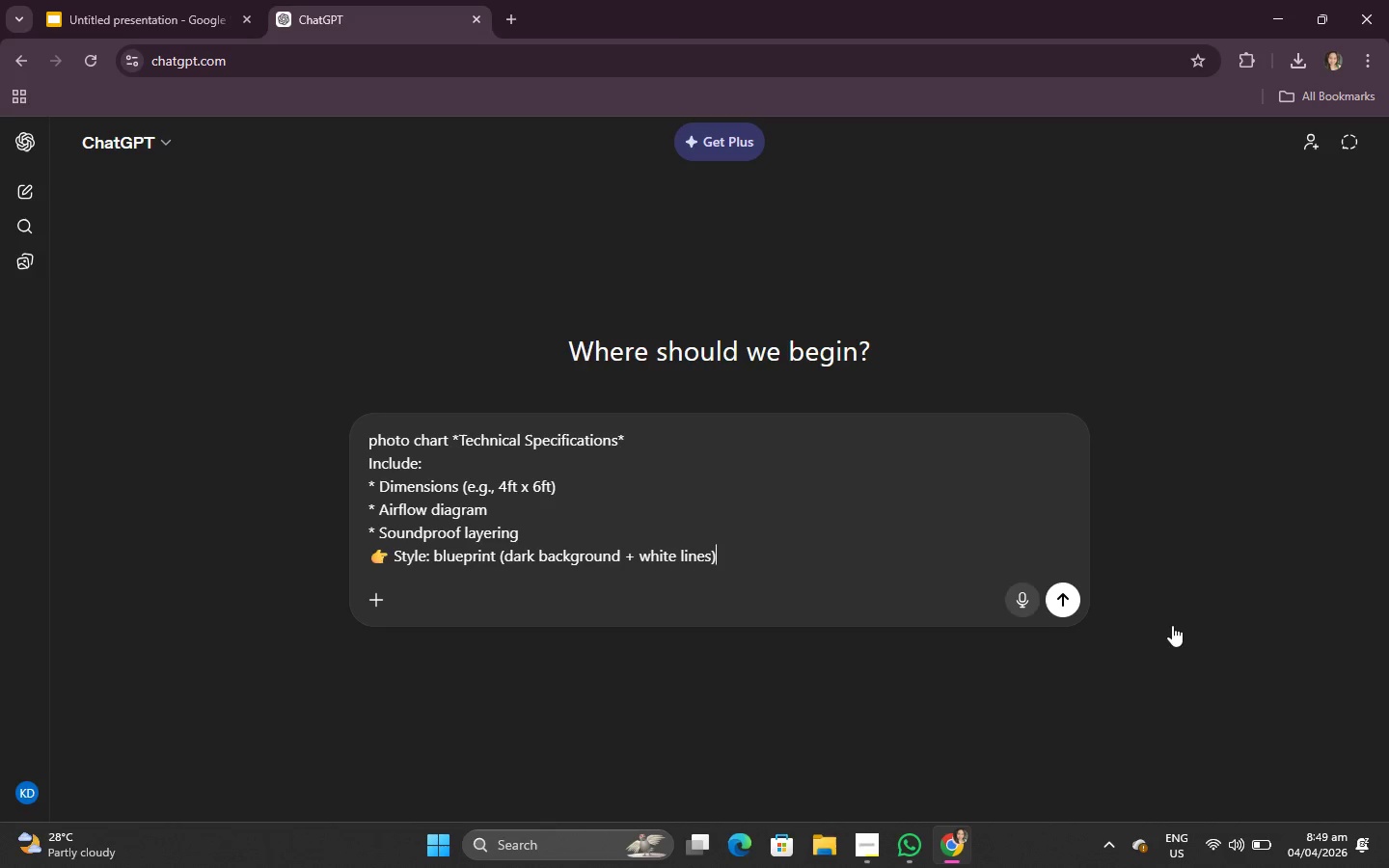 
left_click([1046, 590])
 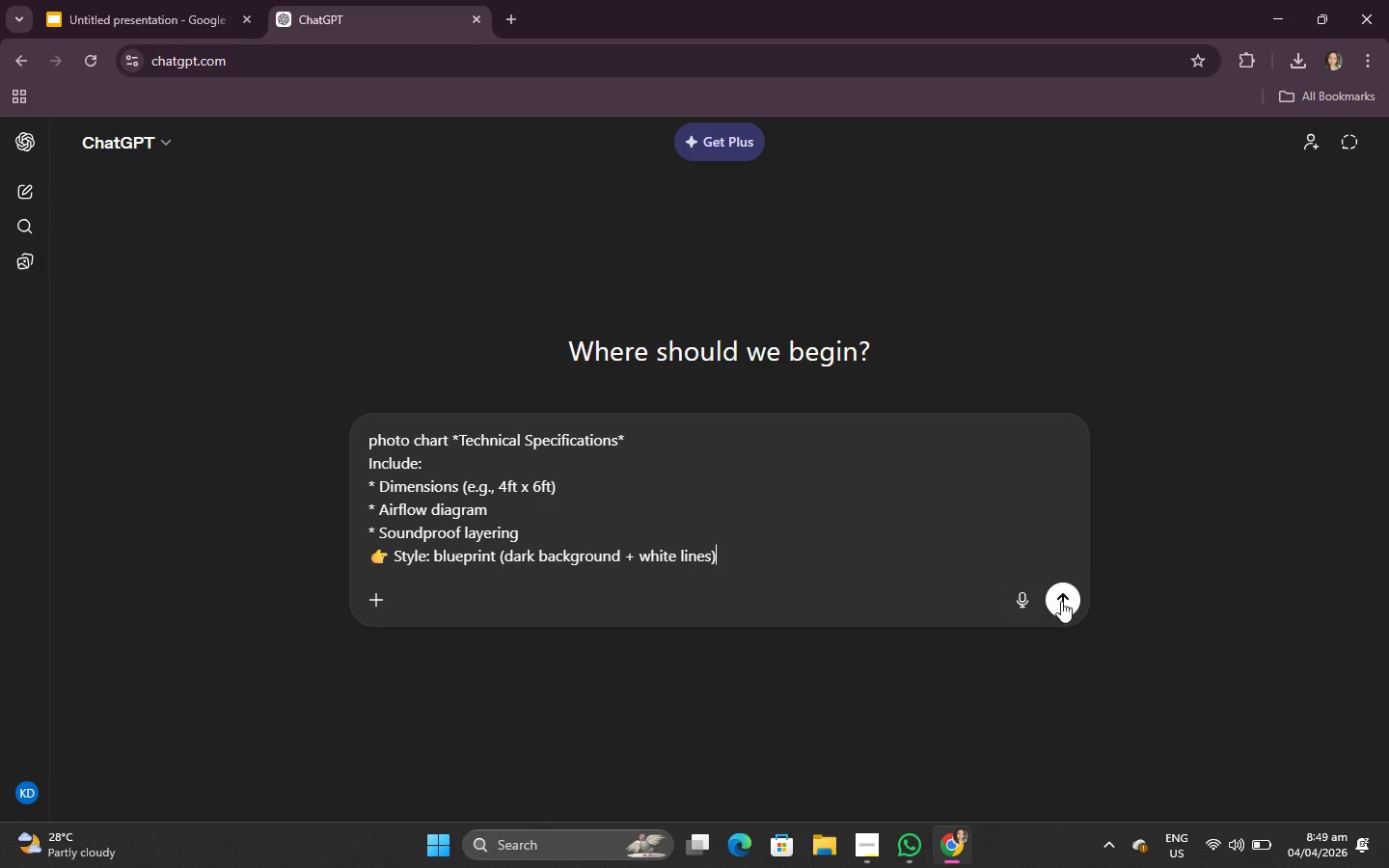 
left_click([1075, 606])
 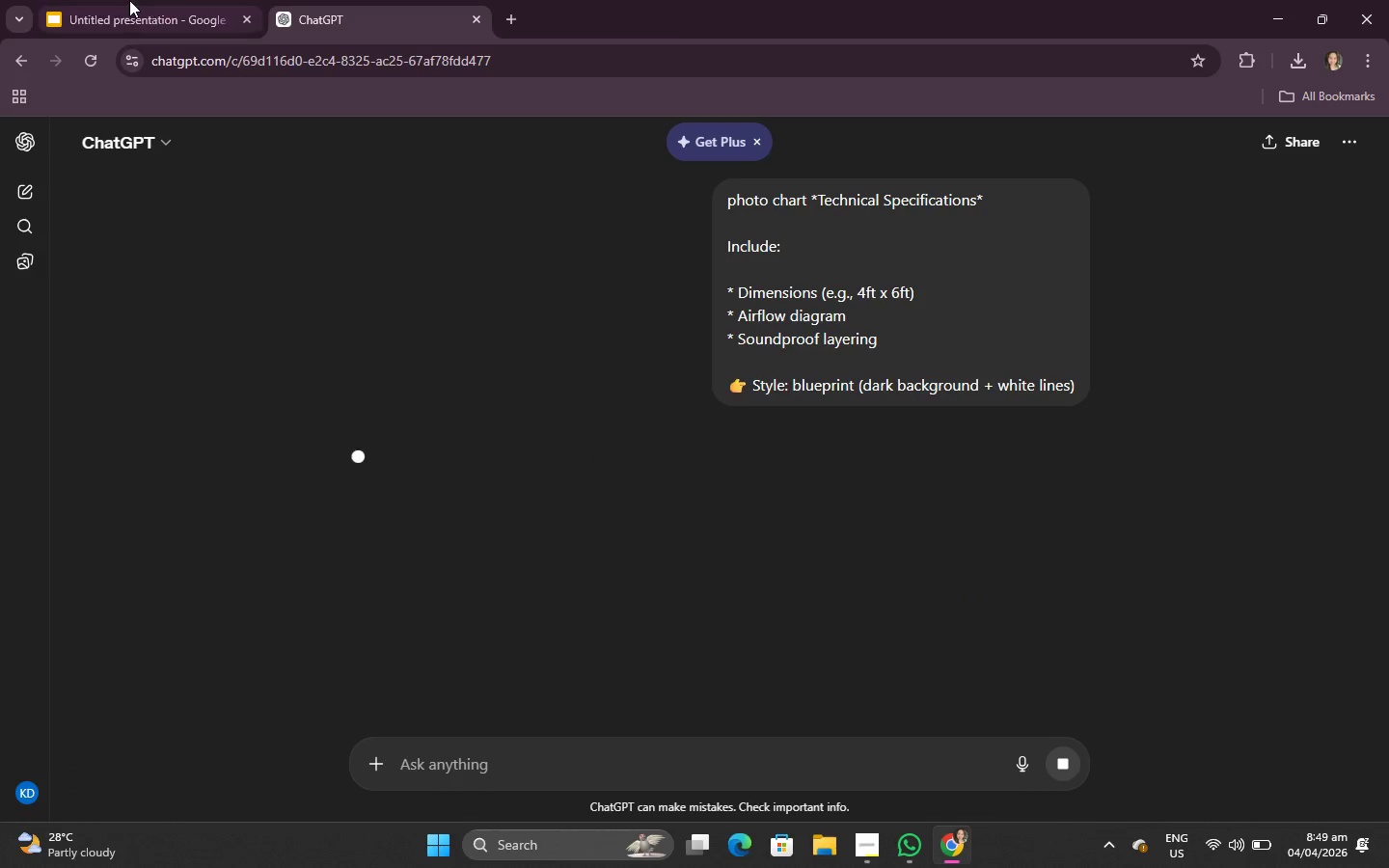 
left_click([127, 0])
 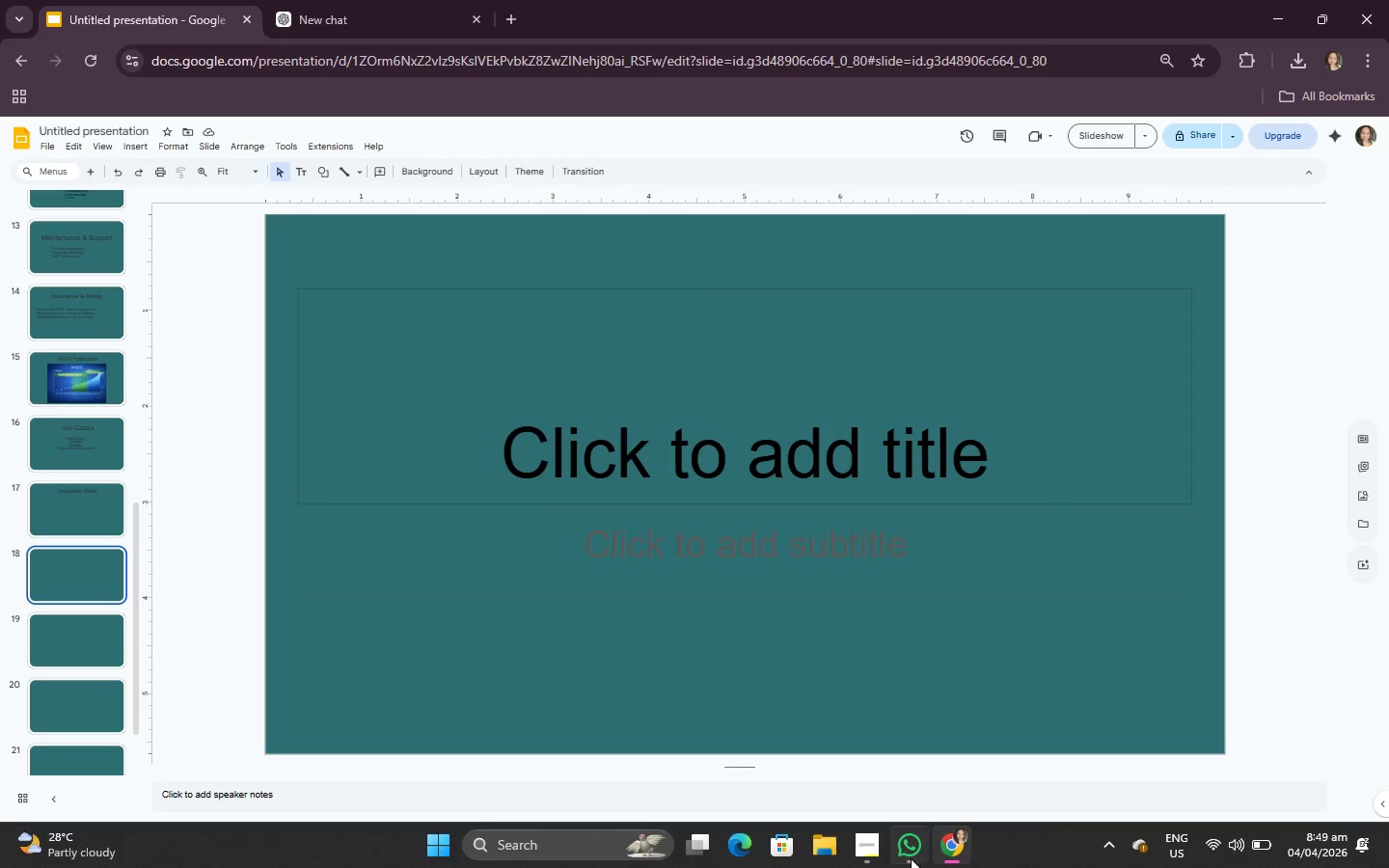 
scroll: coordinate [569, 445], scroll_direction: down, amount: 2.0
 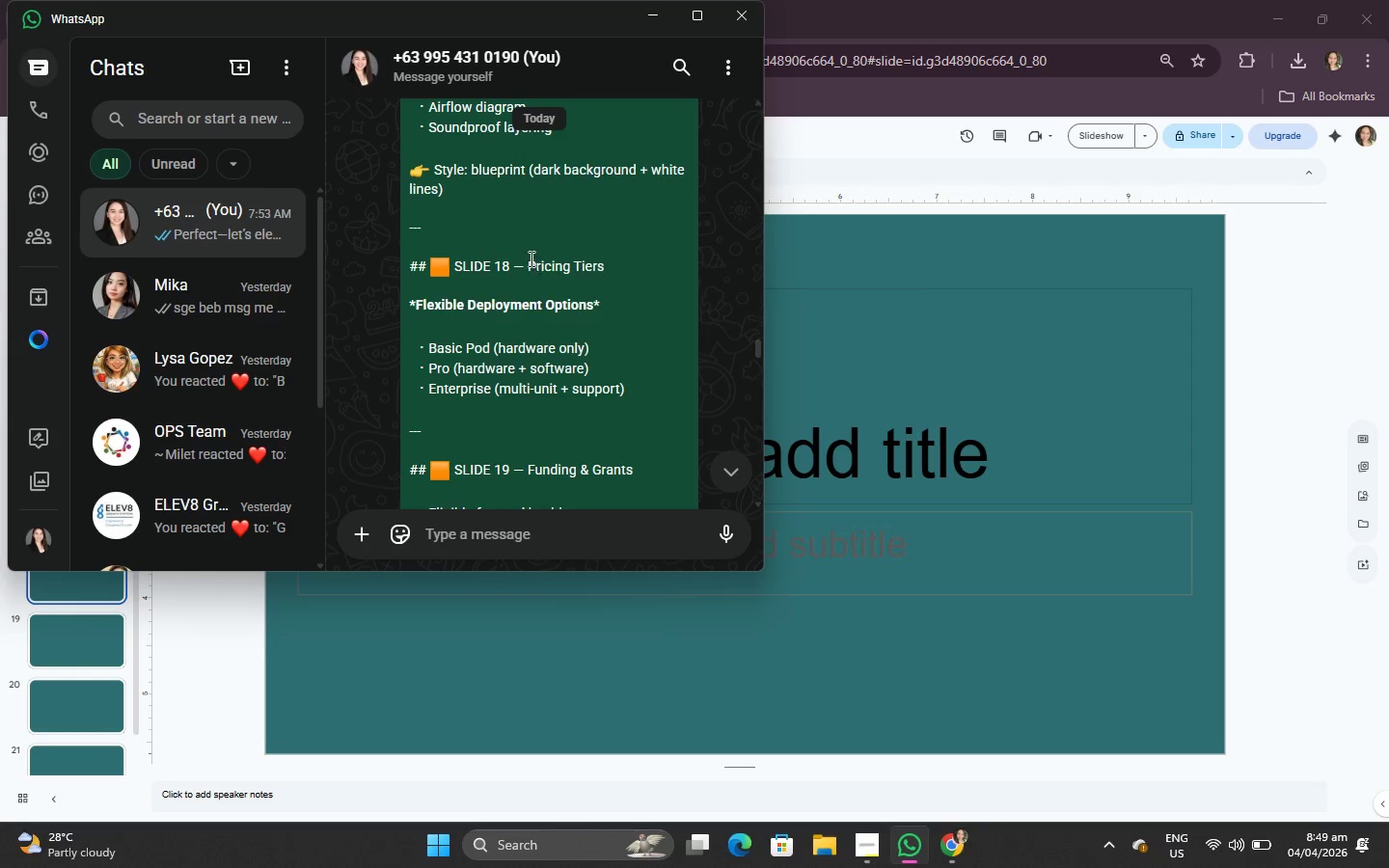 
left_click_drag(start_coordinate=[526, 269], to_coordinate=[604, 276])
 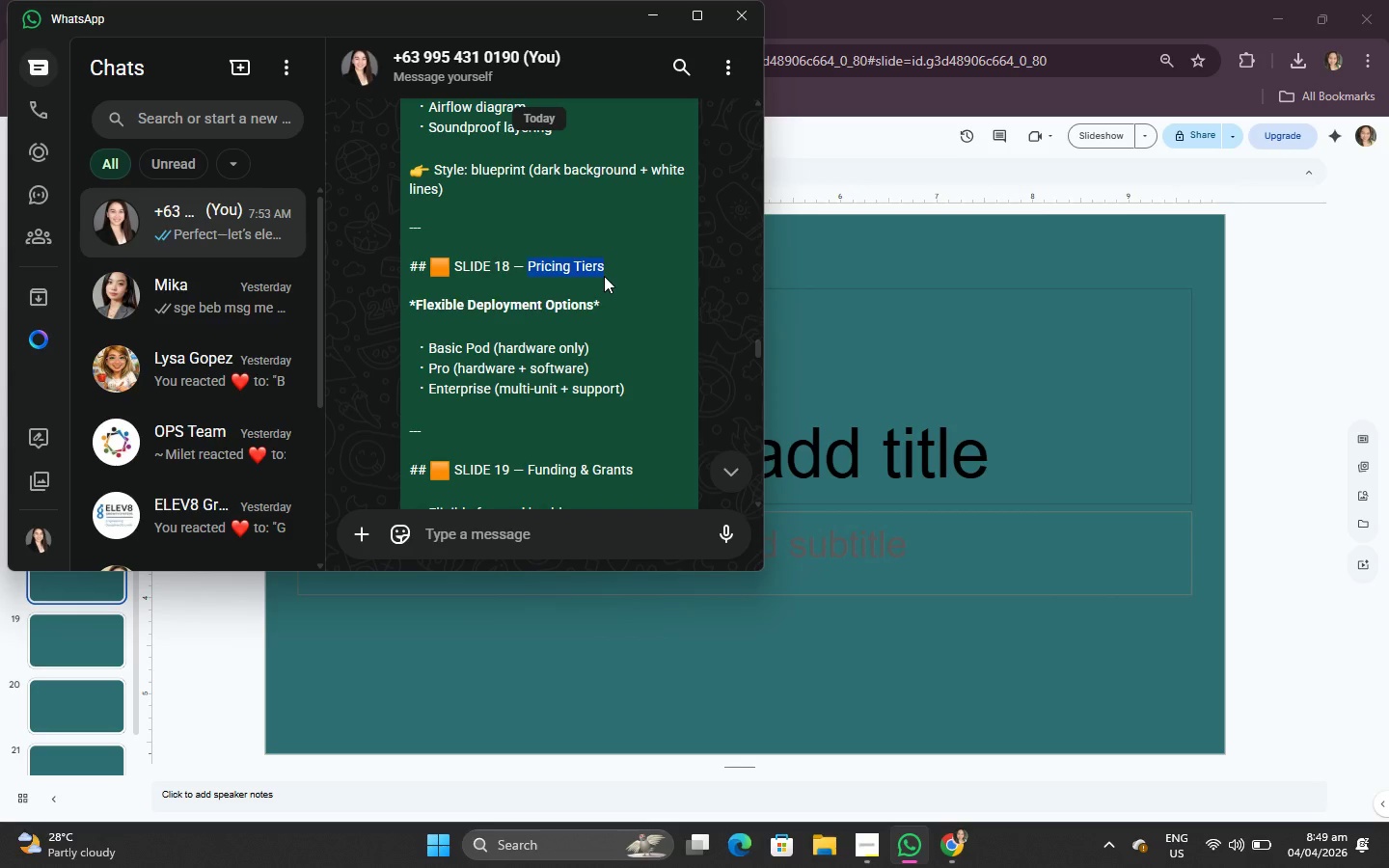 
key(Control+C)
 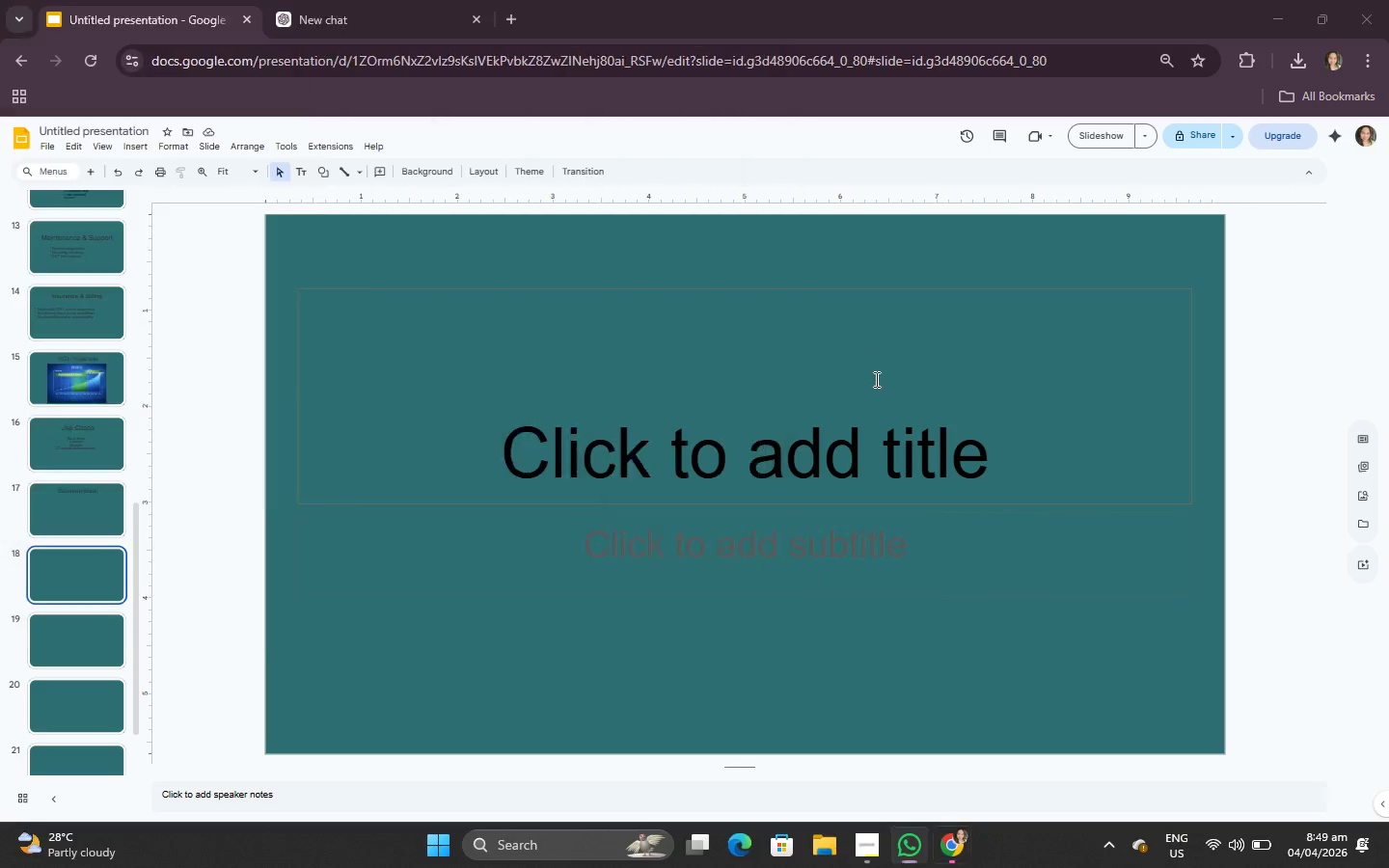 
key(Control+V)
 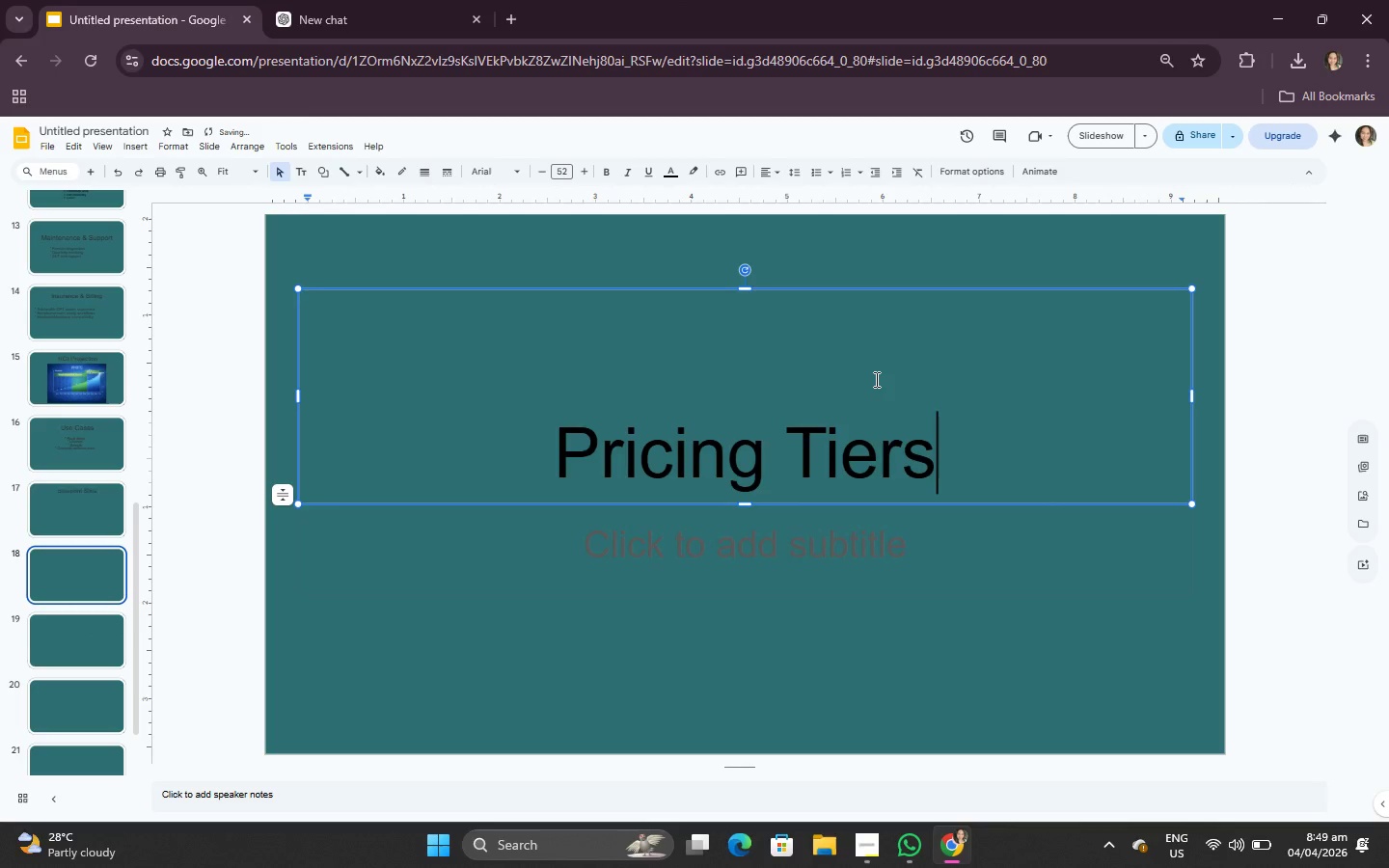 
key(Control+A)
 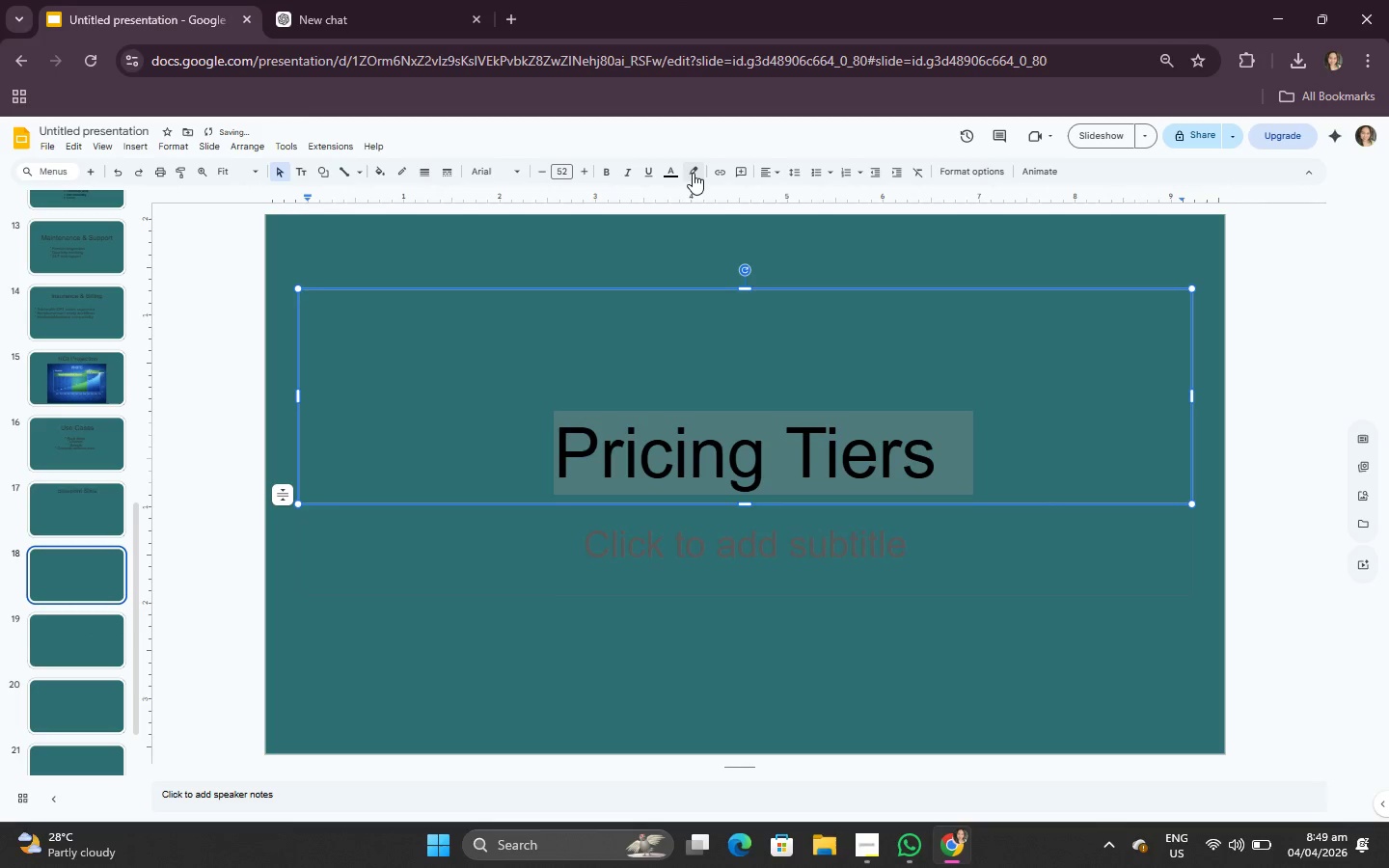 
left_click([677, 178])
 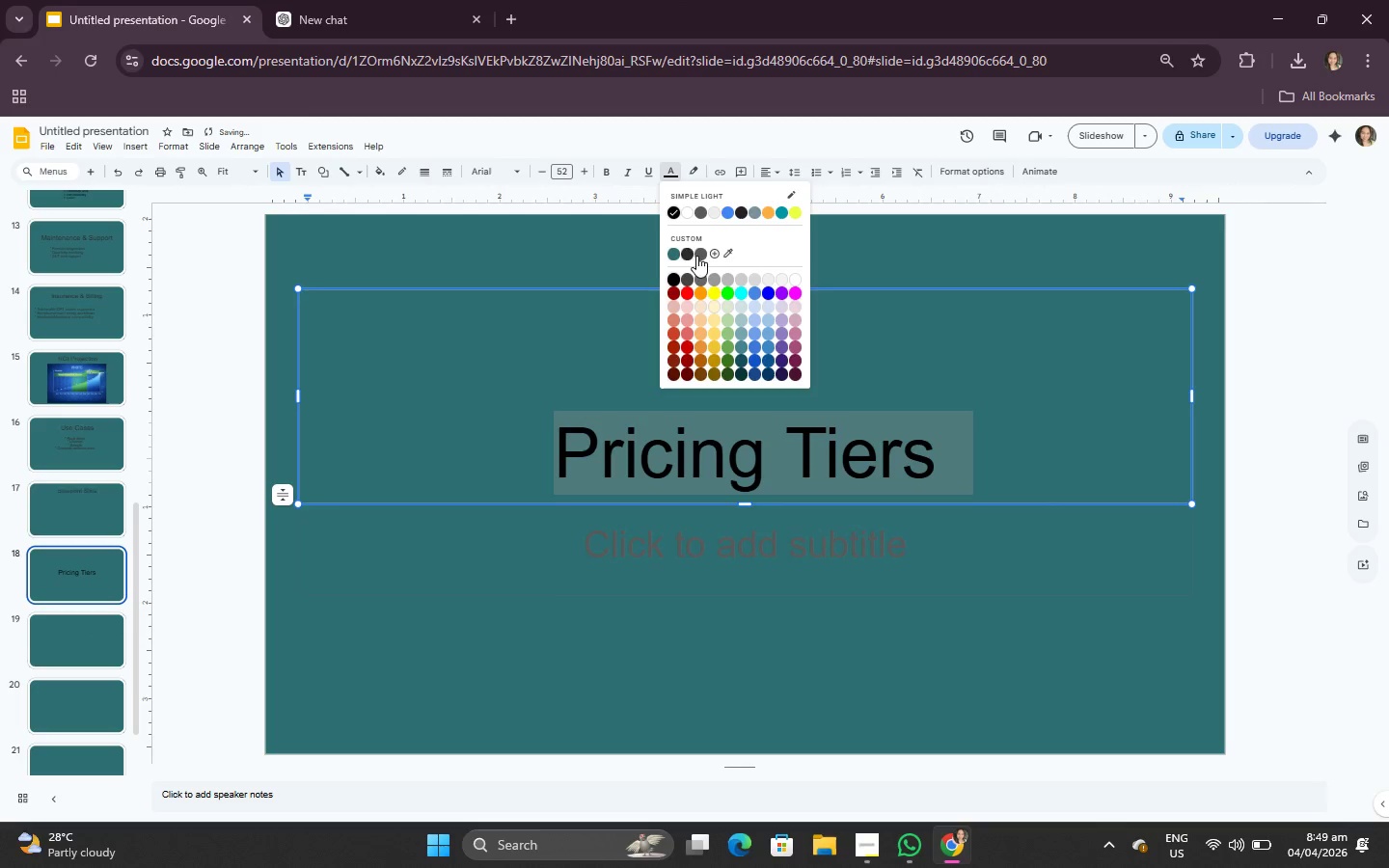 
left_click([683, 252])
 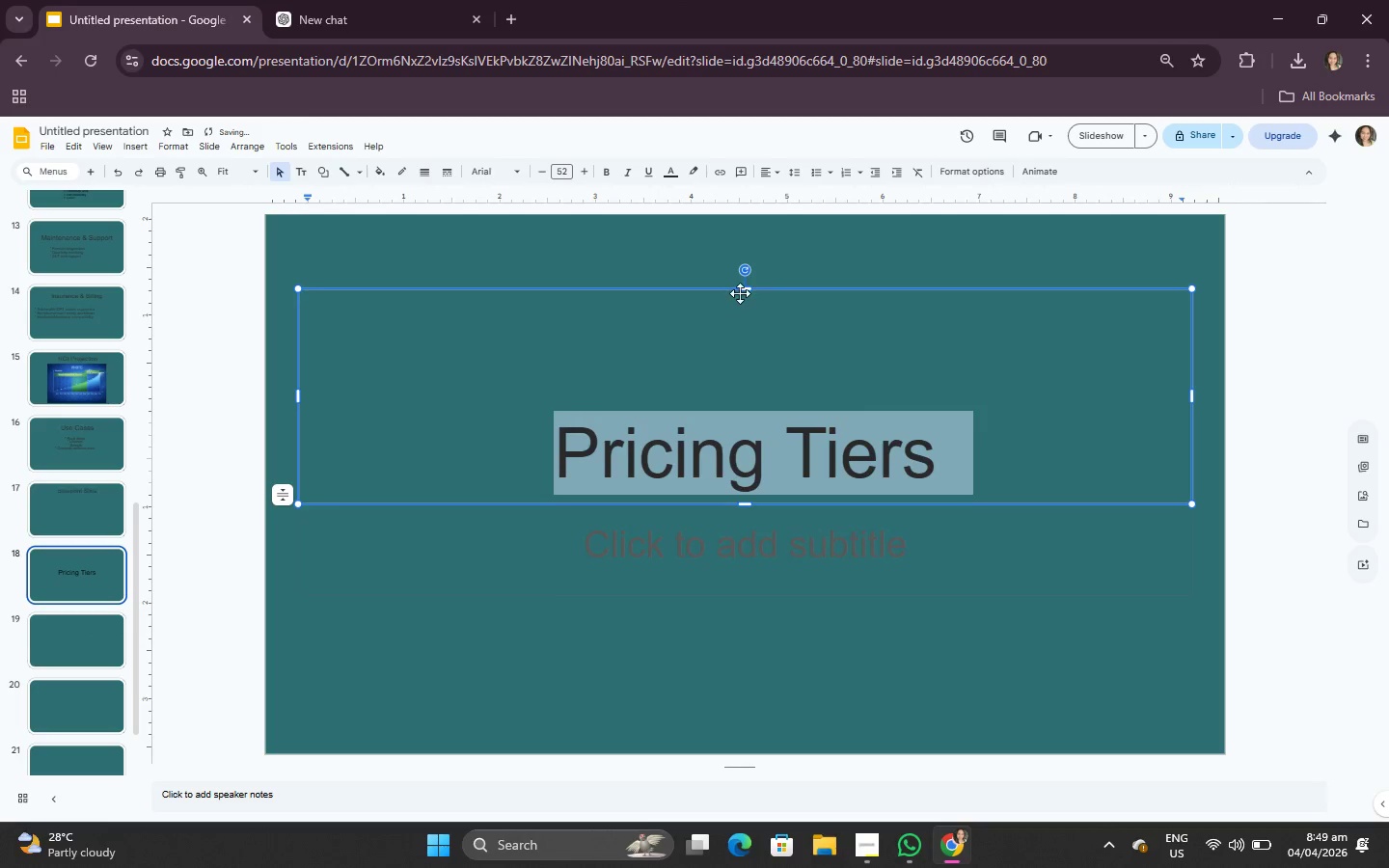 
left_click([743, 293])
 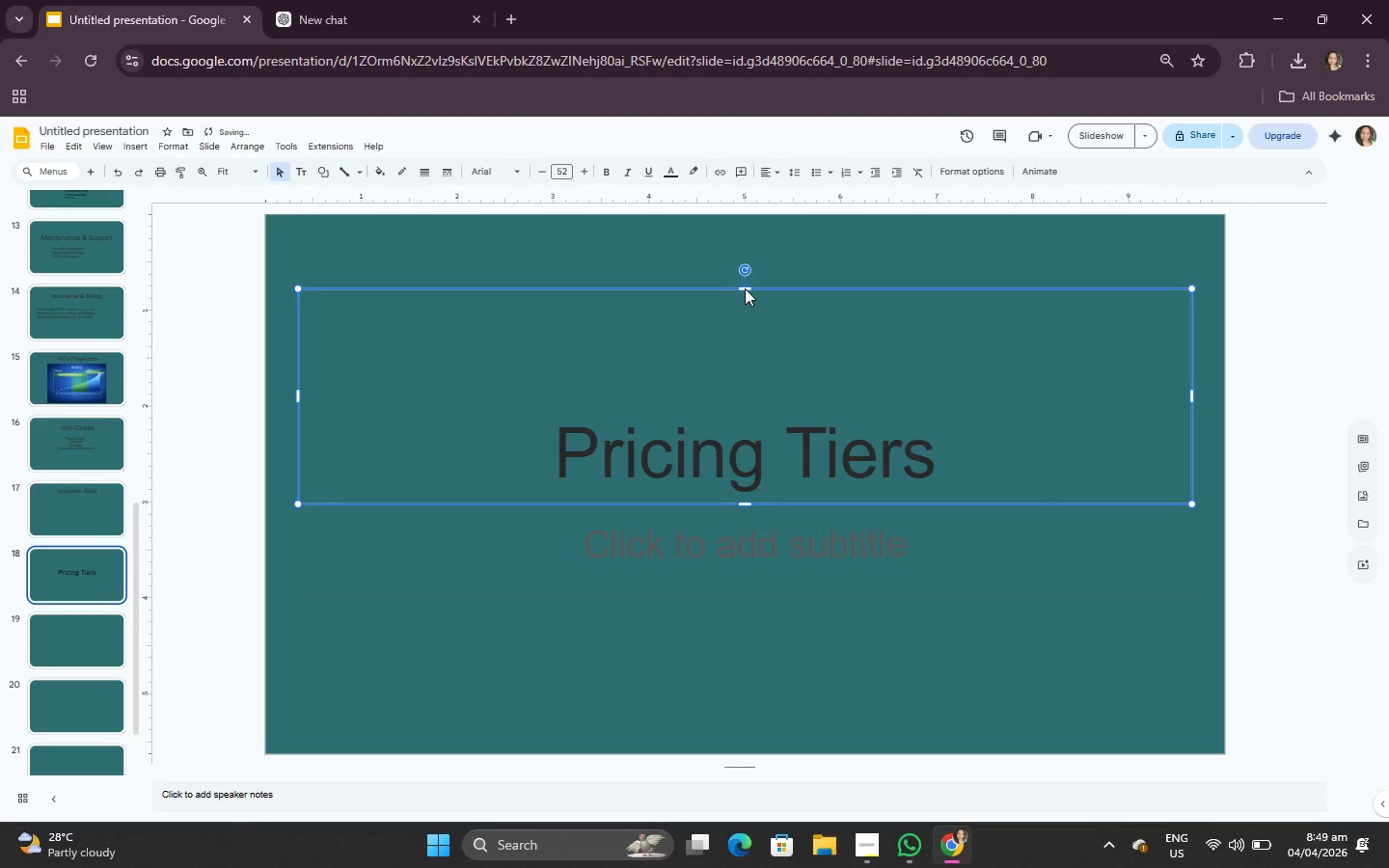 
left_click([745, 288])
 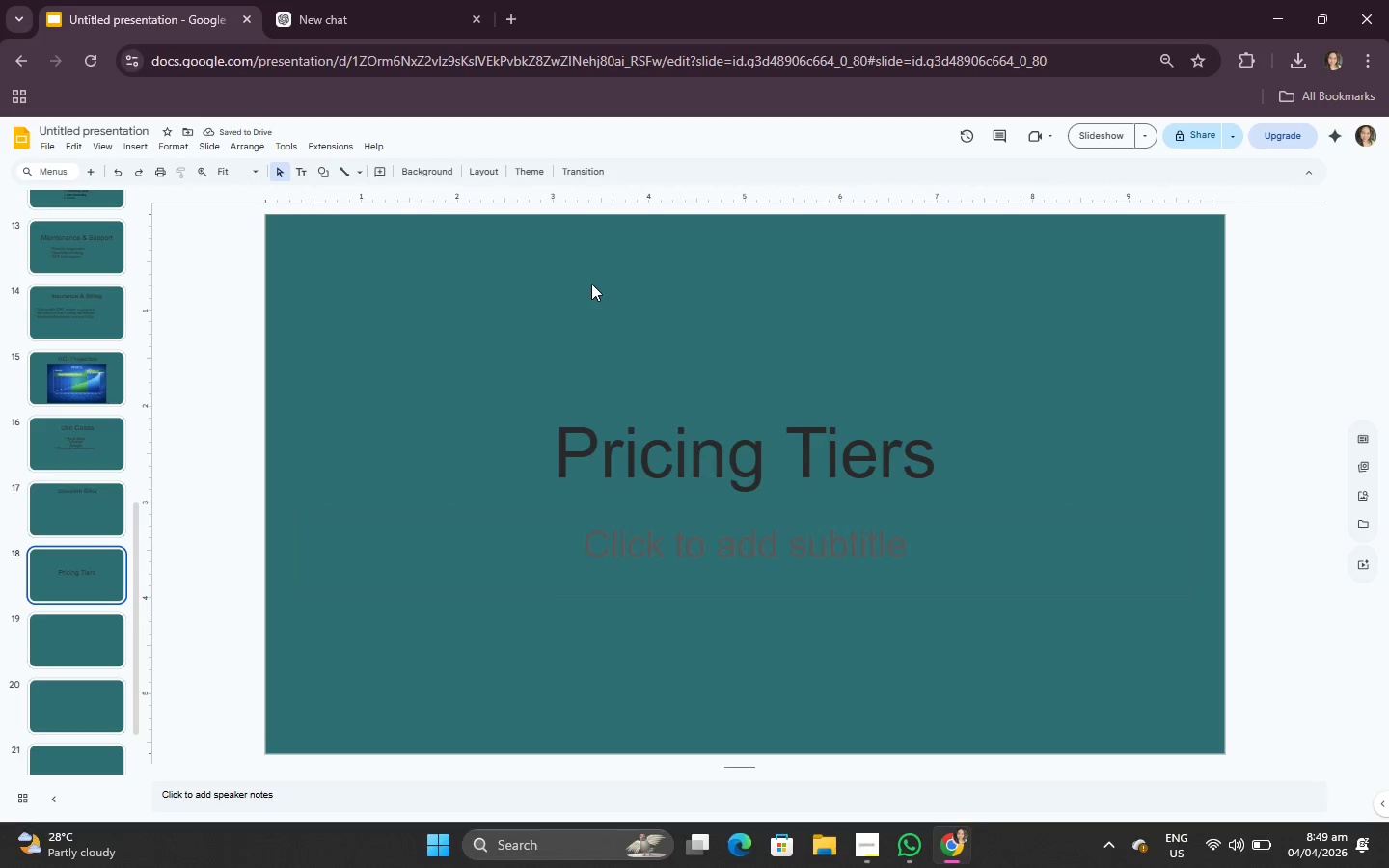 
double_click([713, 320])
 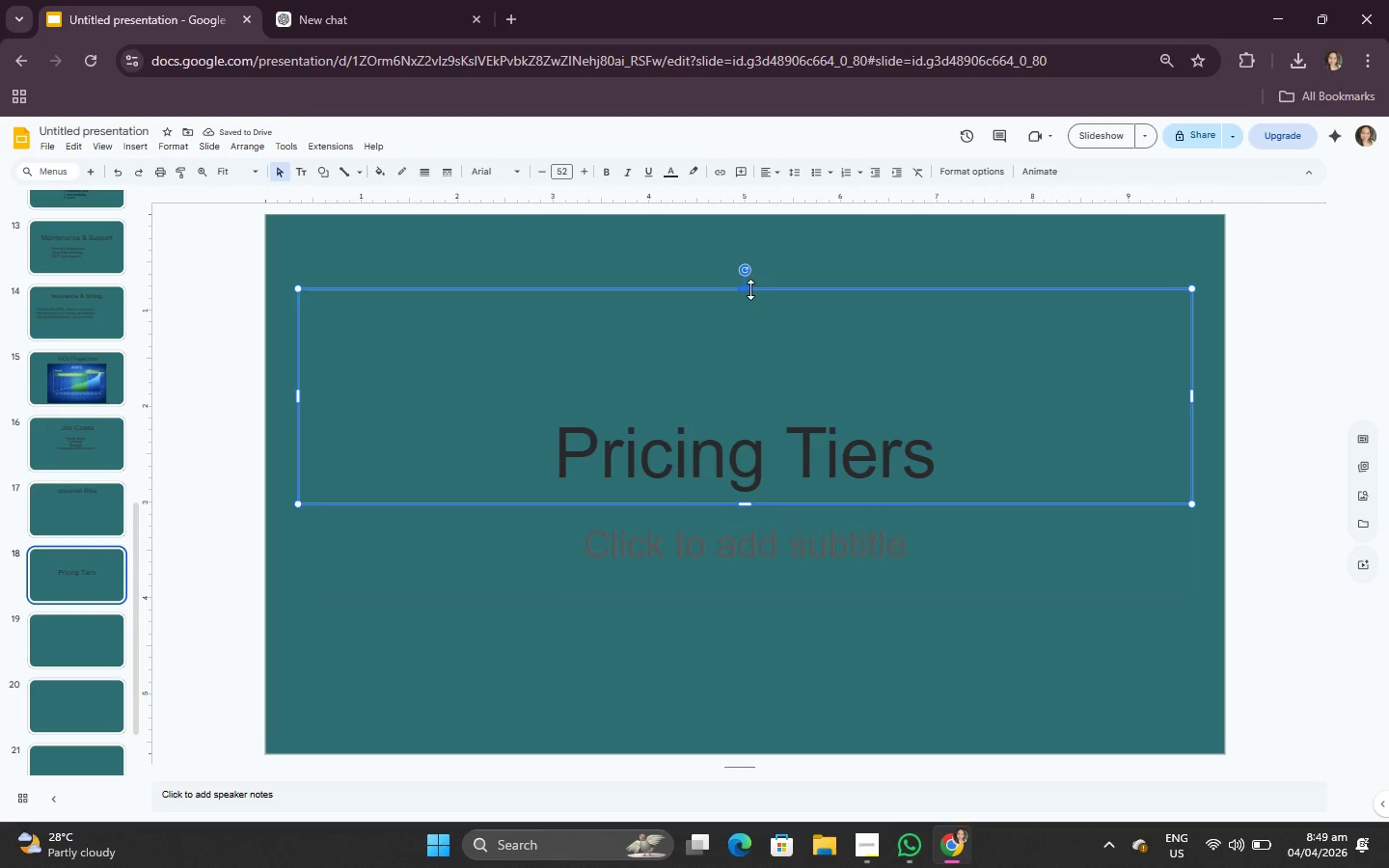 
left_click_drag(start_coordinate=[749, 290], to_coordinate=[763, 394])
 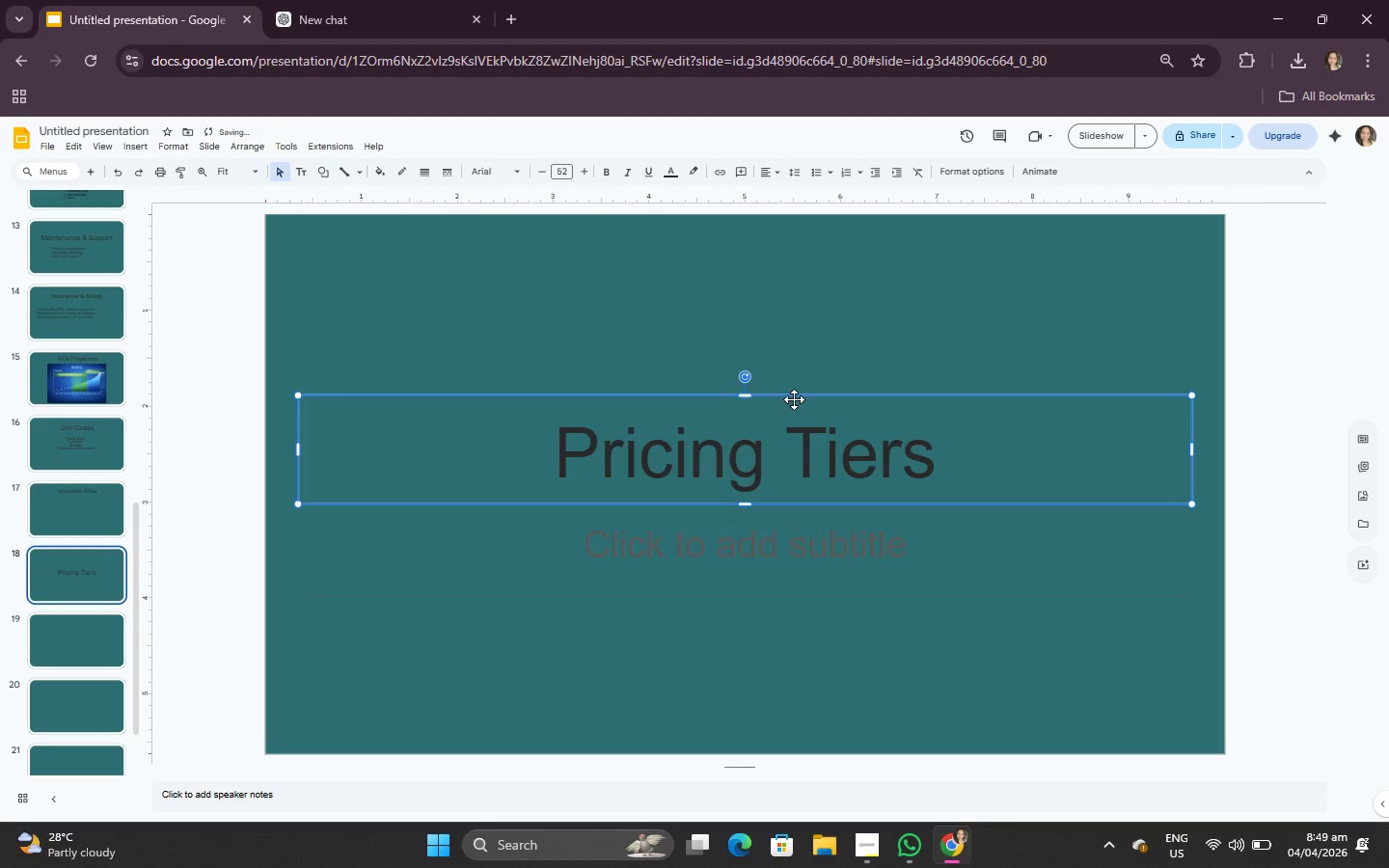 
left_click_drag(start_coordinate=[791, 399], to_coordinate=[797, 248])
 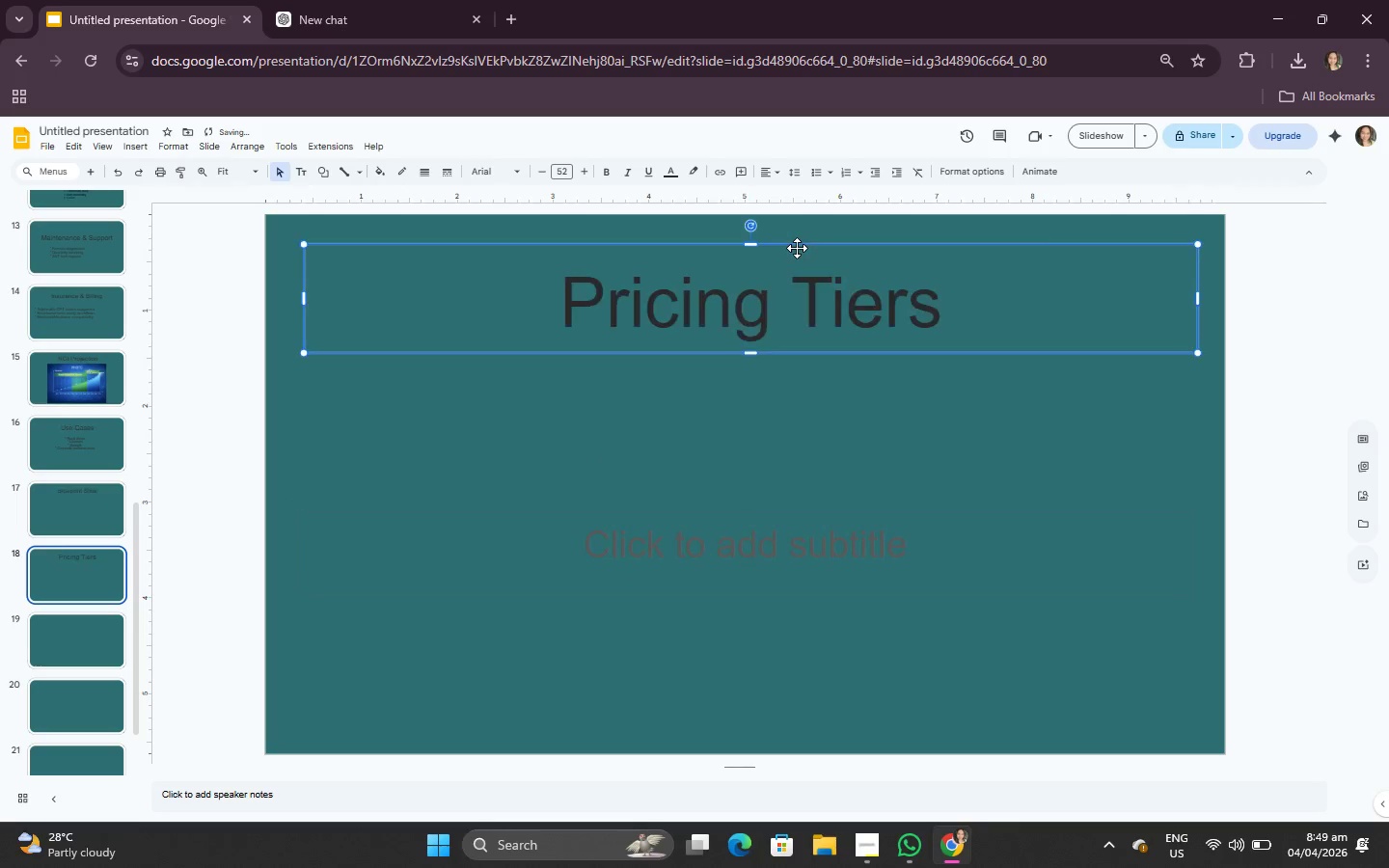 
left_click([797, 248])
 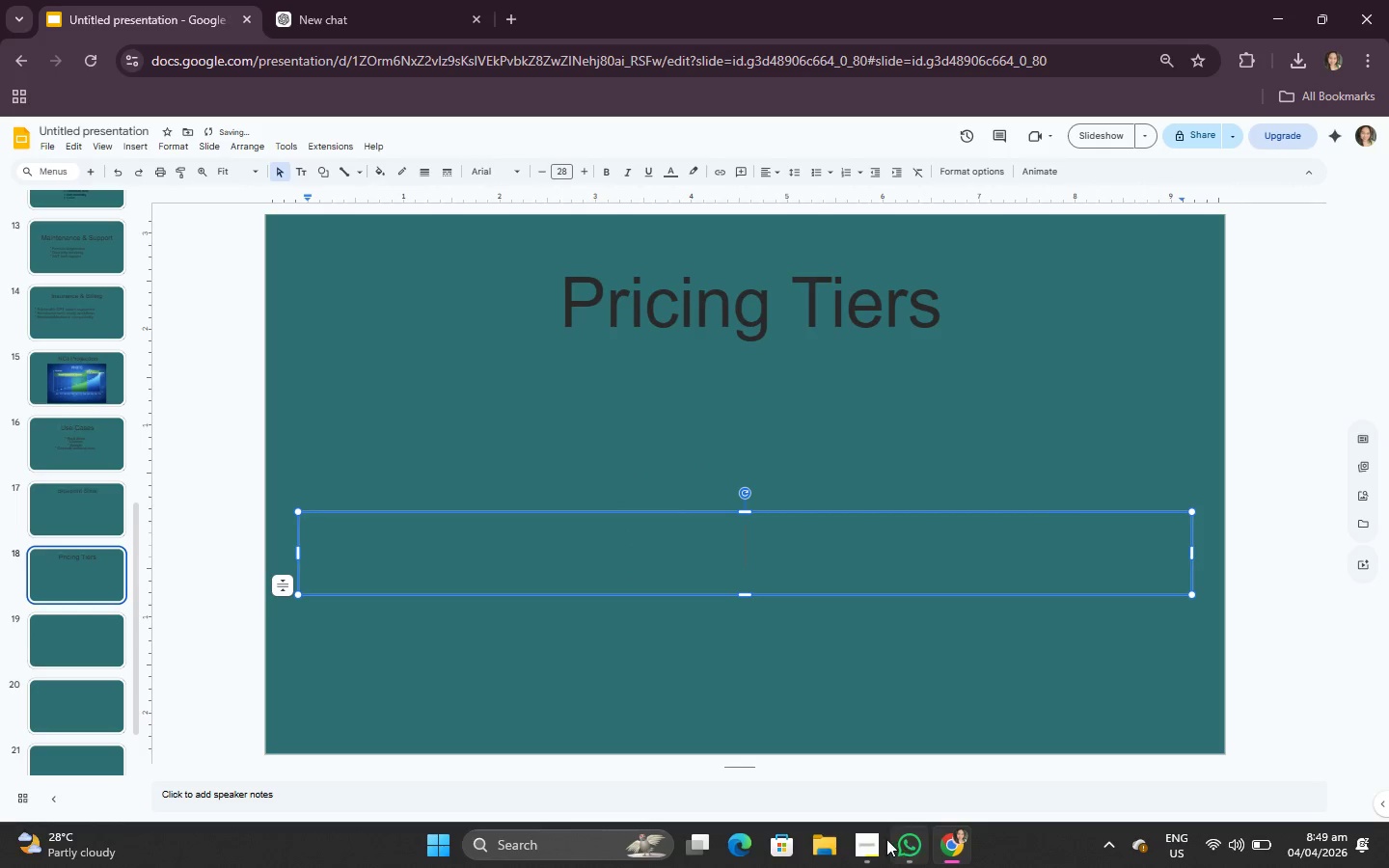 
left_click([900, 837])
 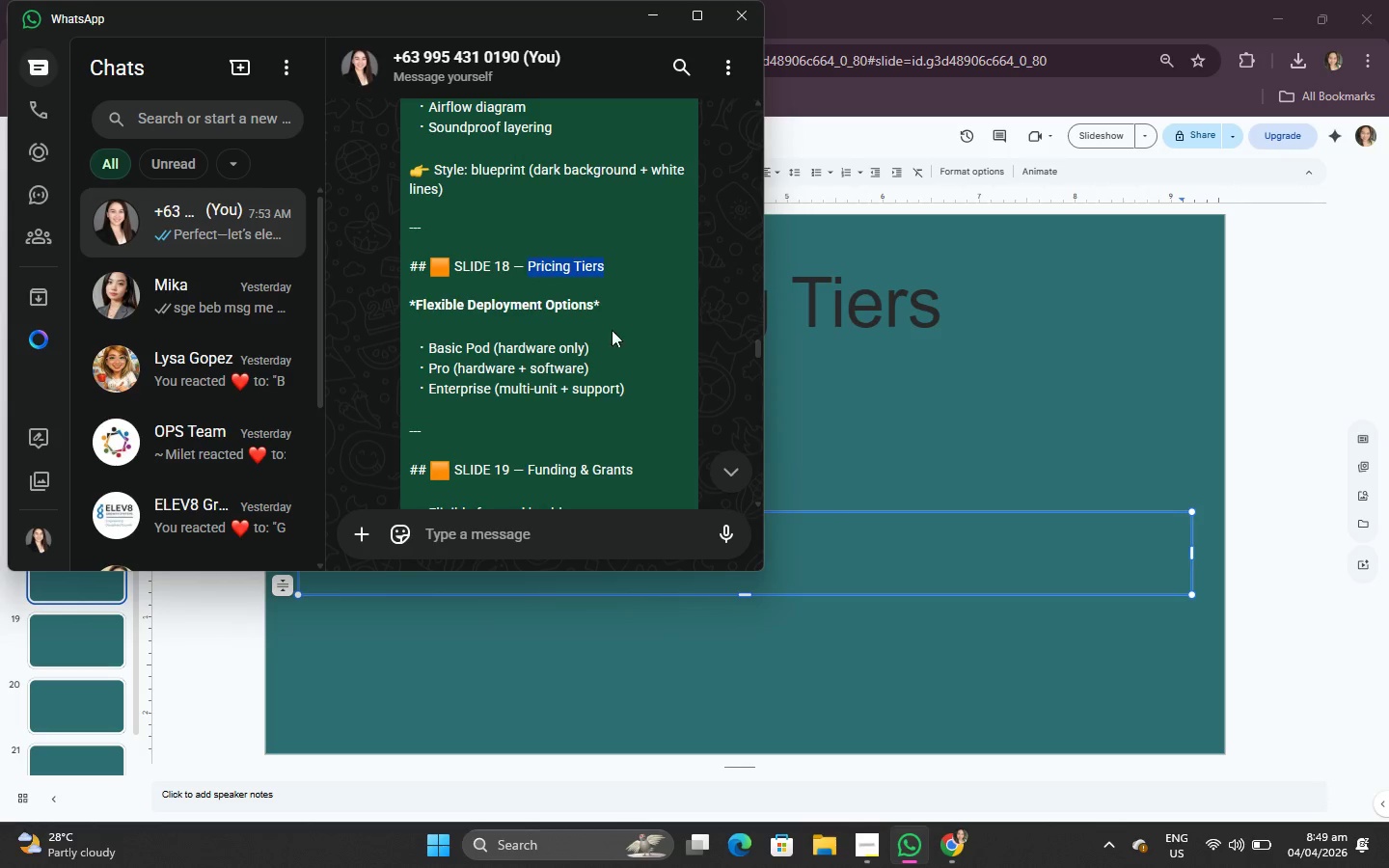 
left_click([603, 314])
 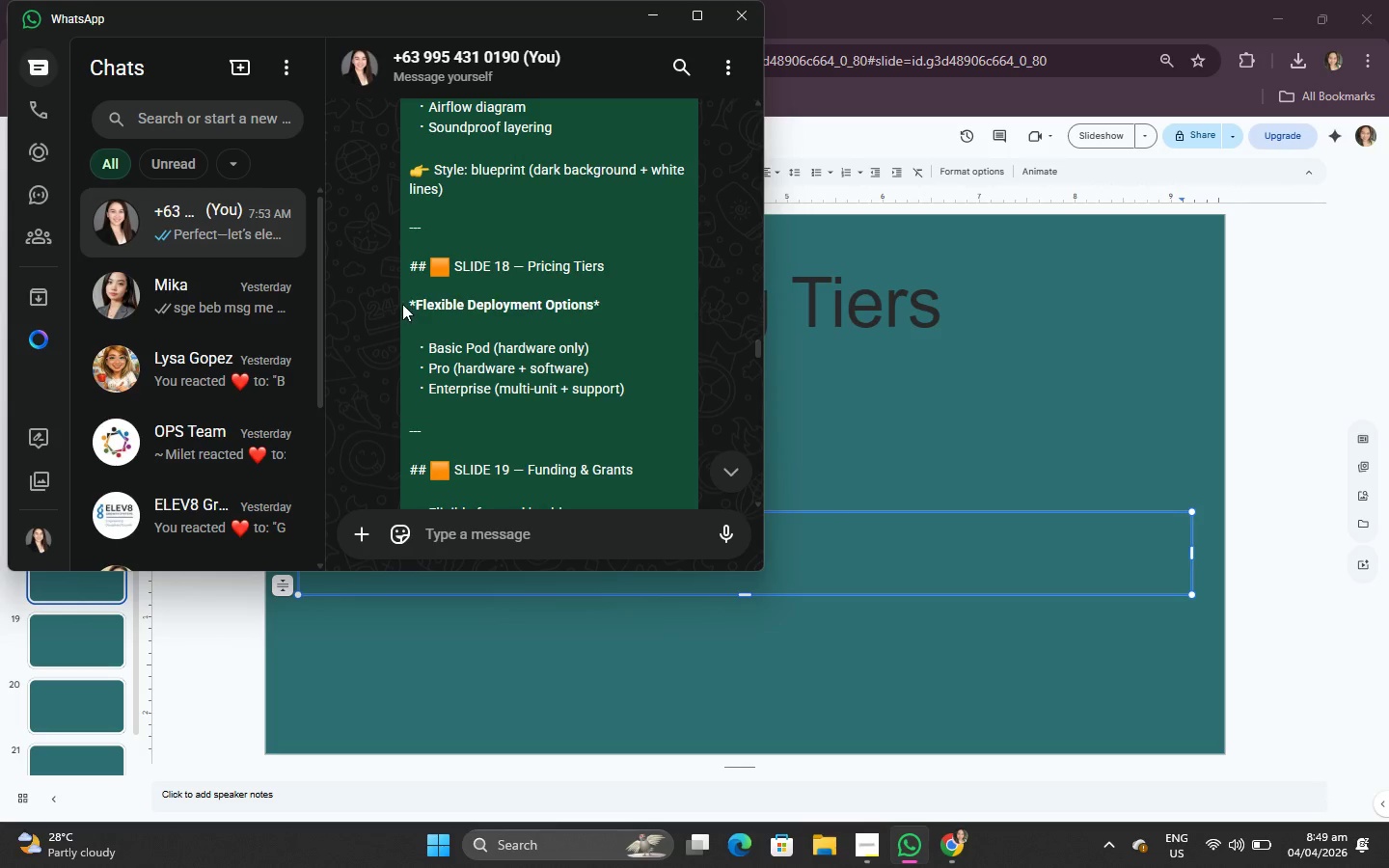 
left_click_drag(start_coordinate=[402, 304], to_coordinate=[657, 394])
 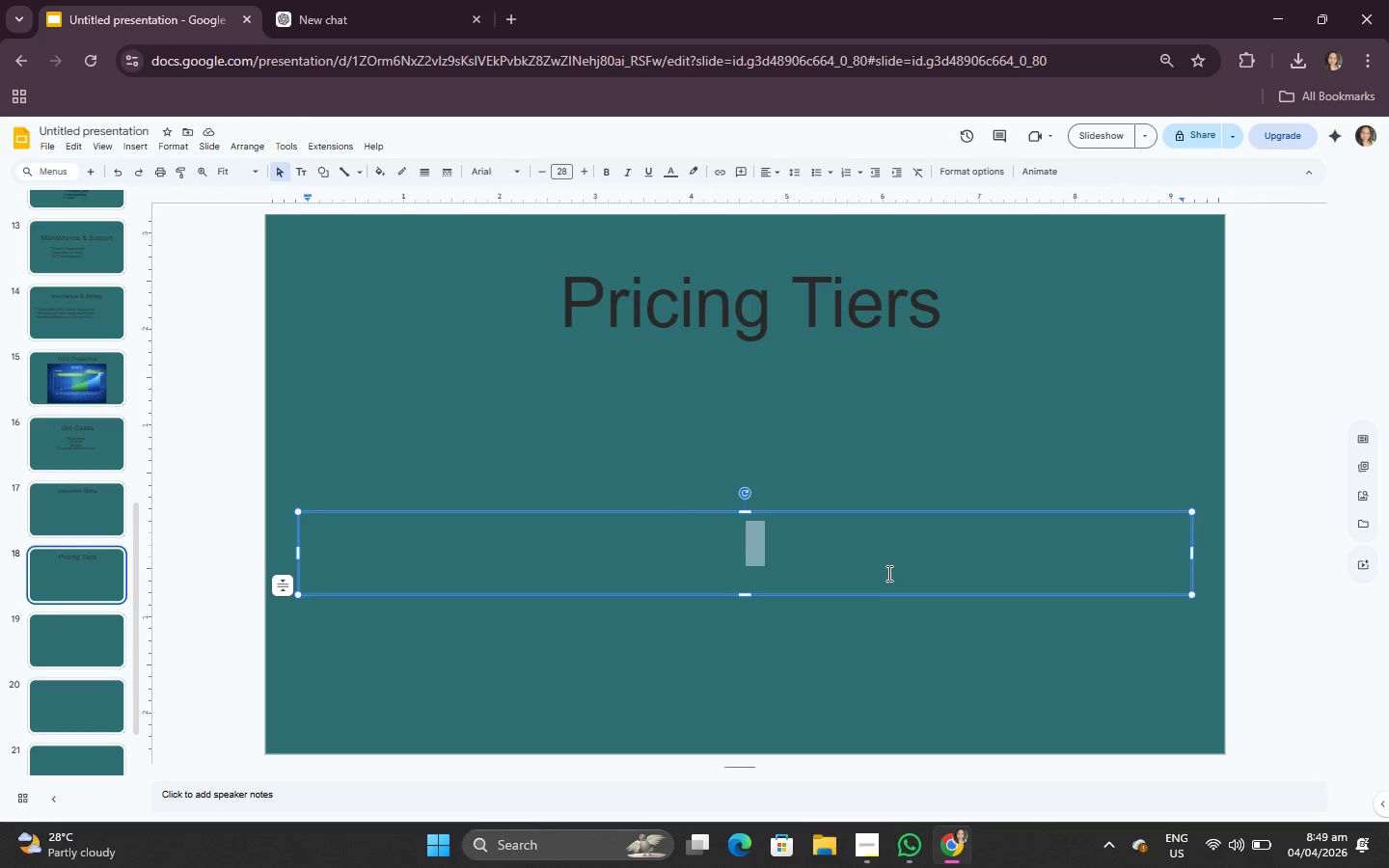 
key(Control+C)
 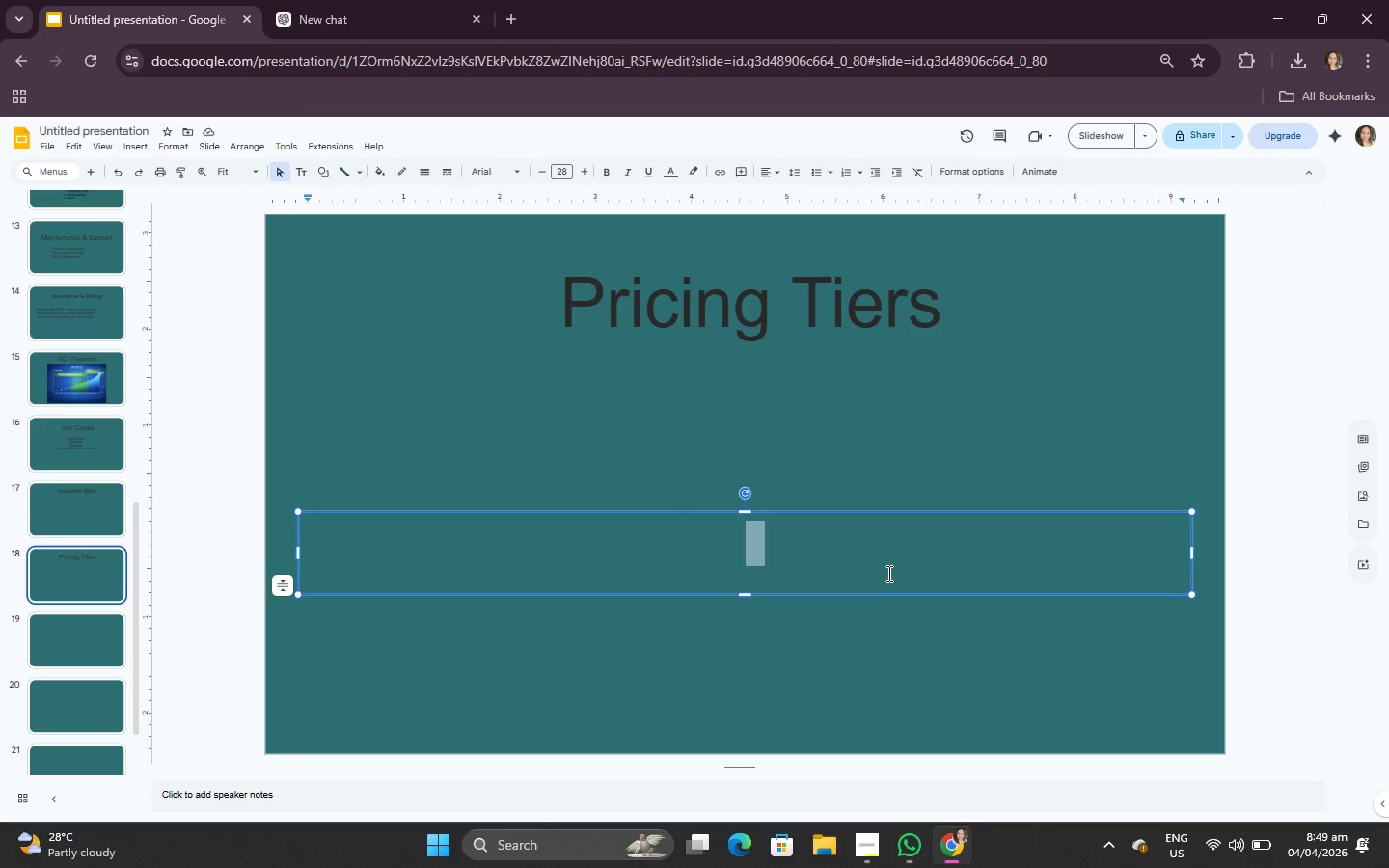 
key(Control+V)
 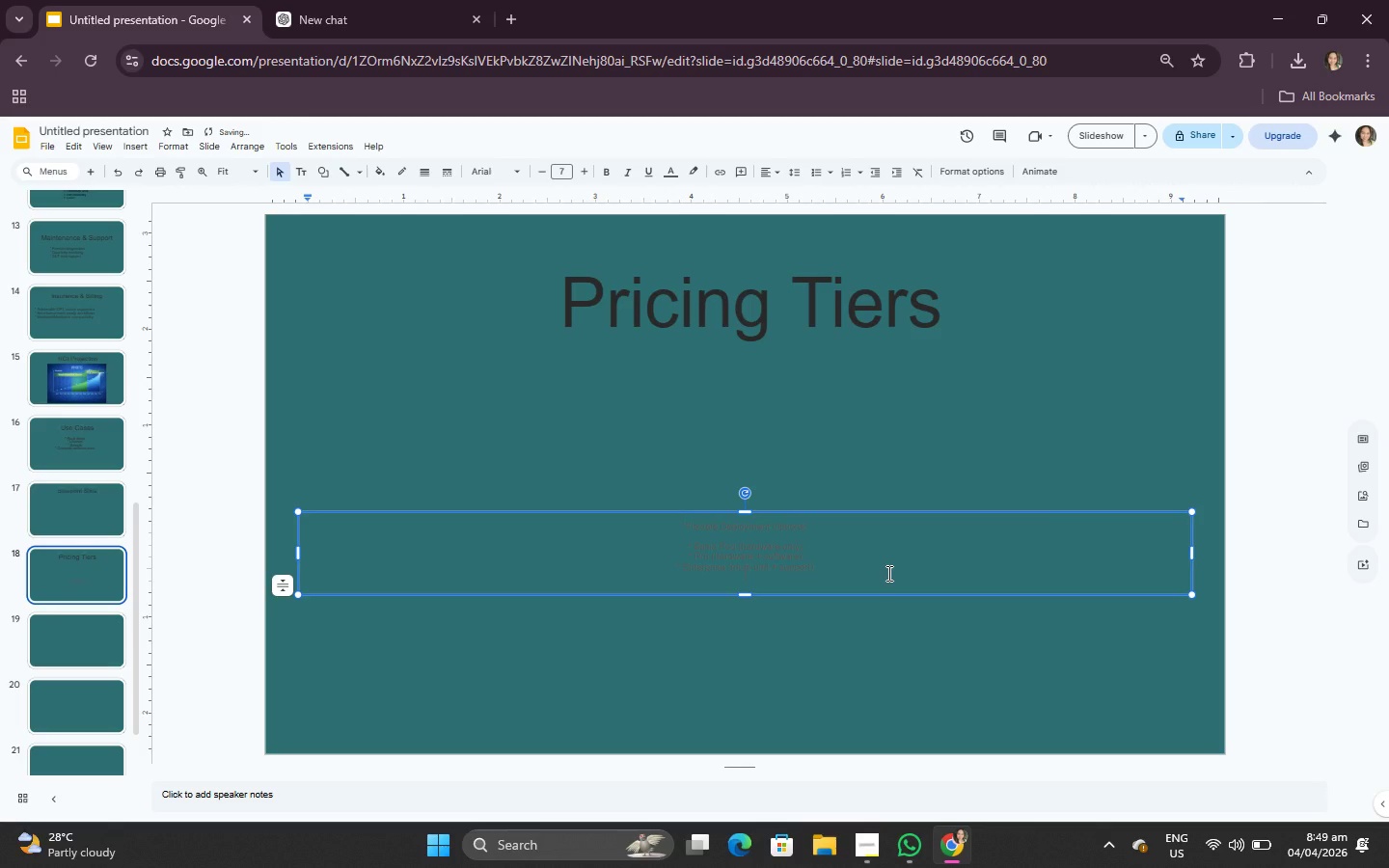 
key(Control+A)
 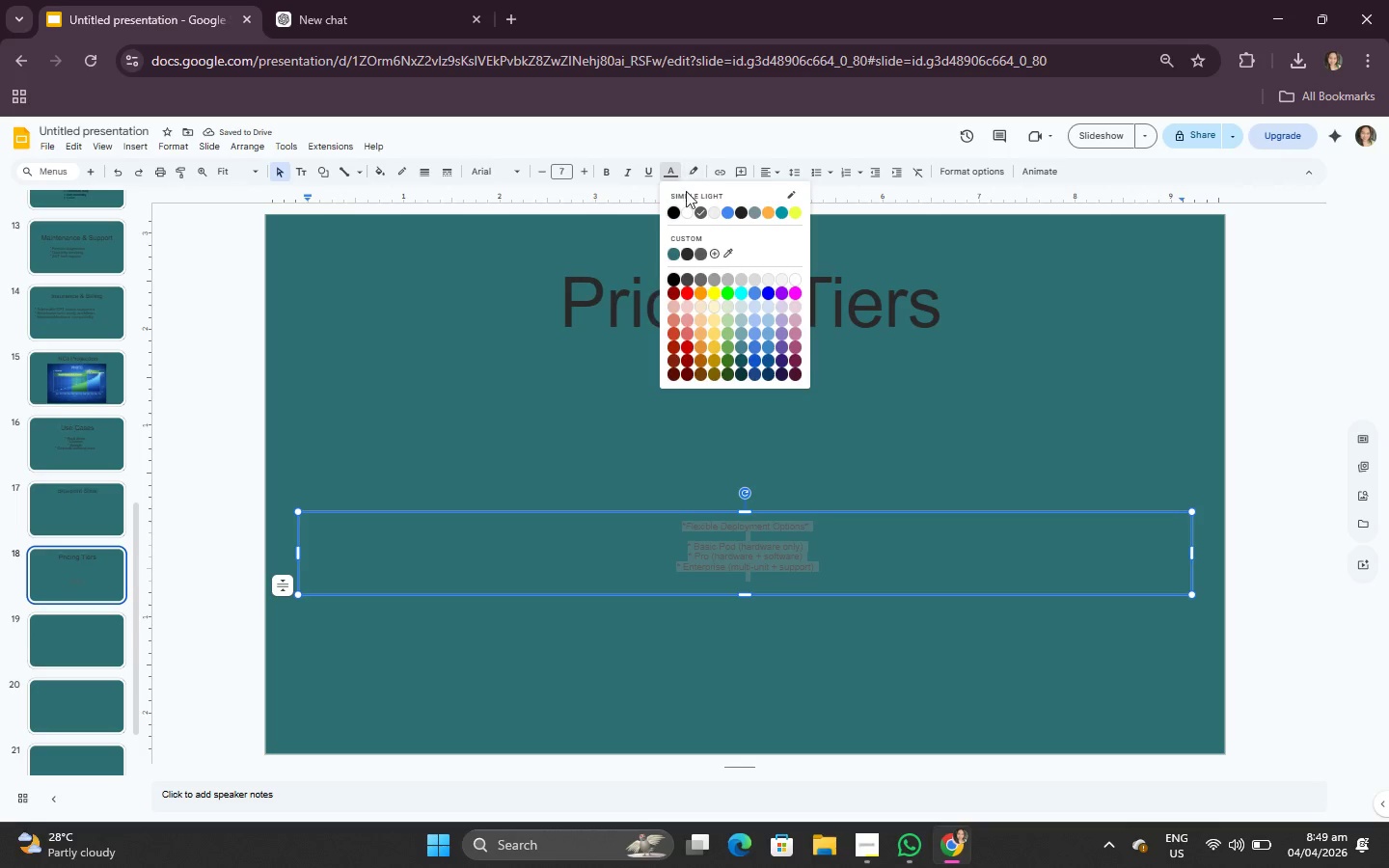 
left_click([682, 255])
 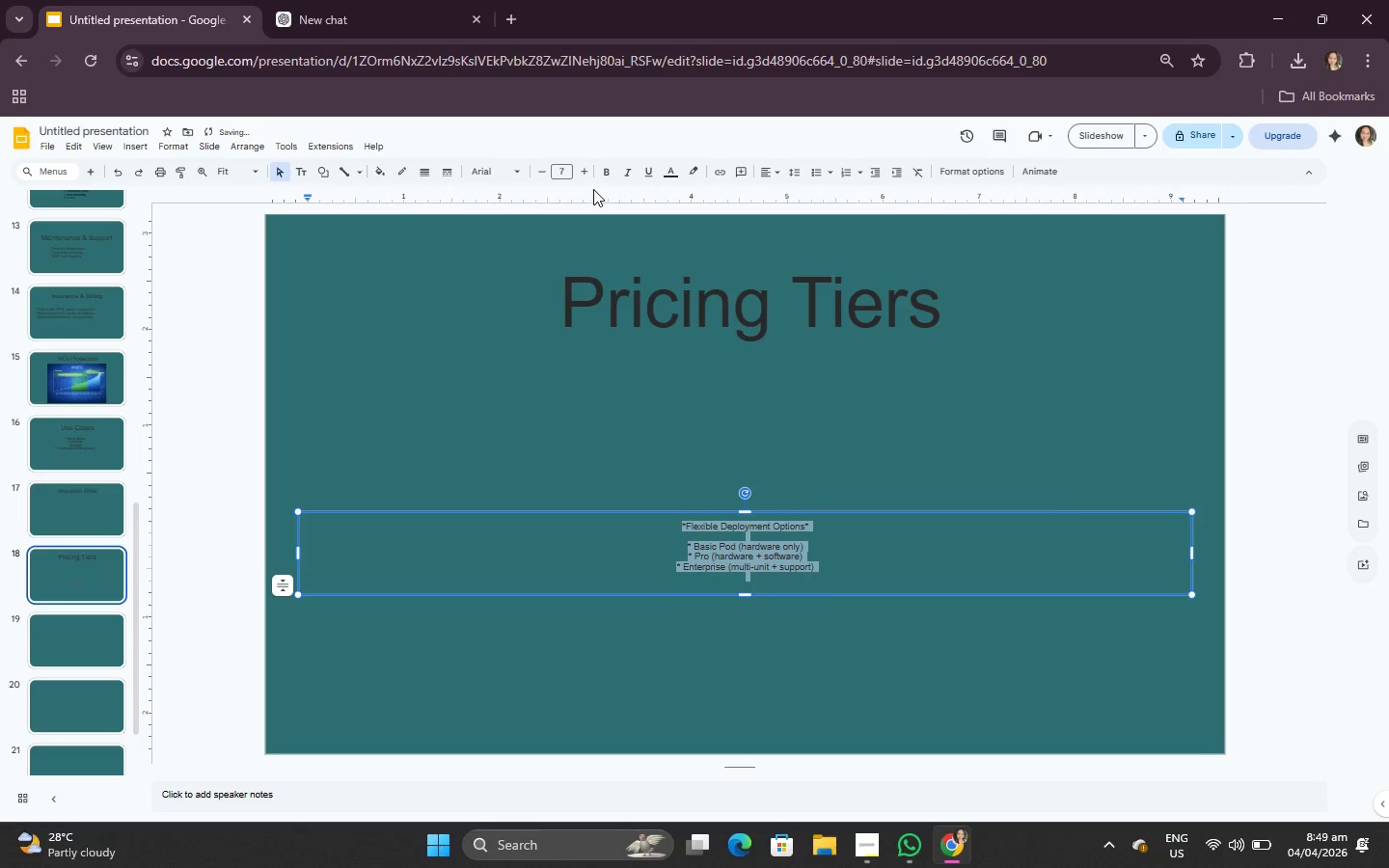 
double_click([589, 176])
 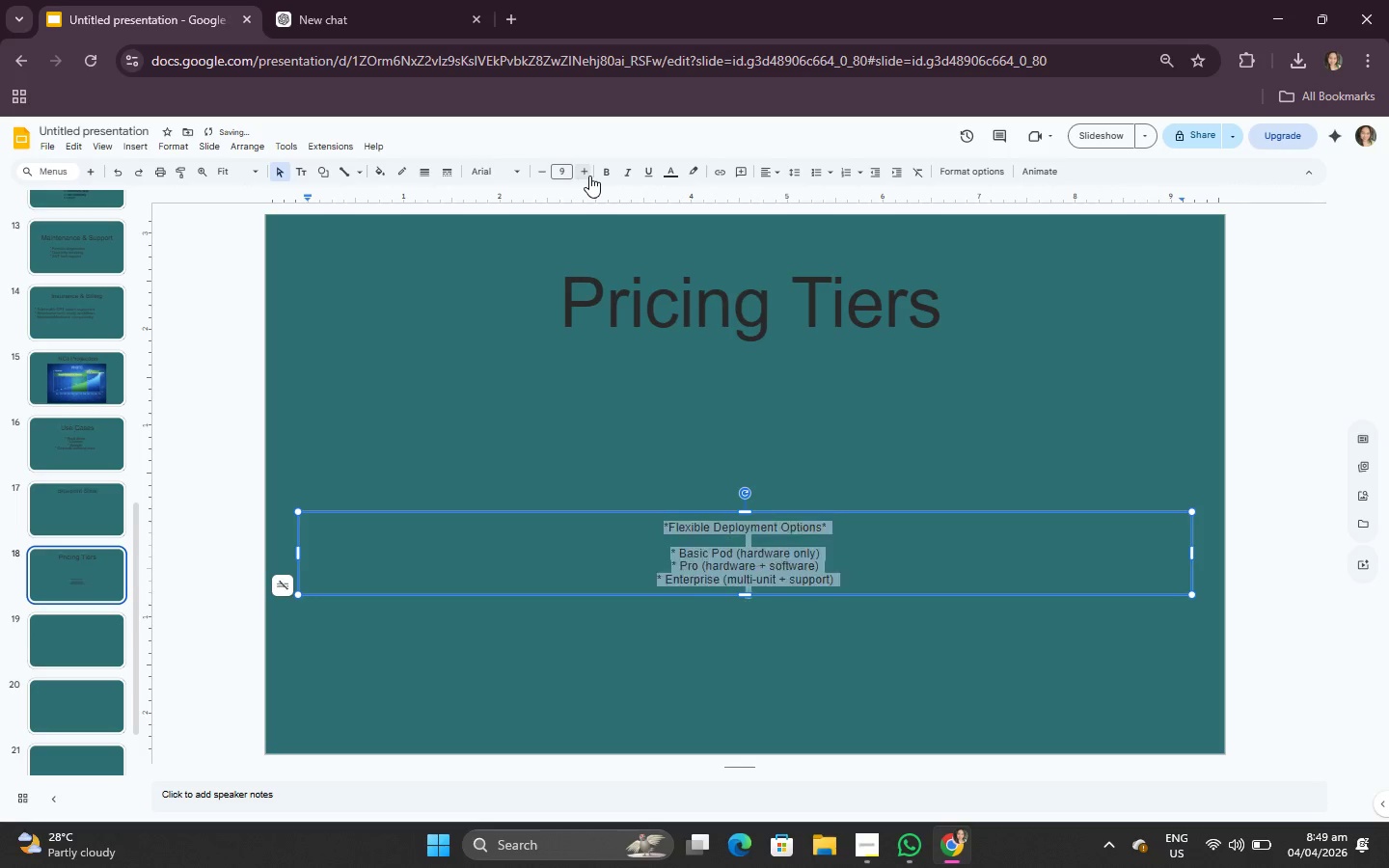 
triple_click([589, 176])
 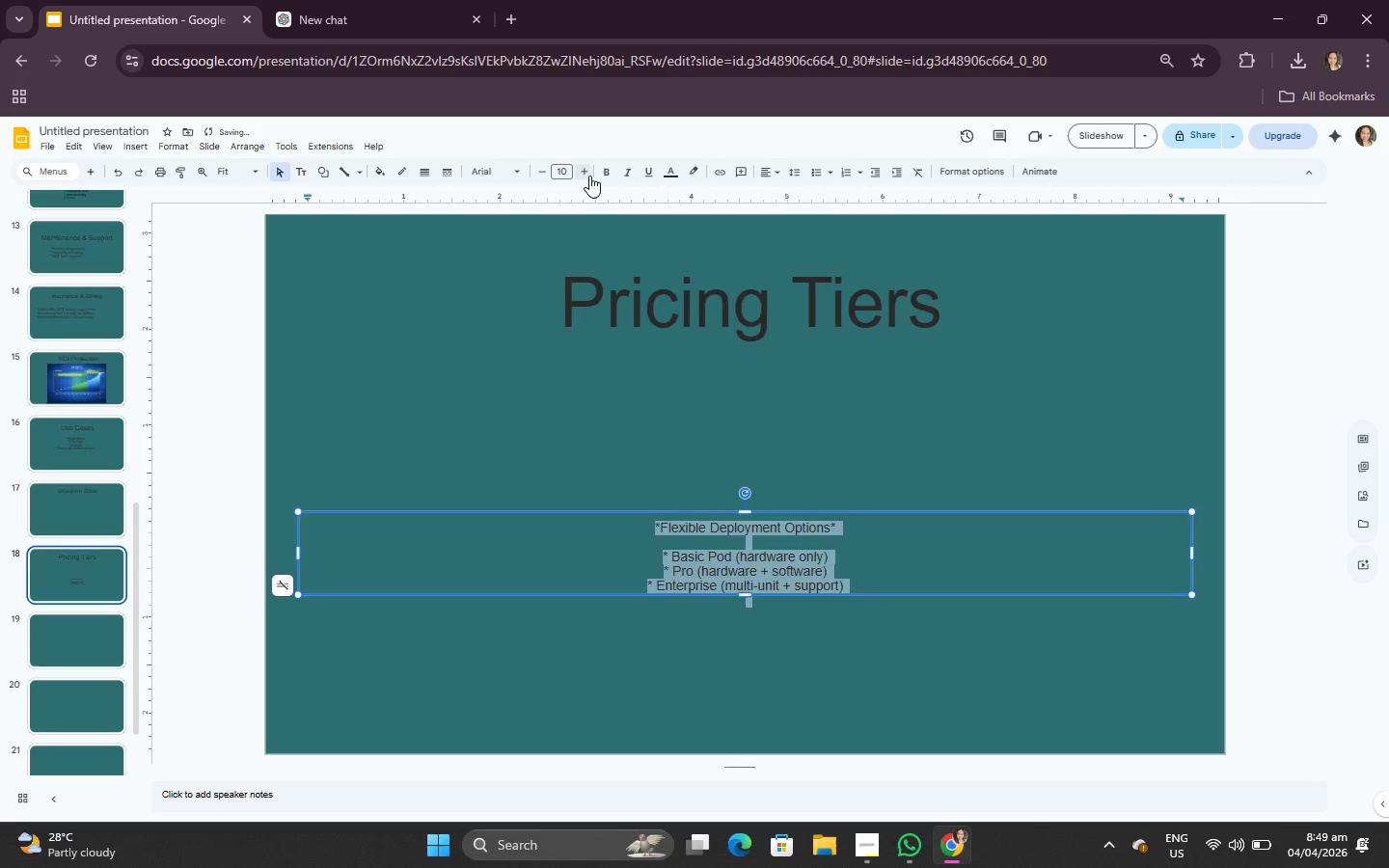 
triple_click([589, 176])
 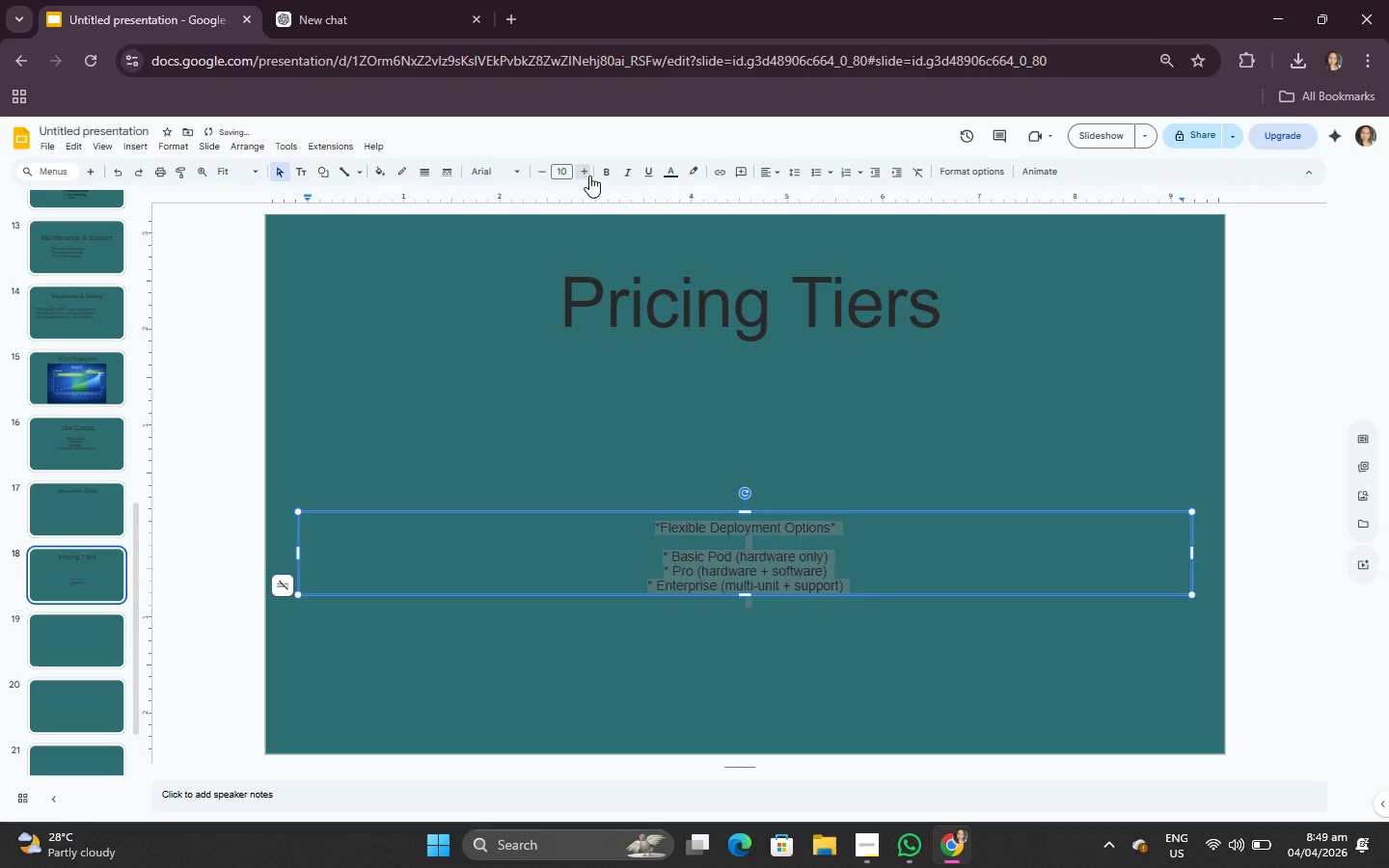 
triple_click([589, 176])
 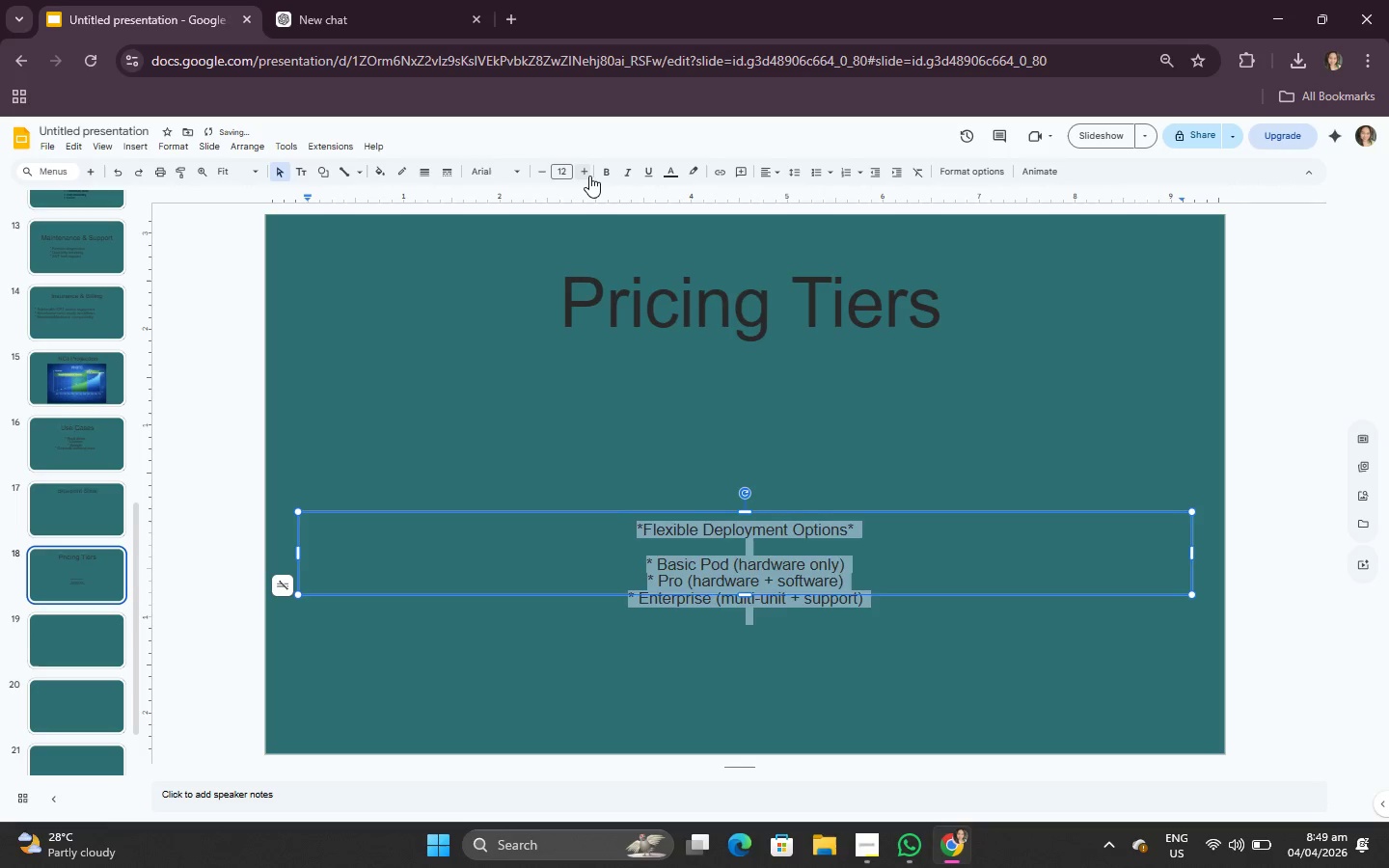 
triple_click([589, 176])
 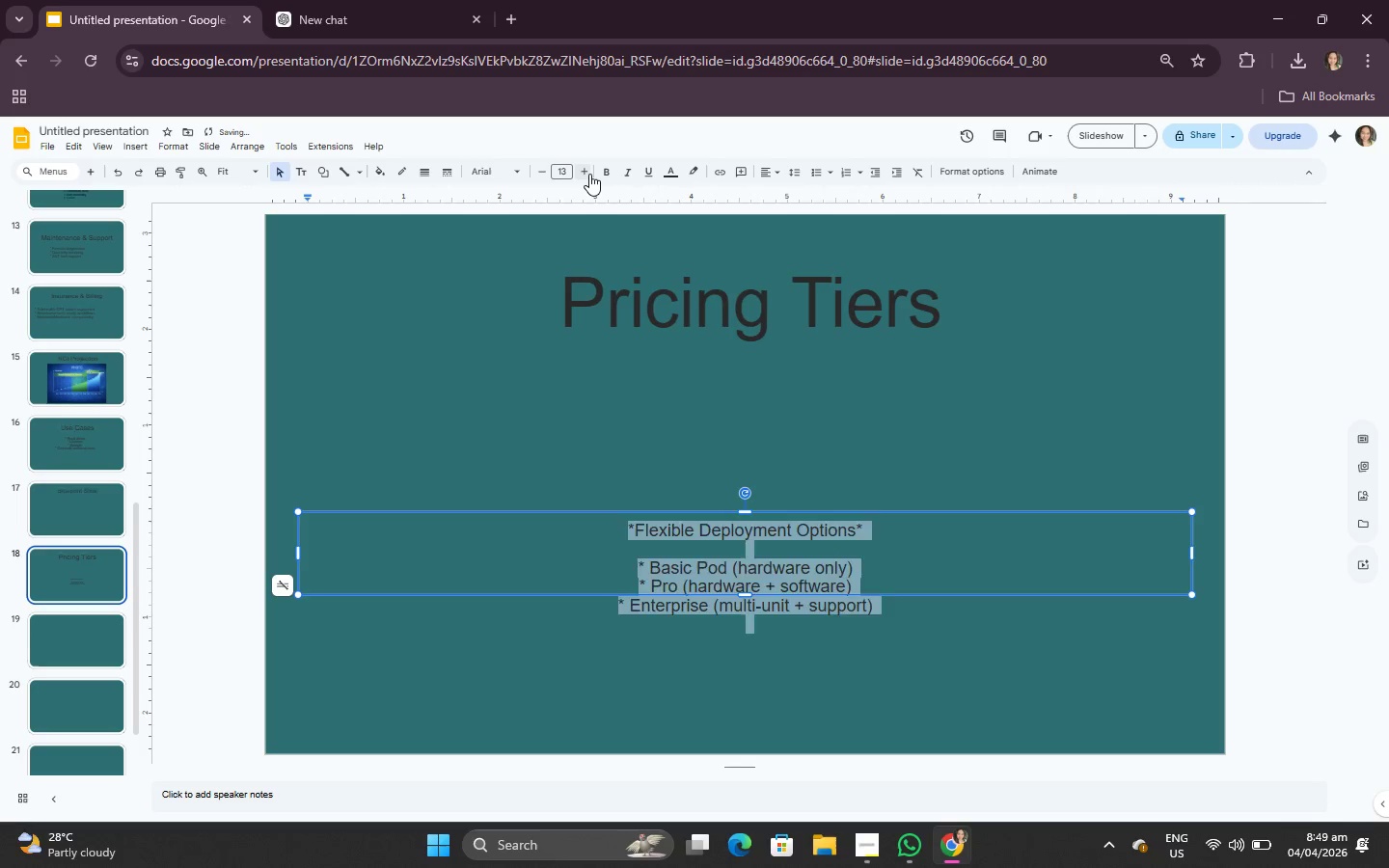 
triple_click([589, 174])
 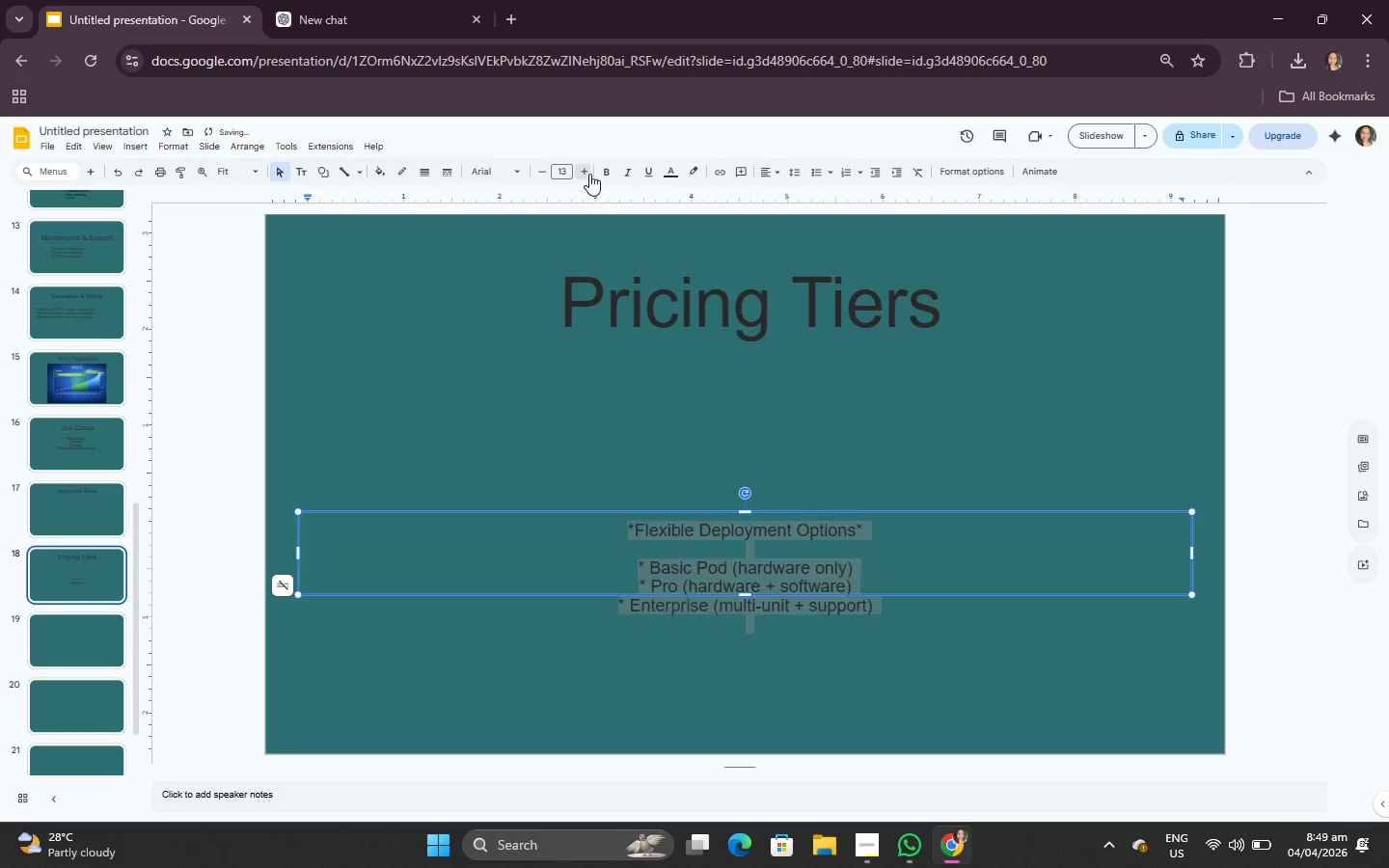 
triple_click([589, 174])
 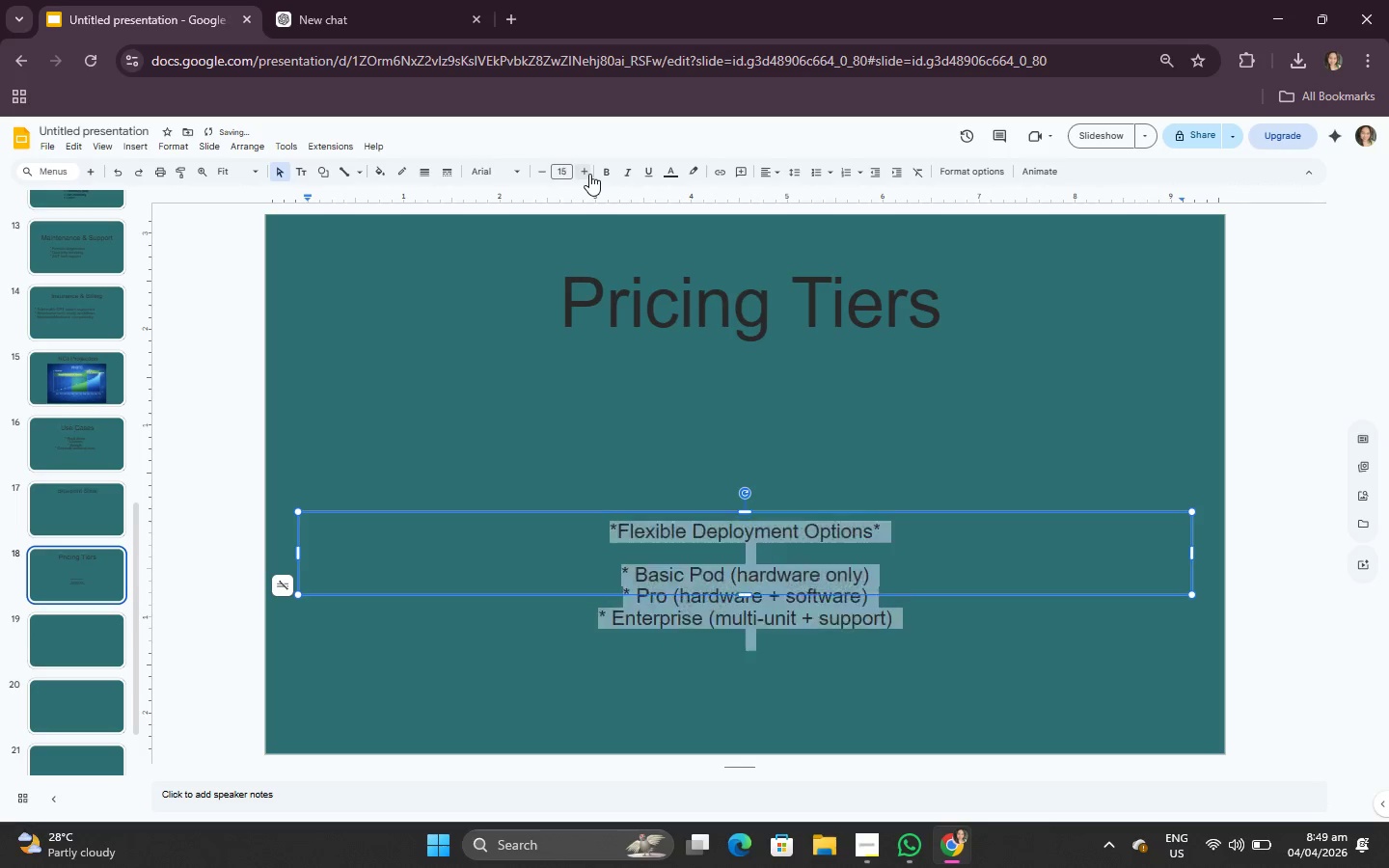 
triple_click([589, 174])
 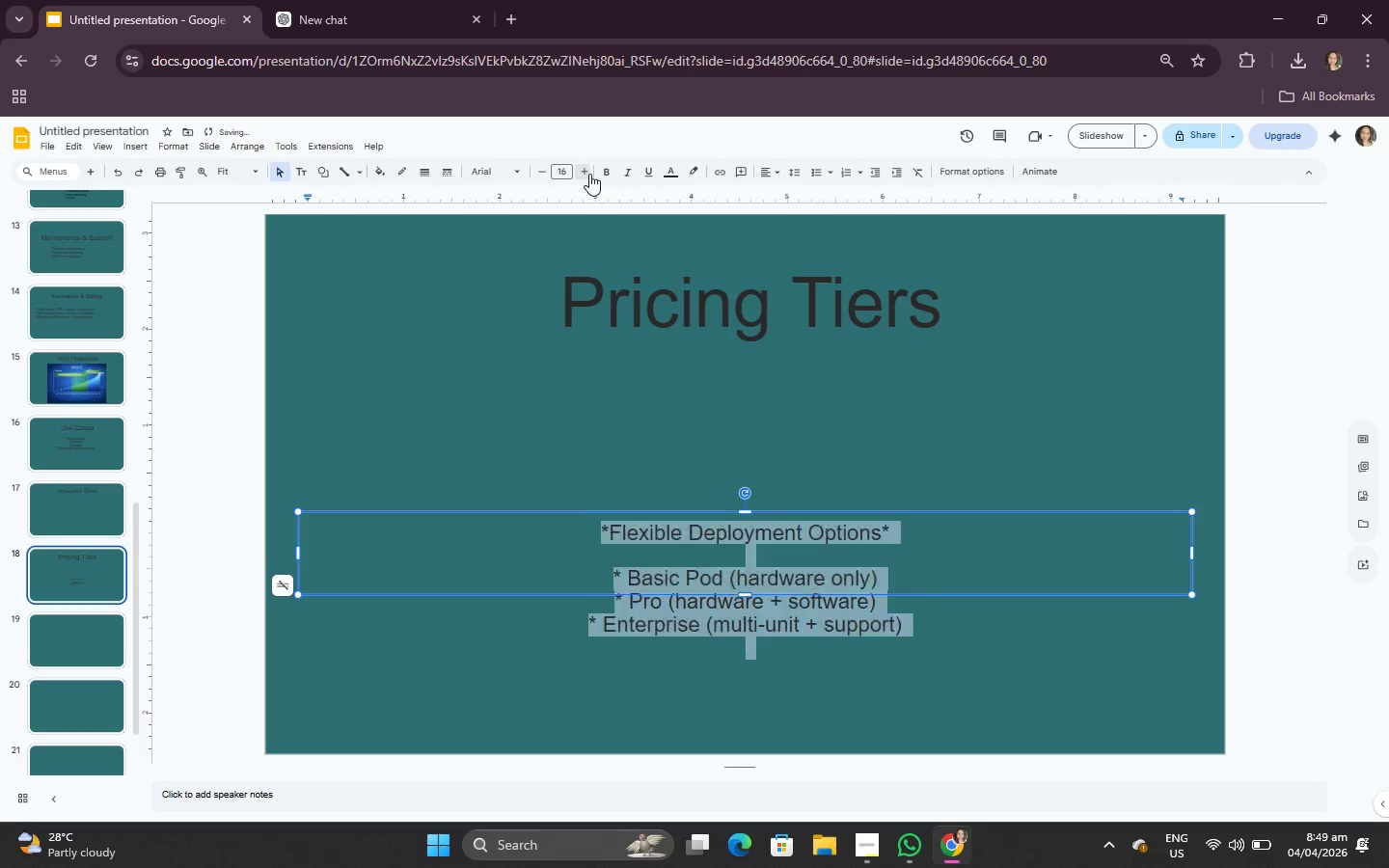 
triple_click([589, 174])
 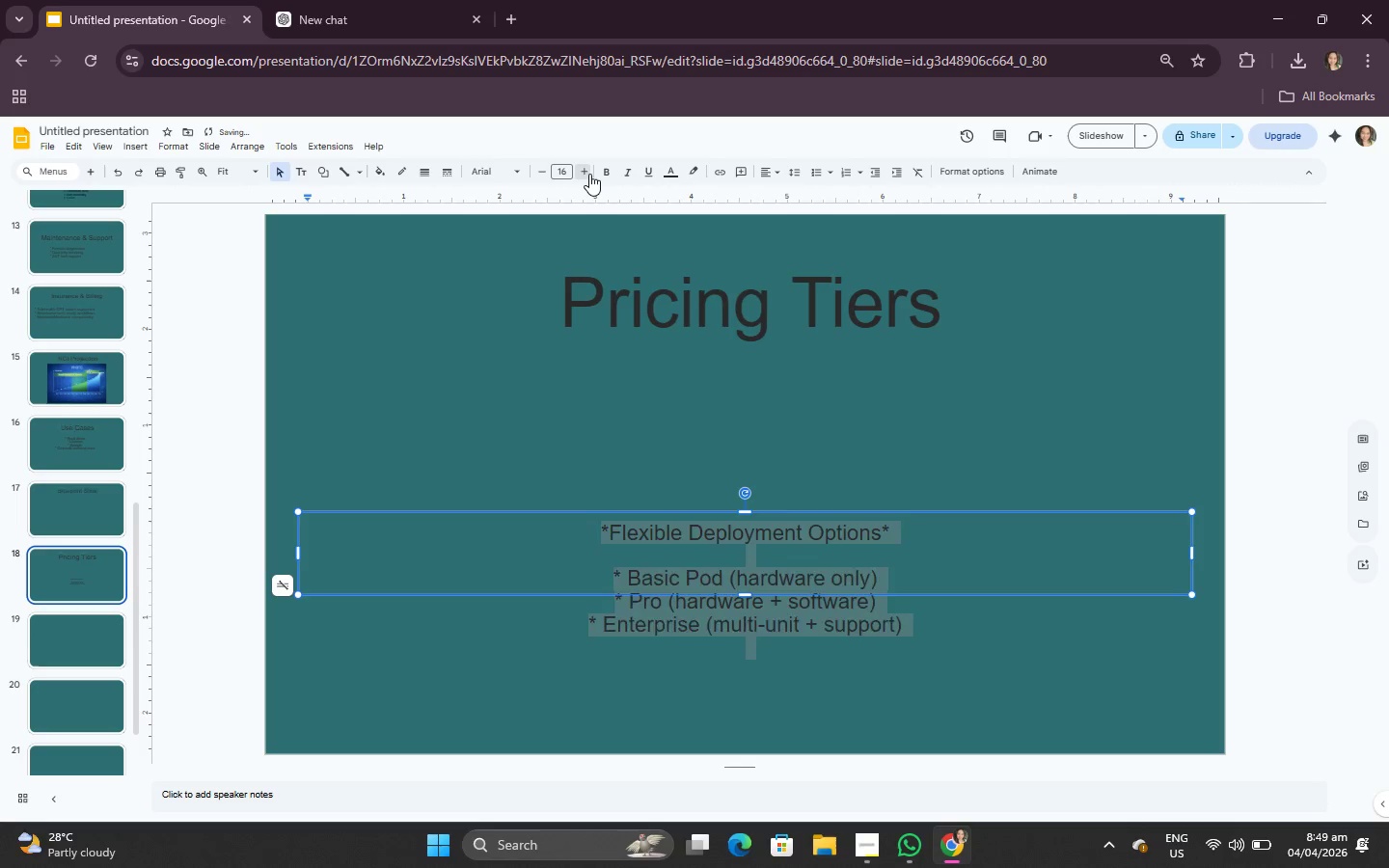 
triple_click([589, 174])
 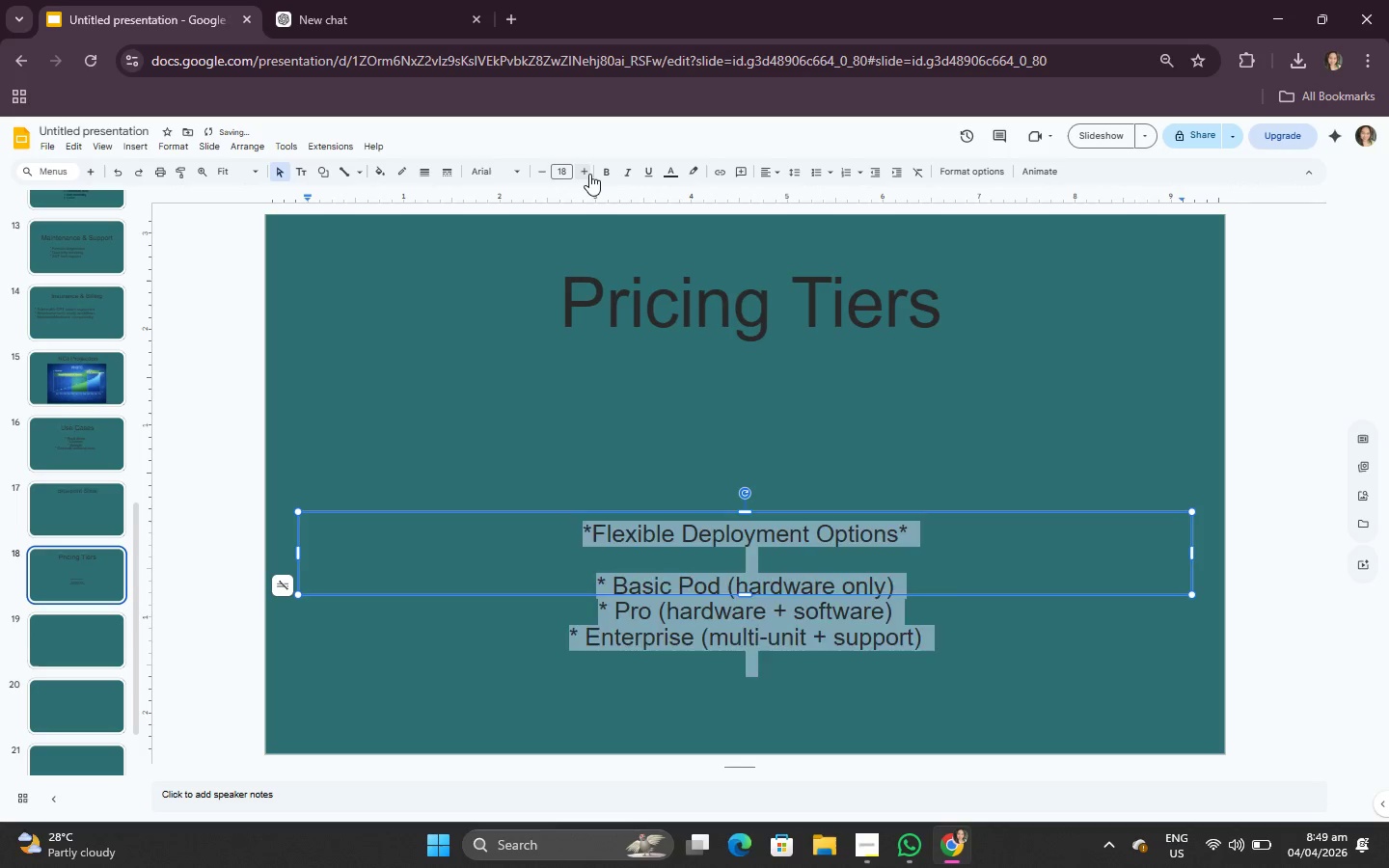 
triple_click([589, 174])
 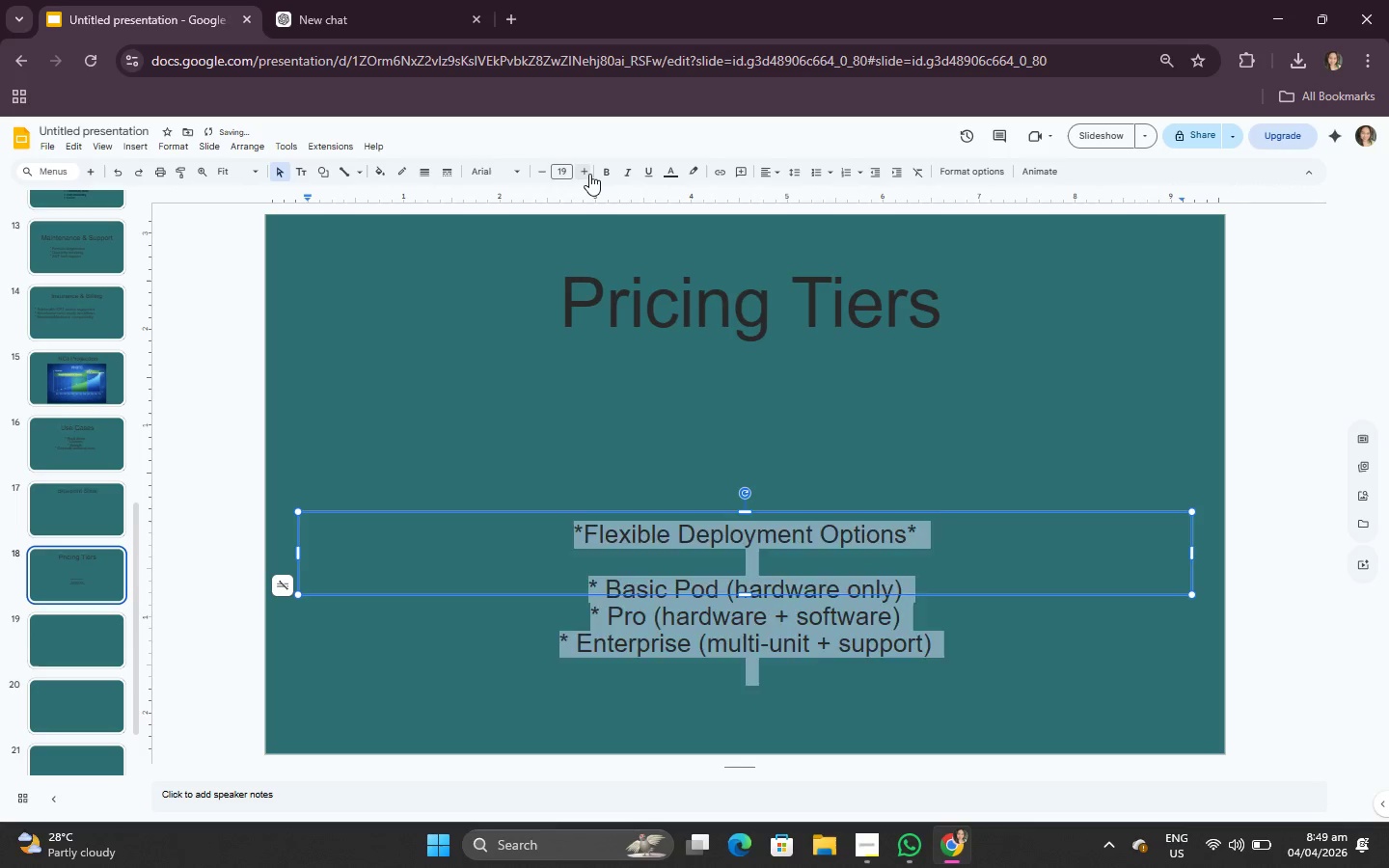 
triple_click([589, 174])
 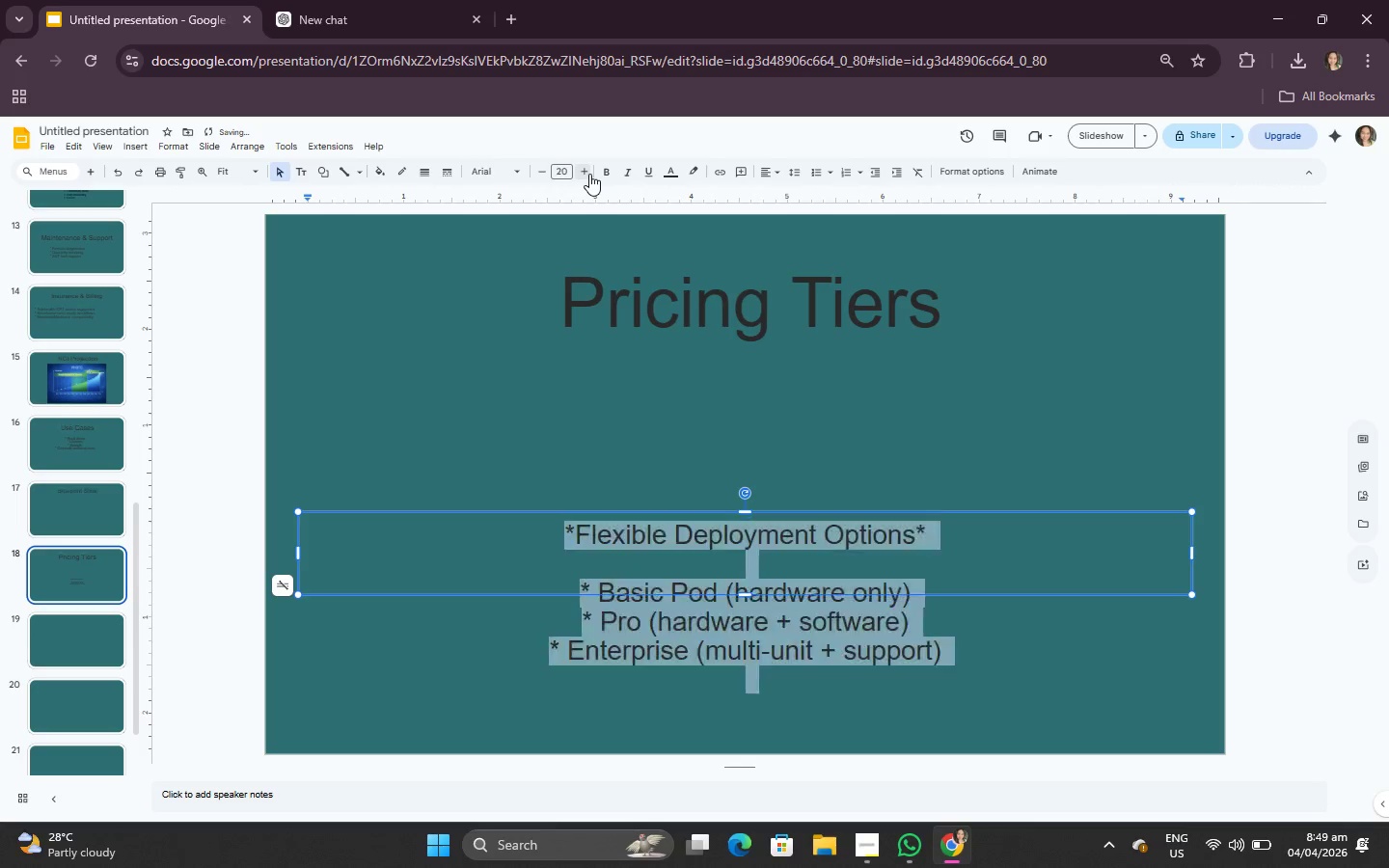 
triple_click([589, 174])
 